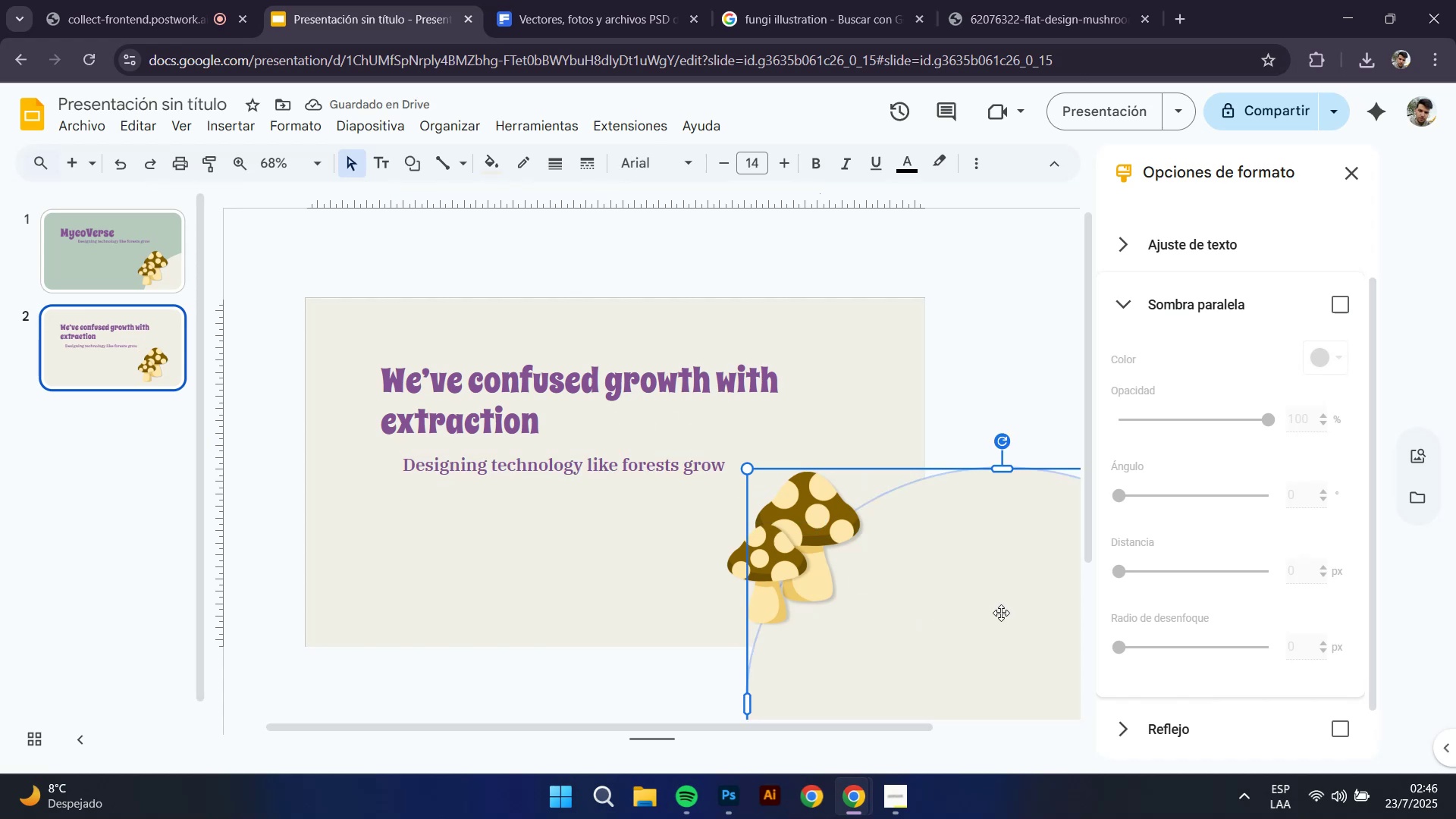 
left_click_drag(start_coordinate=[1001, 613], to_coordinate=[307, 337])
 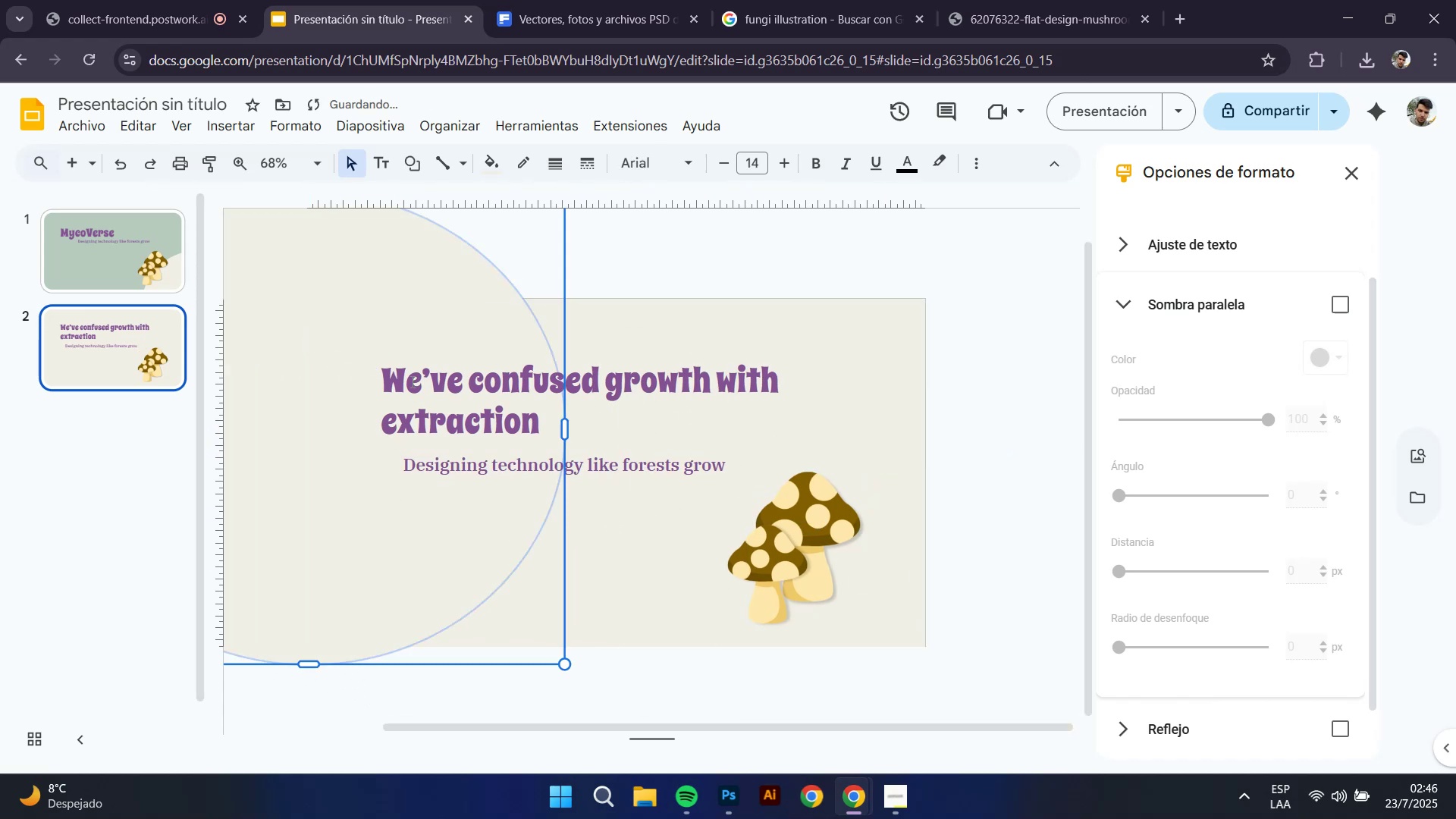 
left_click_drag(start_coordinate=[403, 397], to_coordinate=[367, 416])
 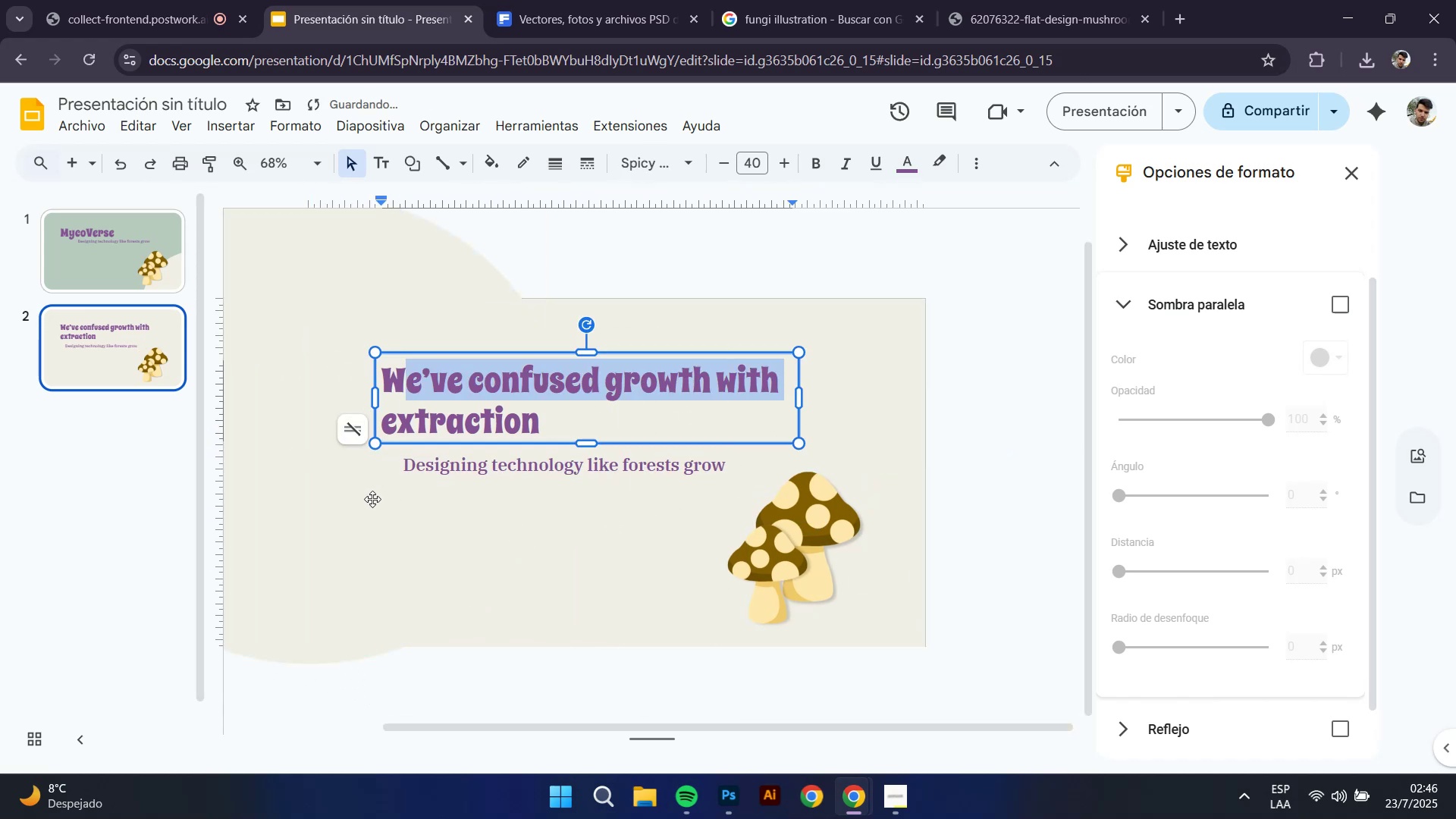 
left_click_drag(start_coordinate=[372, 496], to_coordinate=[365, 508])
 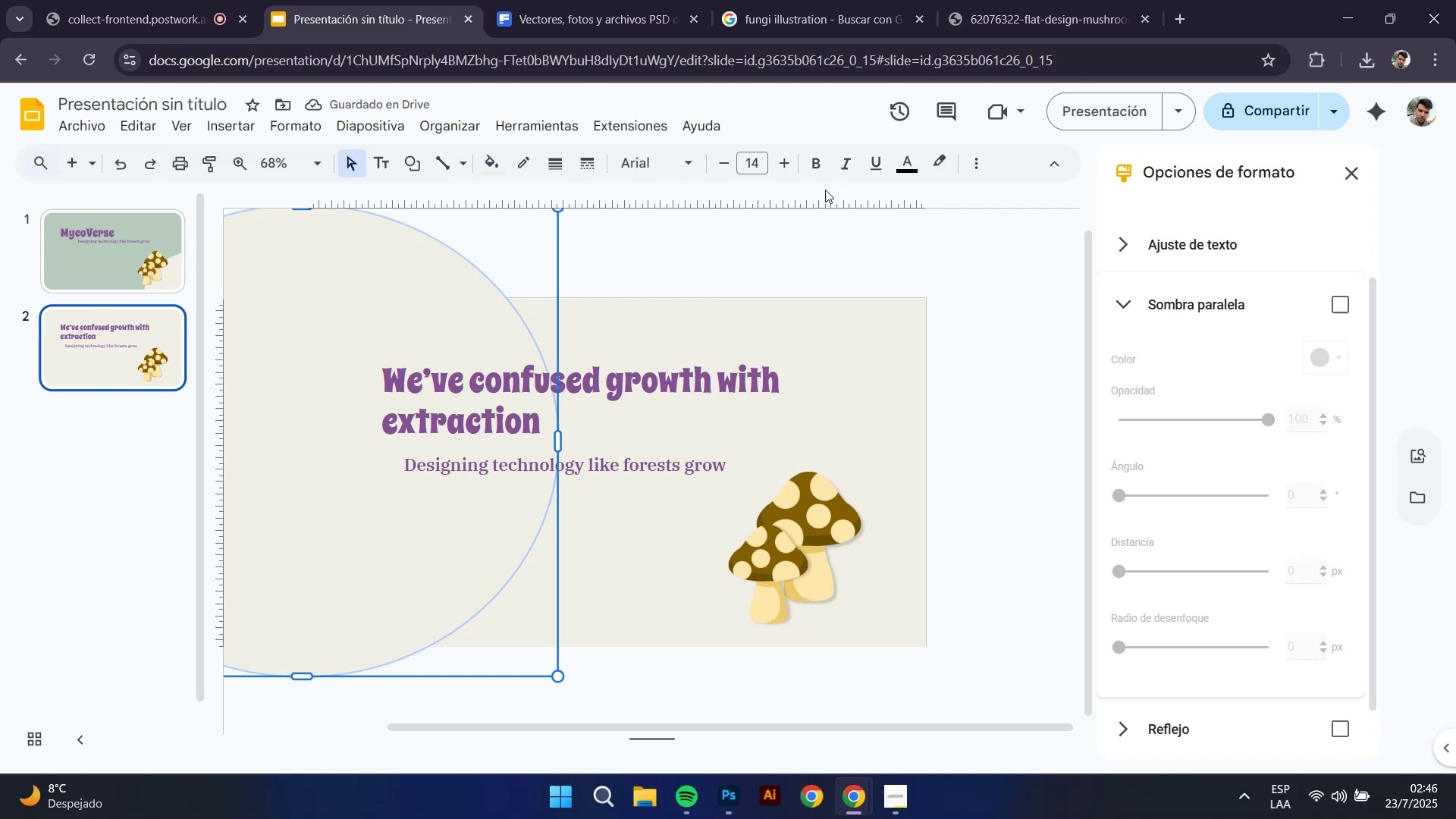 
wait(5.55)
 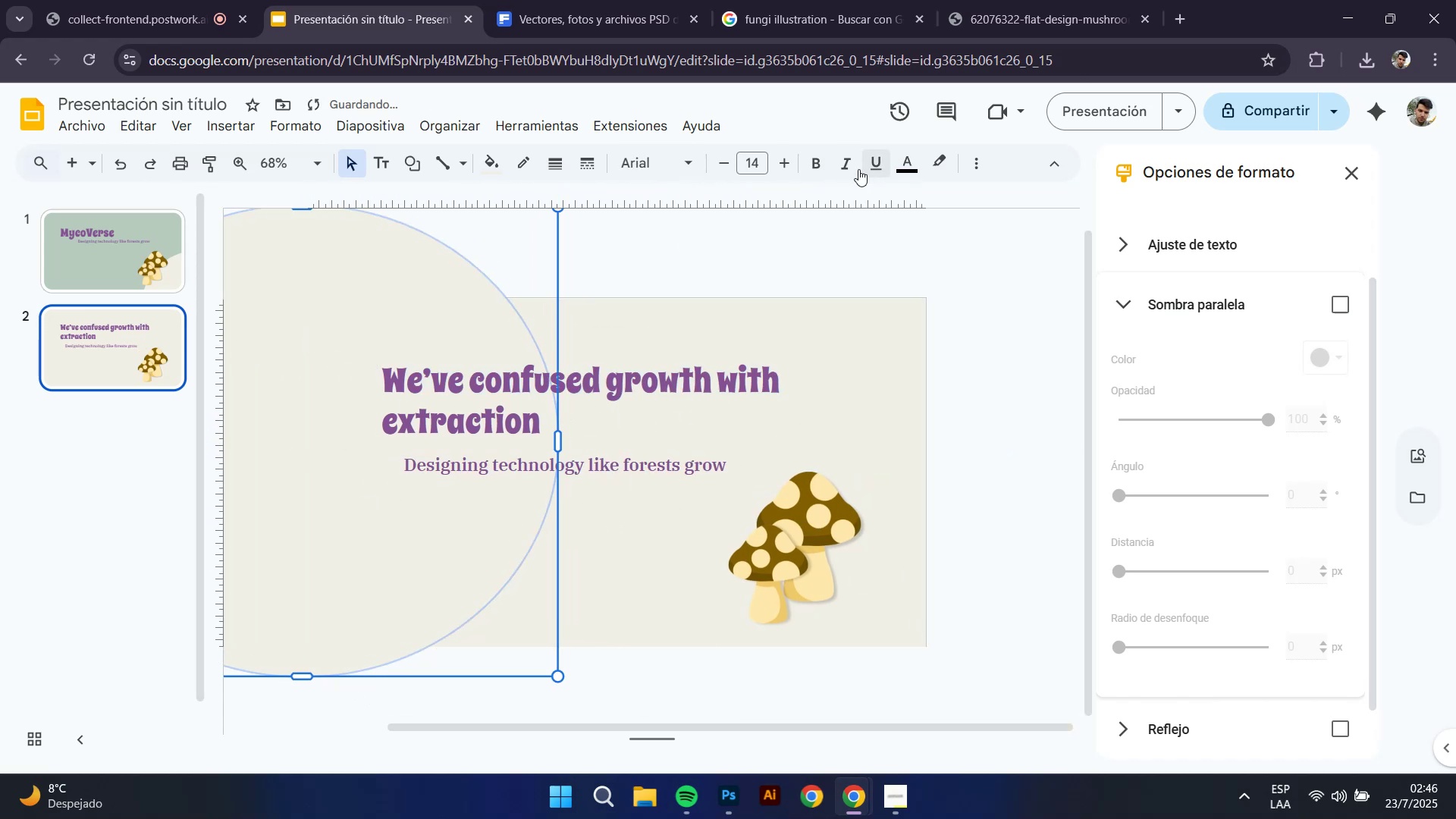 
left_click([492, 165])
 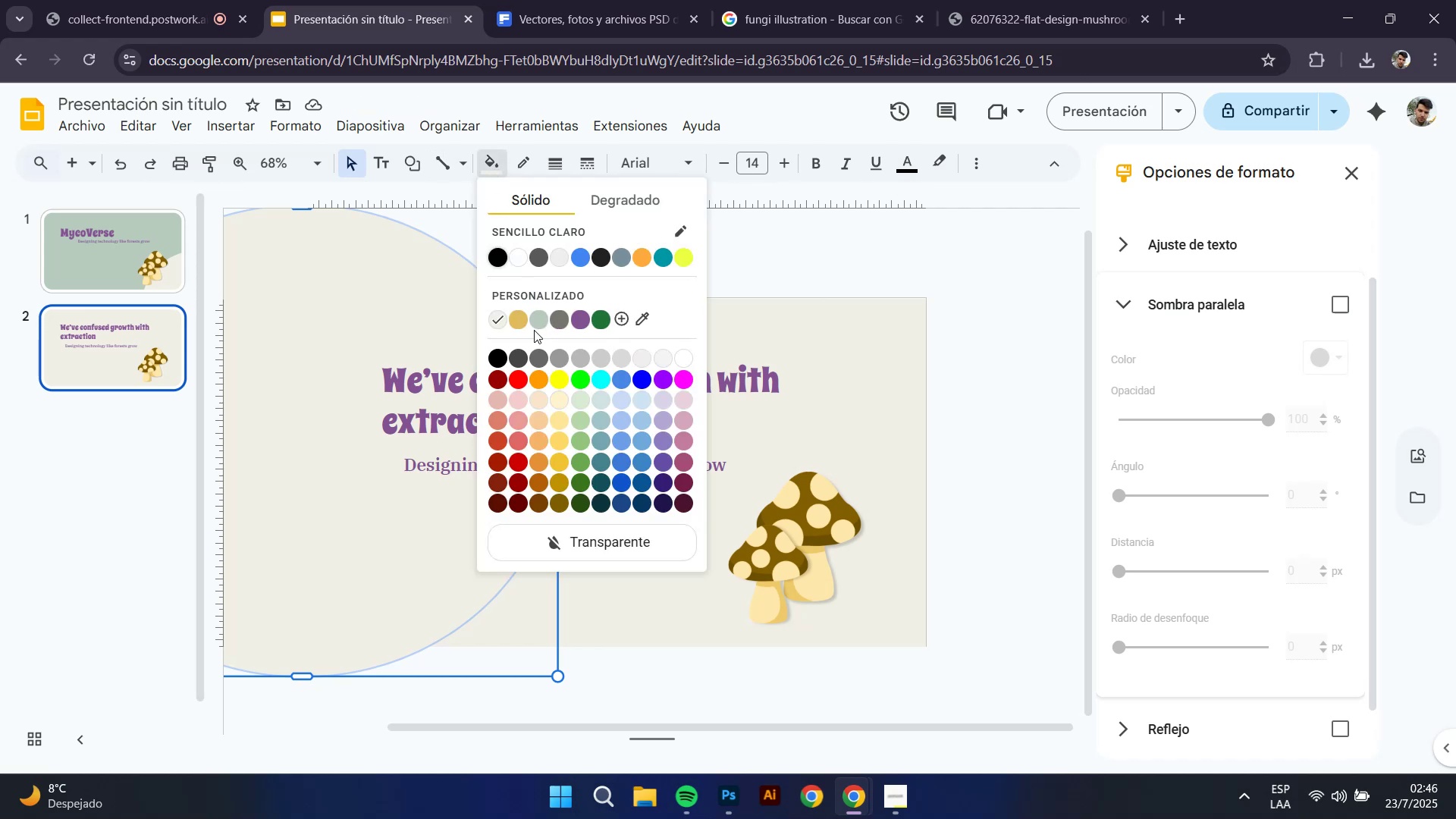 
left_click([515, 330])
 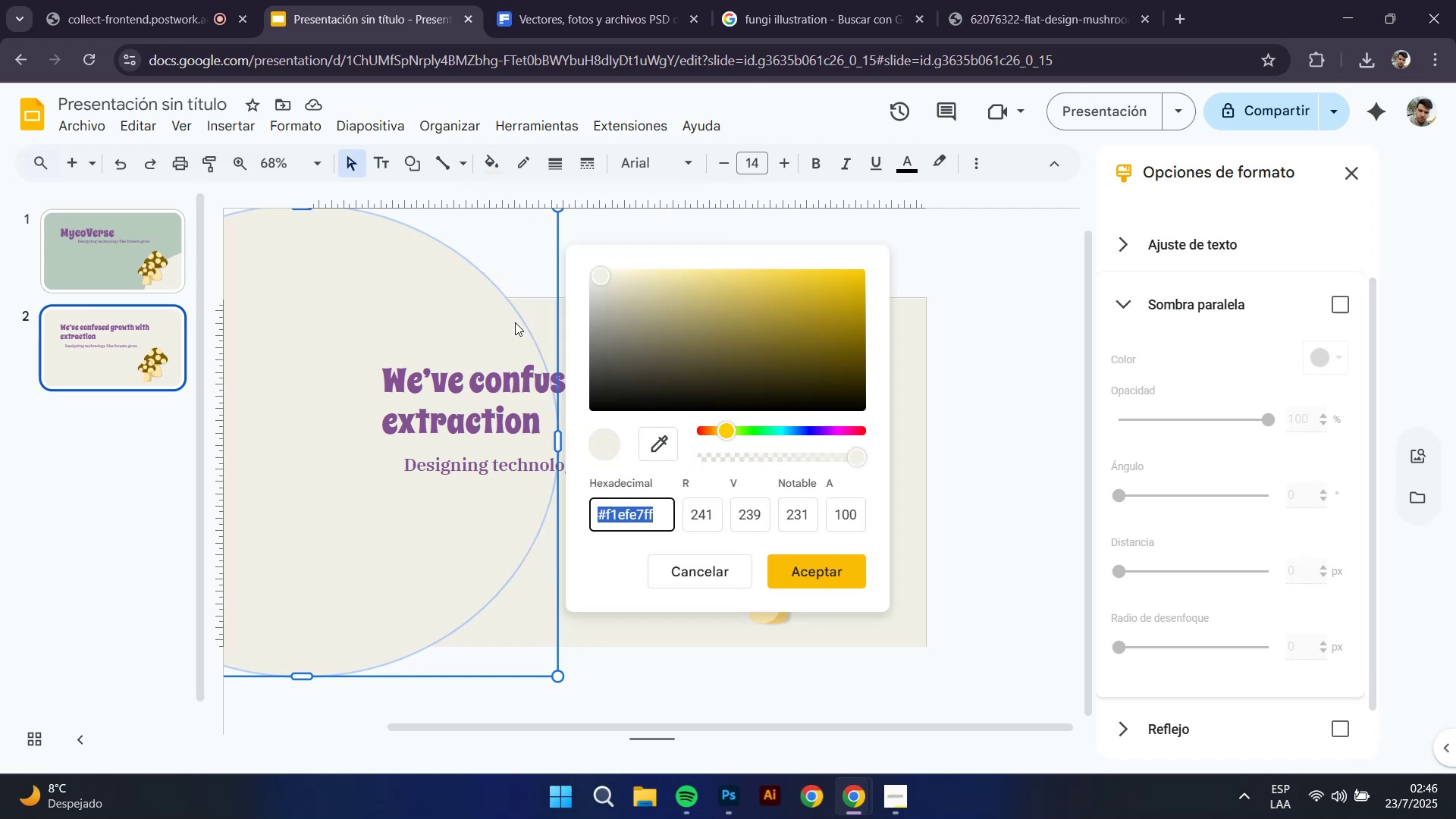 
left_click([515, 322])
 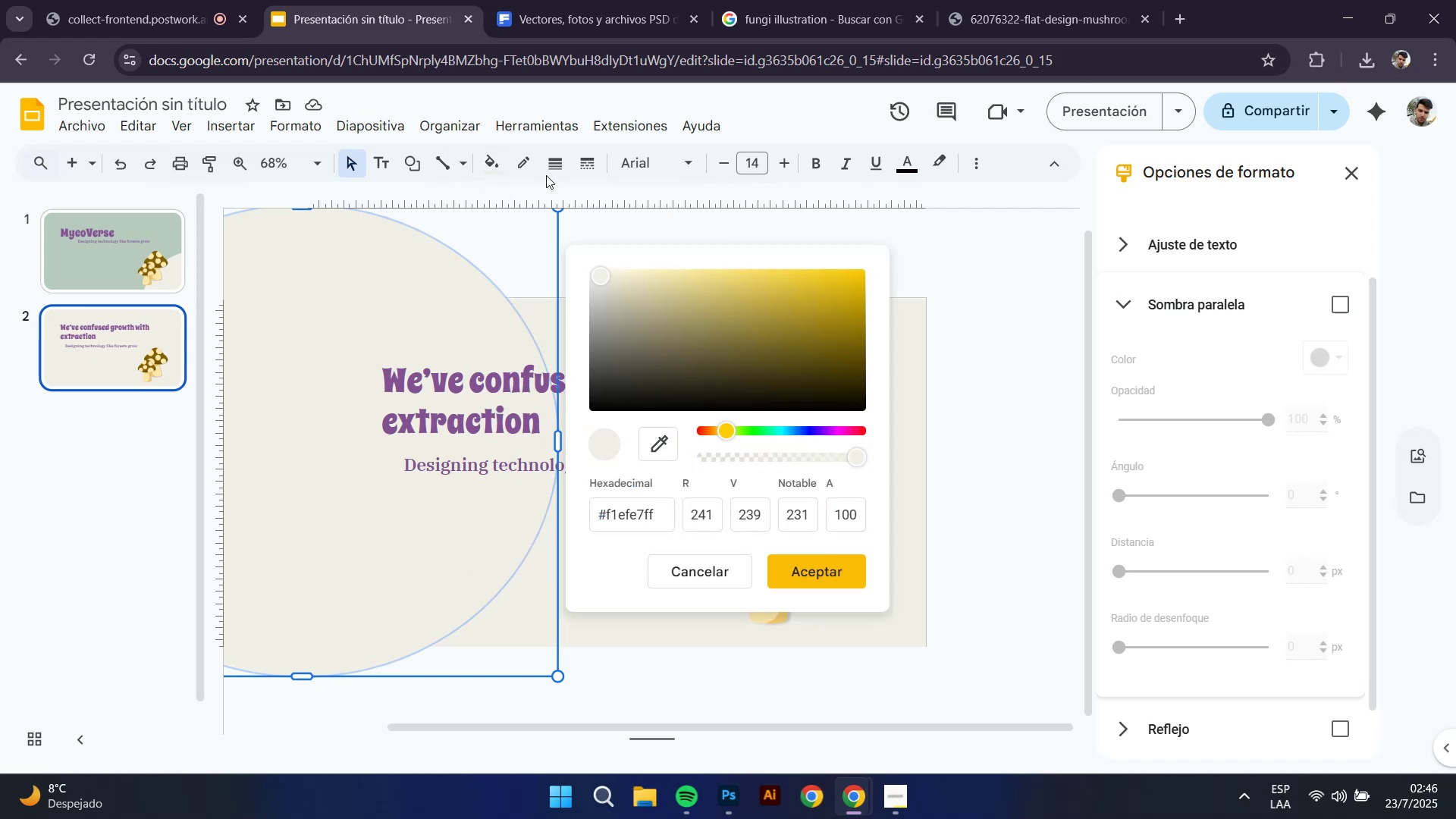 
left_click([490, 167])
 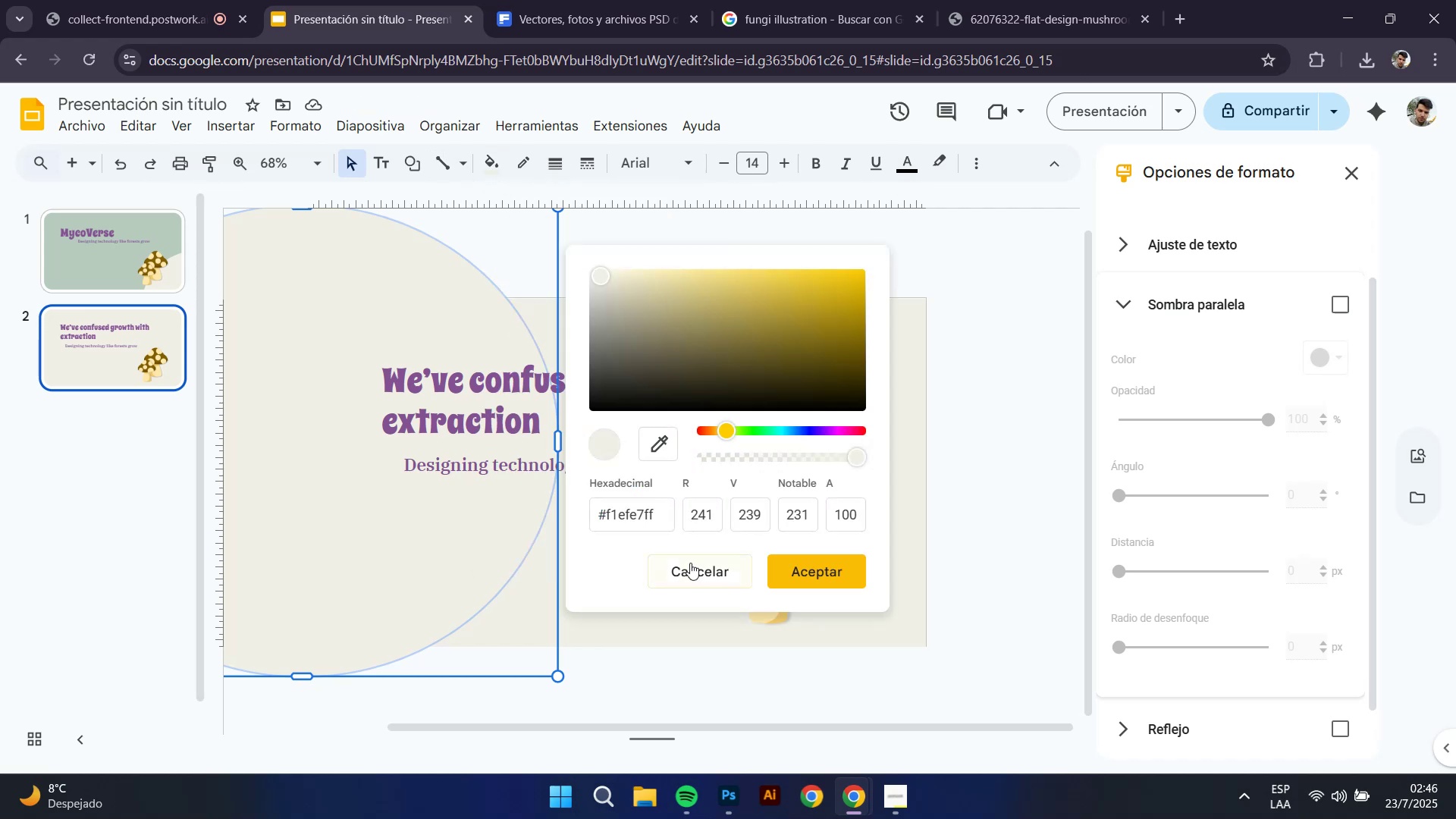 
left_click([680, 572])
 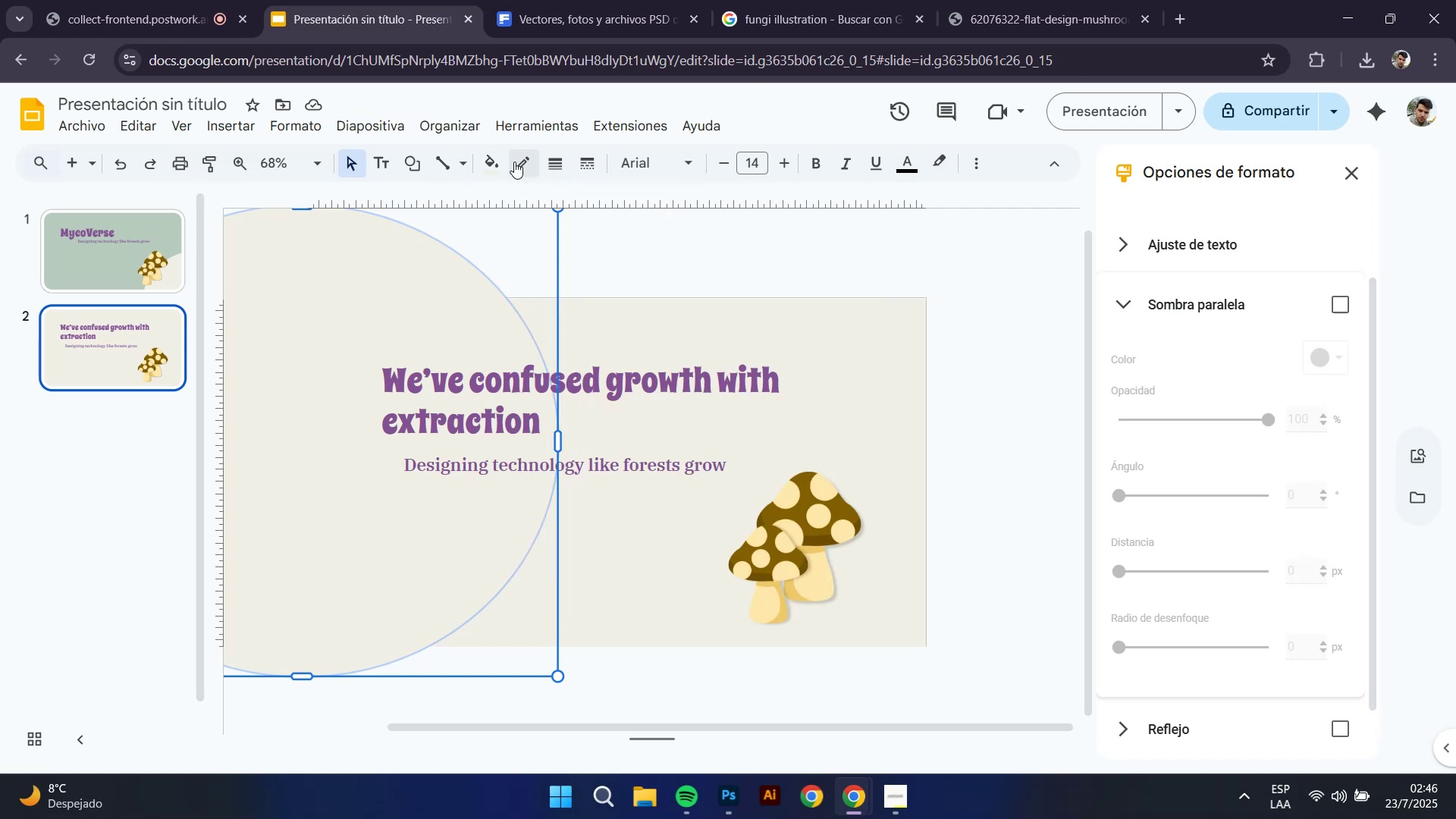 
left_click([496, 162])
 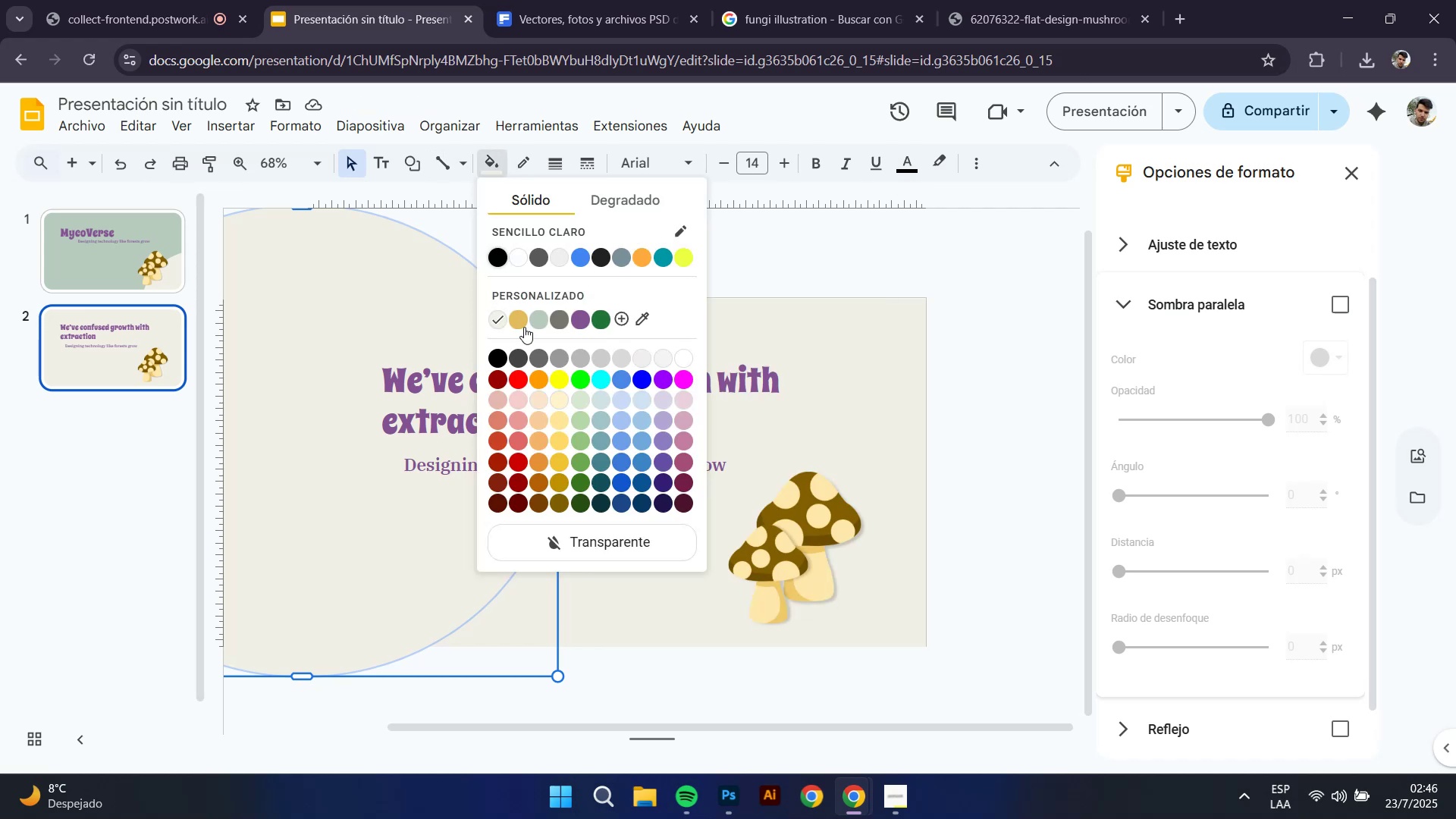 
left_click([520, 320])
 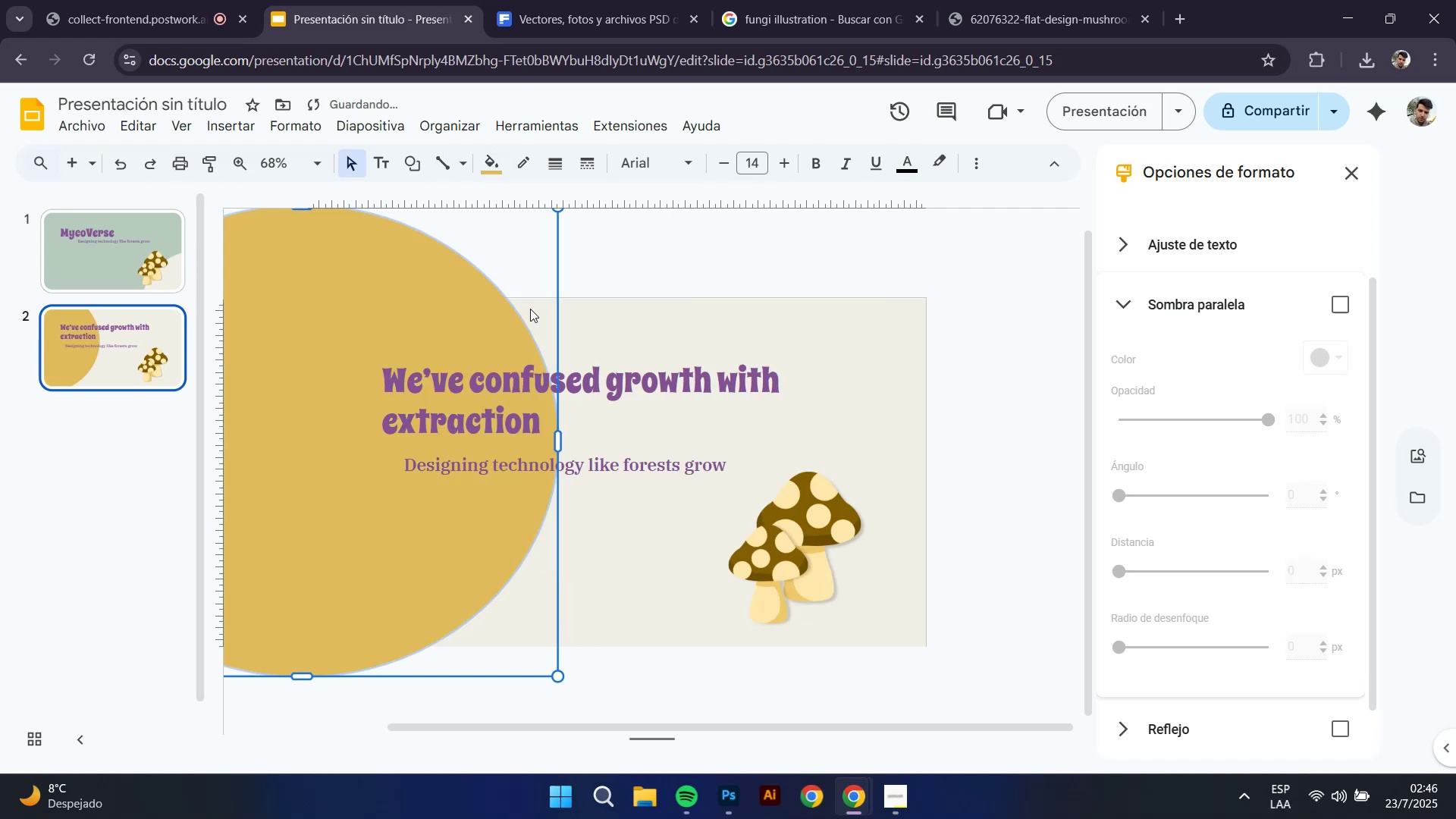 
left_click([717, 244])
 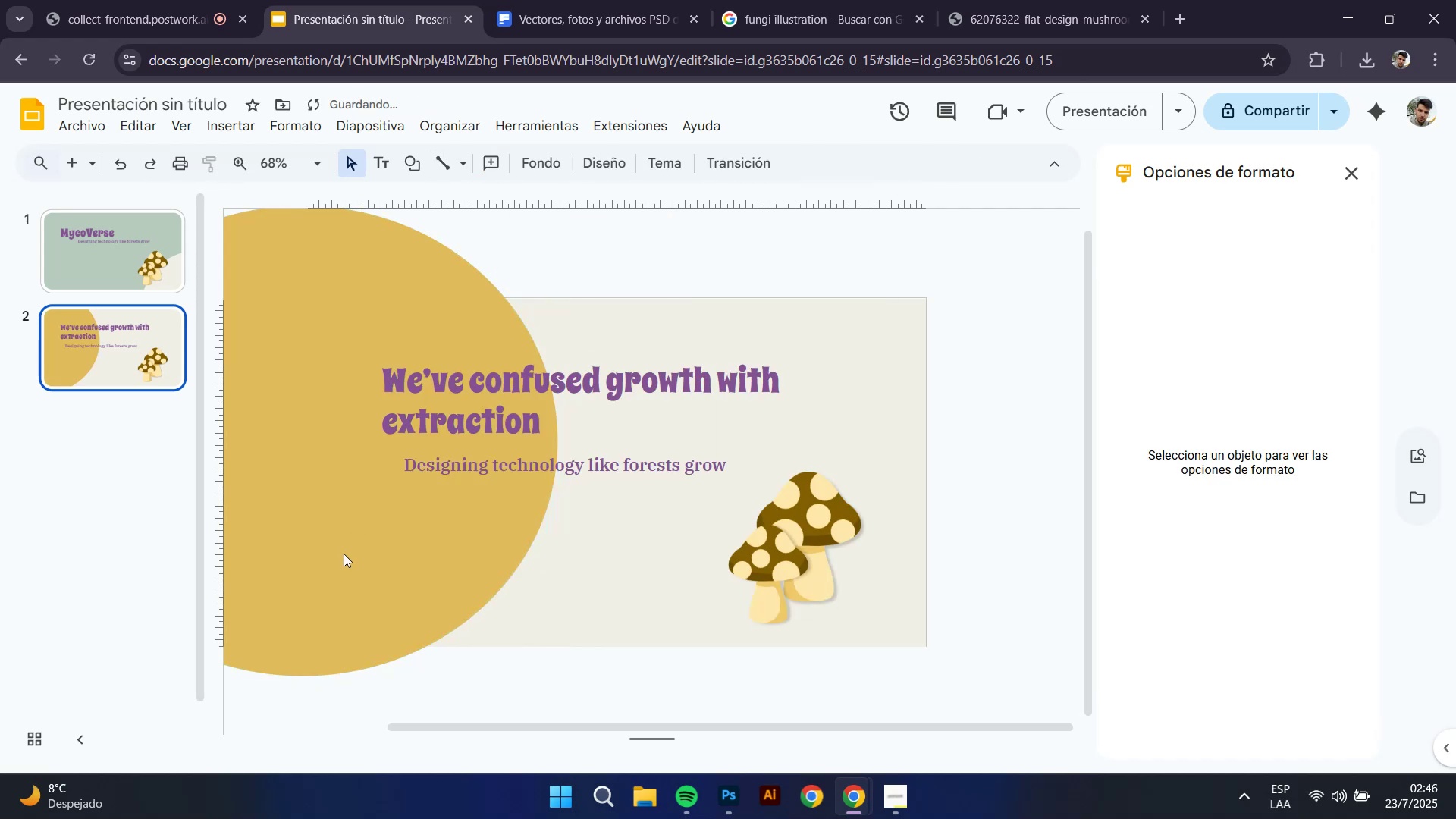 
left_click_drag(start_coordinate=[349, 576], to_coordinate=[292, 582])
 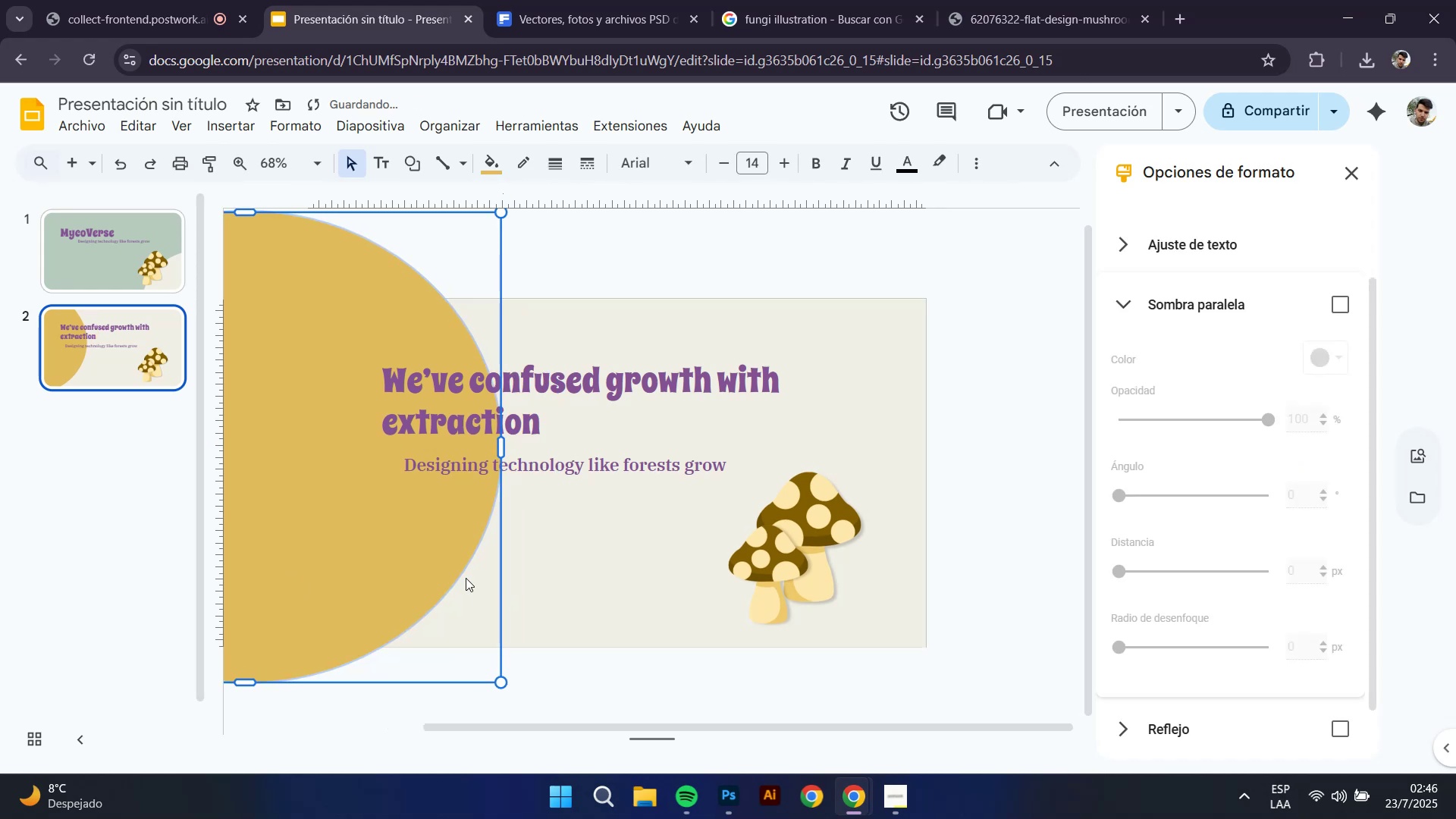 
left_click_drag(start_coordinate=[403, 576], to_coordinate=[297, 578])
 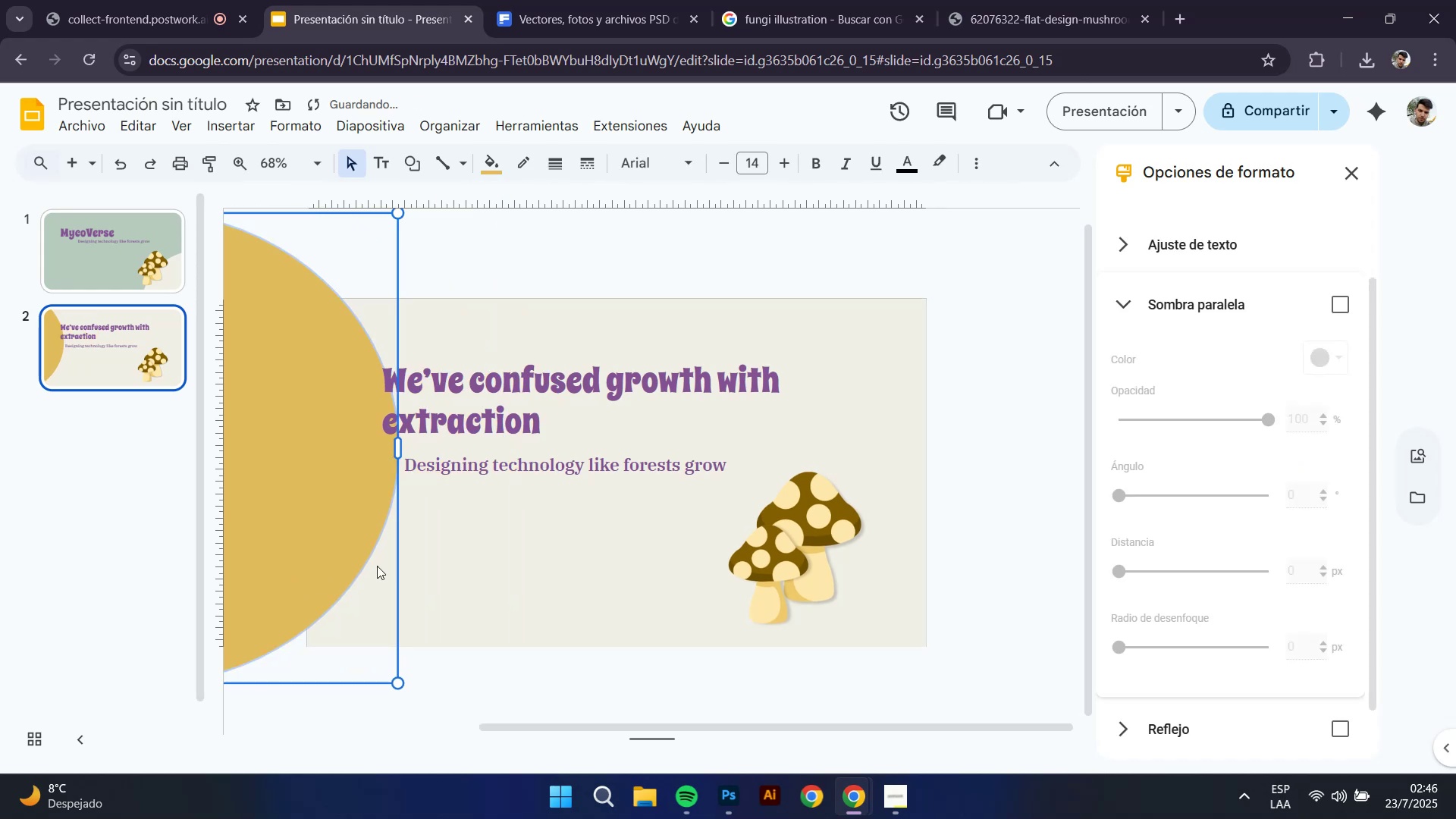 
left_click_drag(start_coordinate=[356, 565], to_coordinate=[339, 584])
 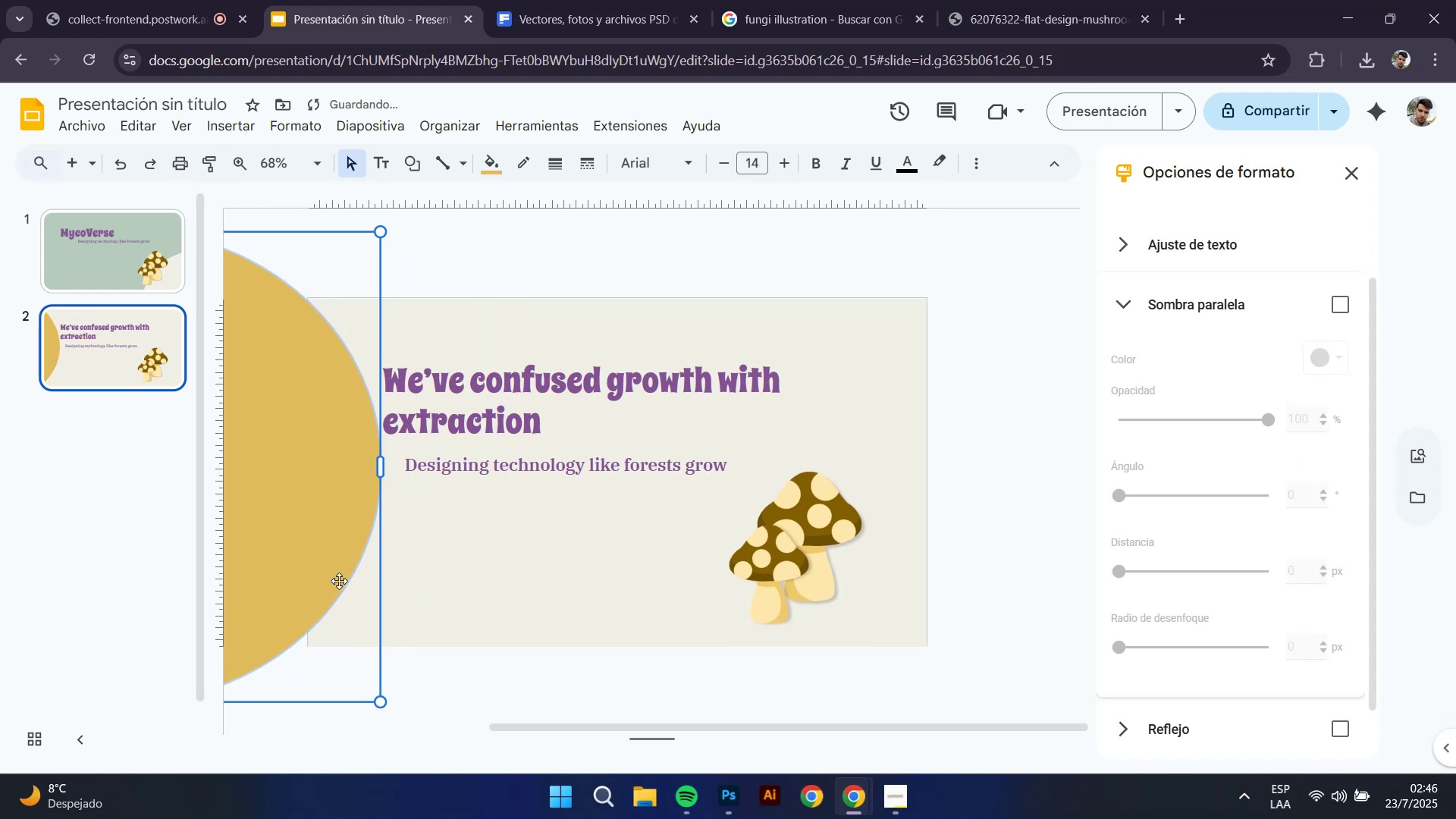 
left_click_drag(start_coordinate=[334, 570], to_coordinate=[366, 573])
 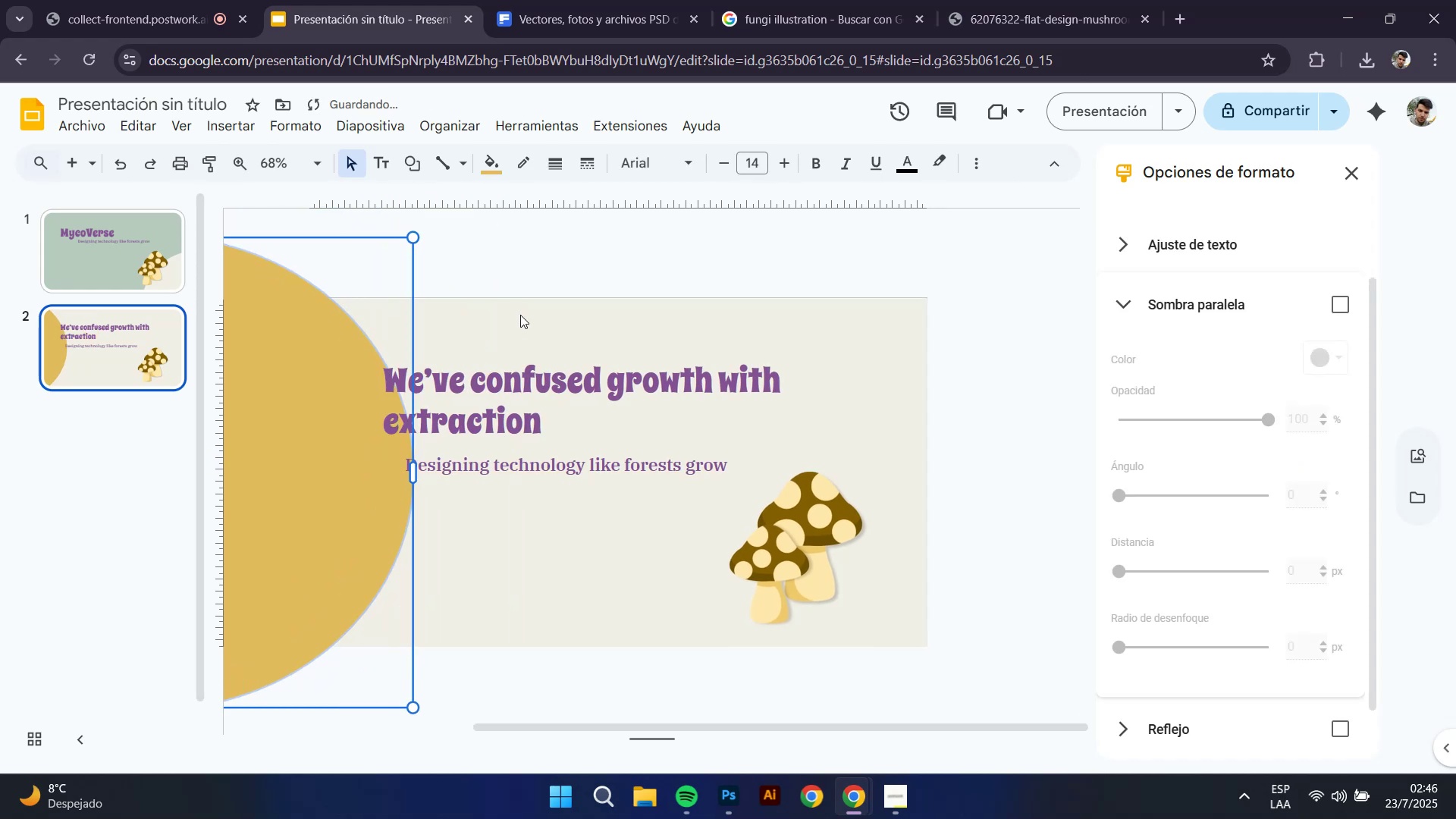 
left_click([527, 276])
 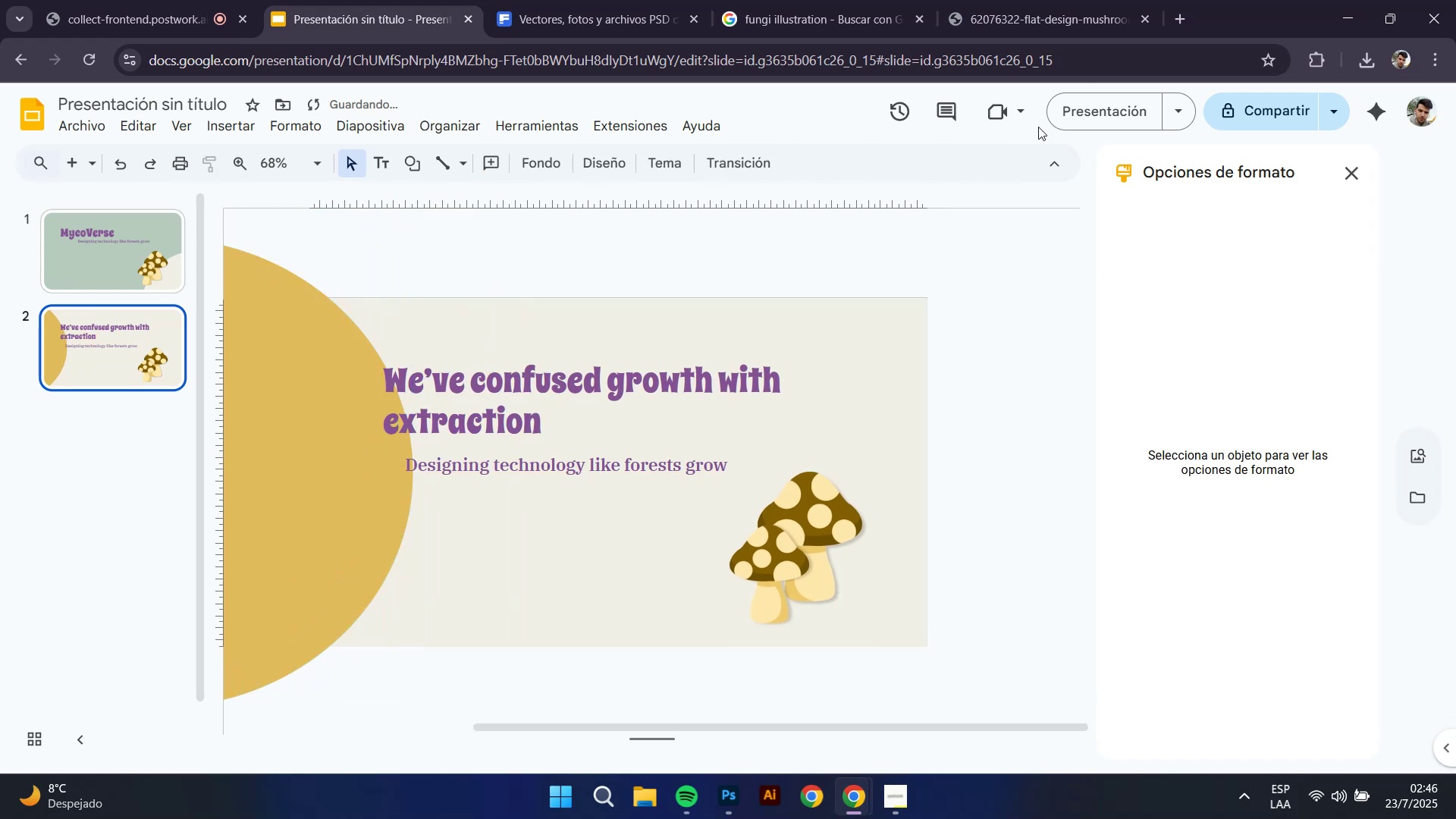 
left_click([1082, 110])
 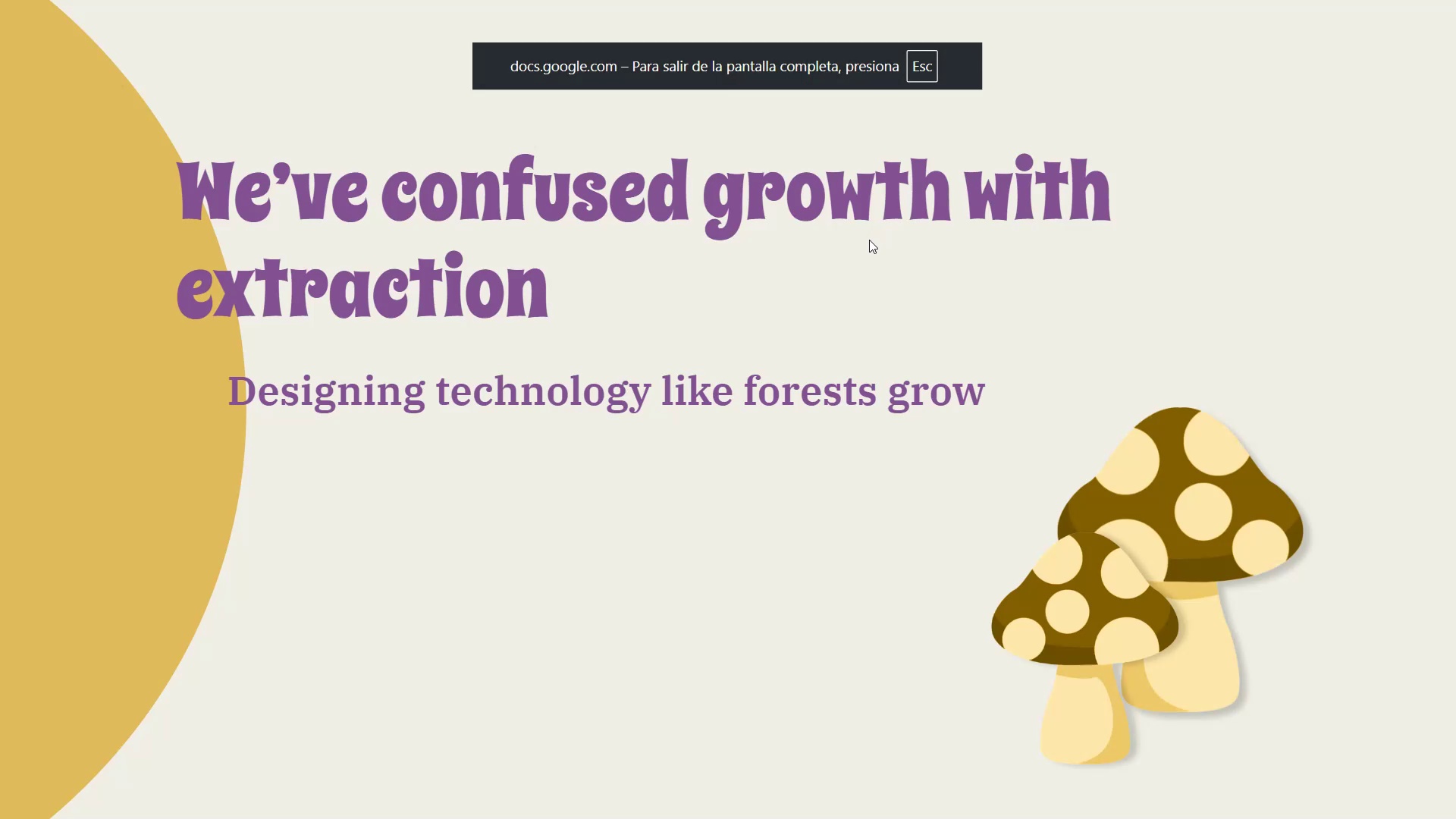 
key(Escape)
 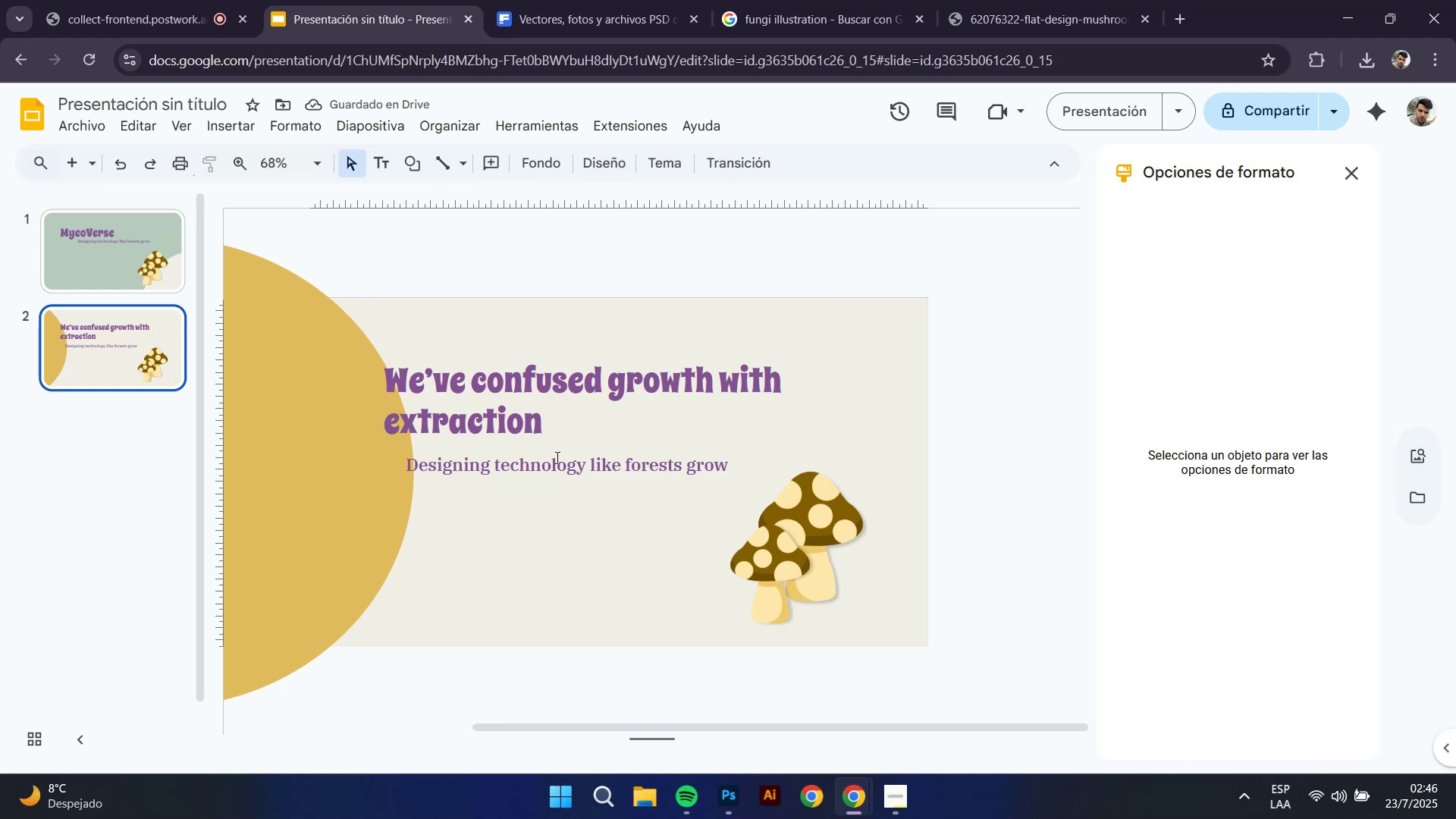 
hold_key(key=ControlLeft, duration=0.41)
scroll: coordinate [350, 461], scroll_direction: up, amount: 1.0
 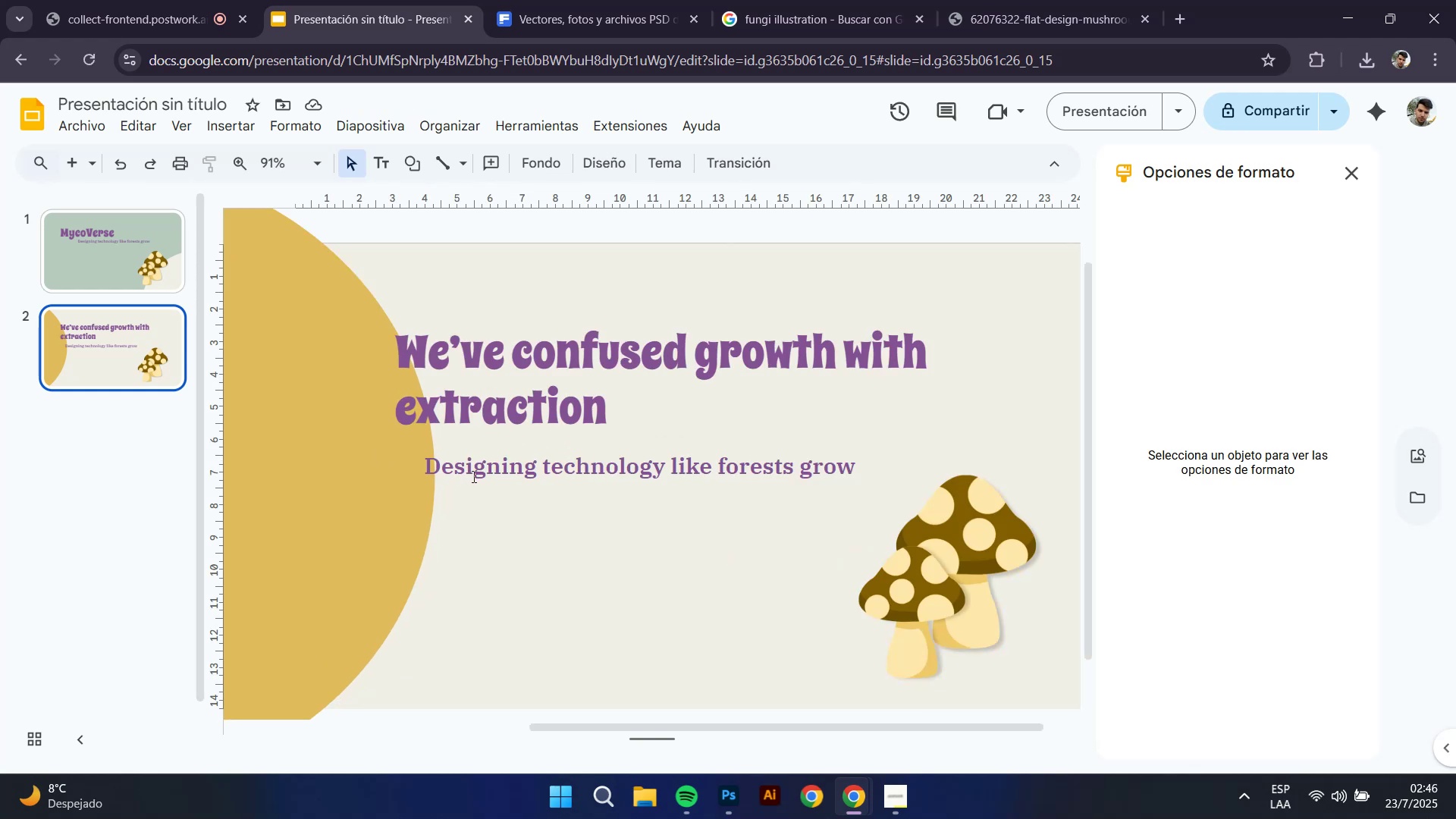 
left_click([1104, 113])
 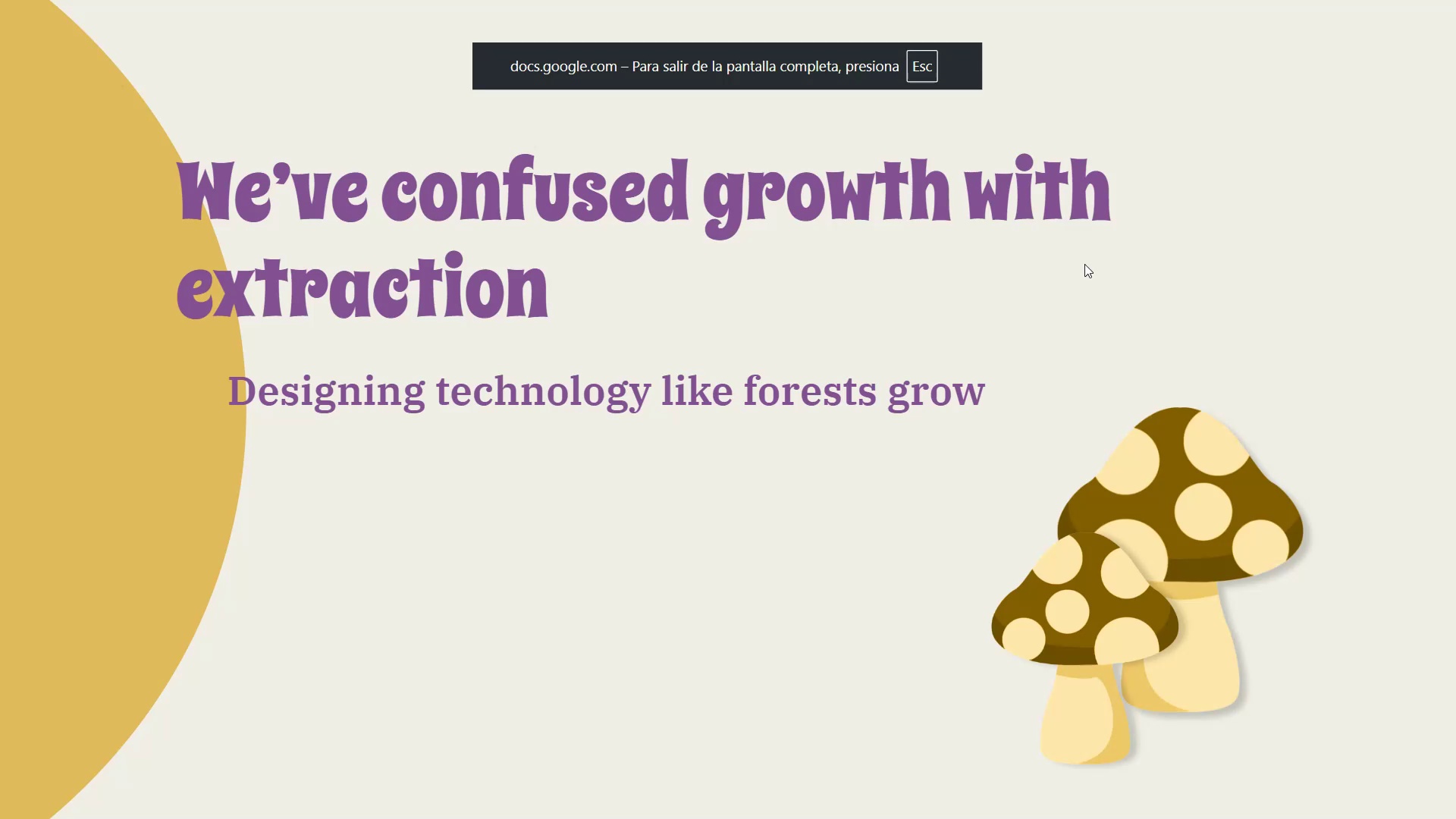 
key(ArrowLeft)
 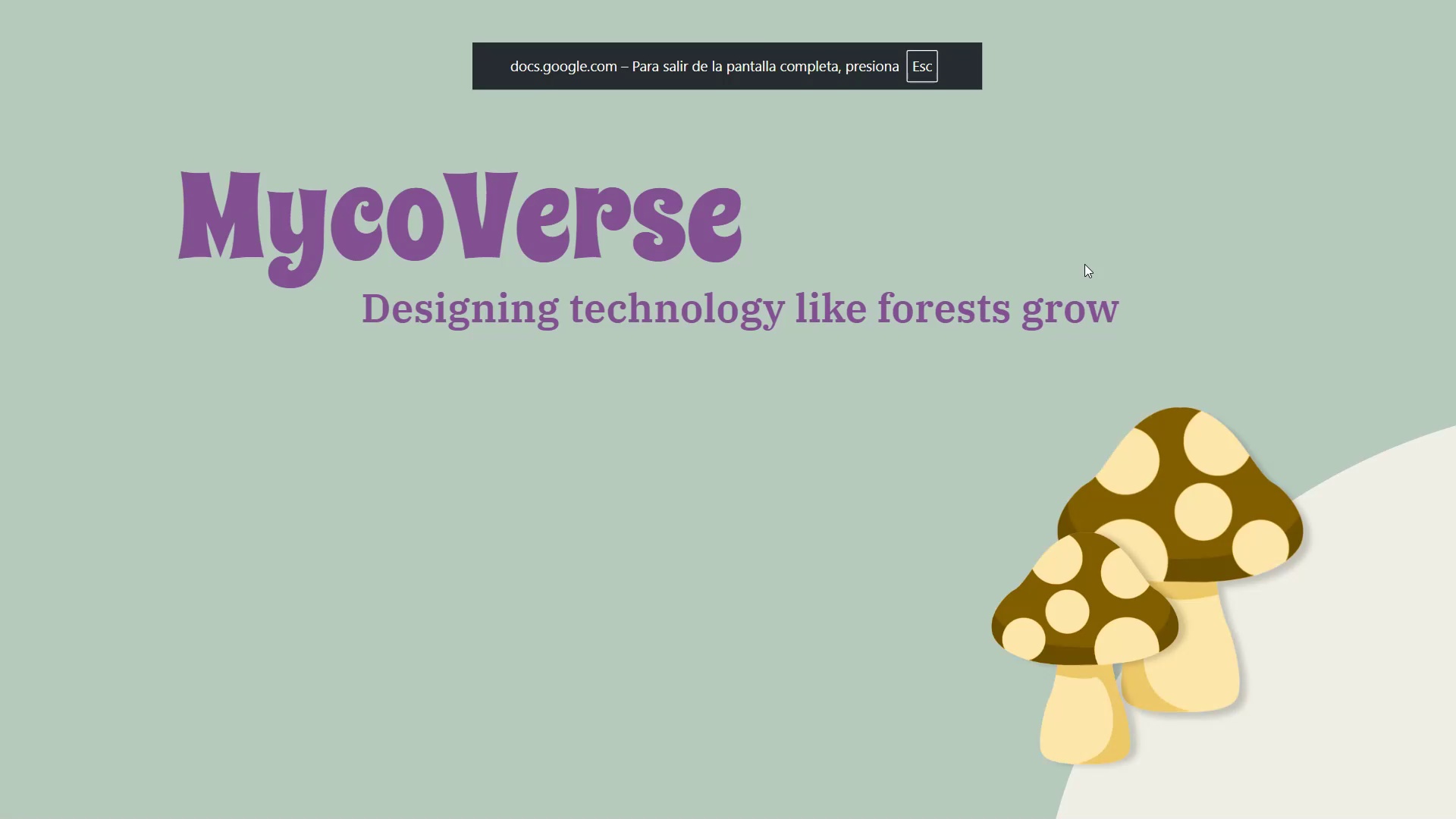 
key(ArrowRight)
 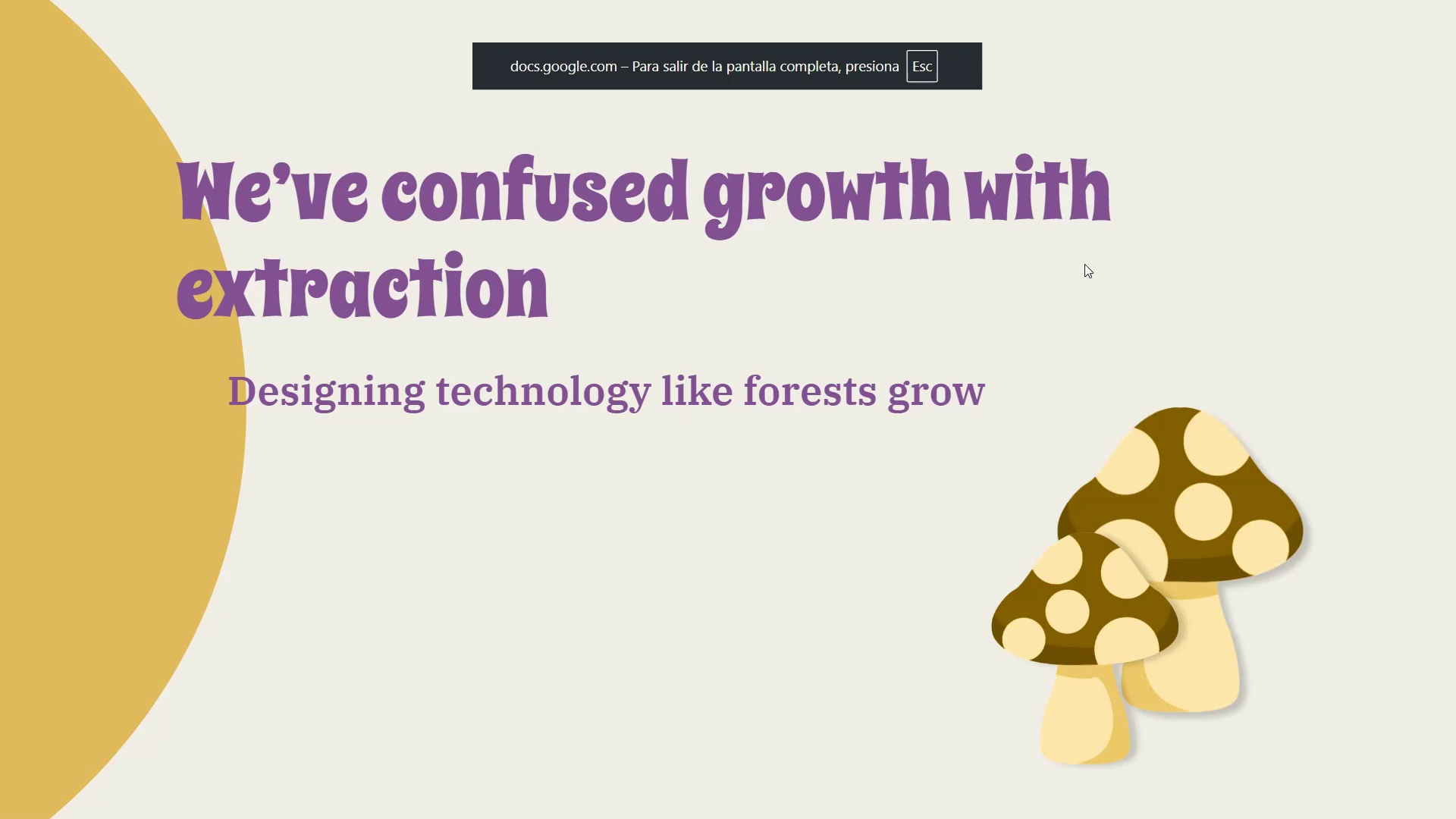 
key(Escape)
 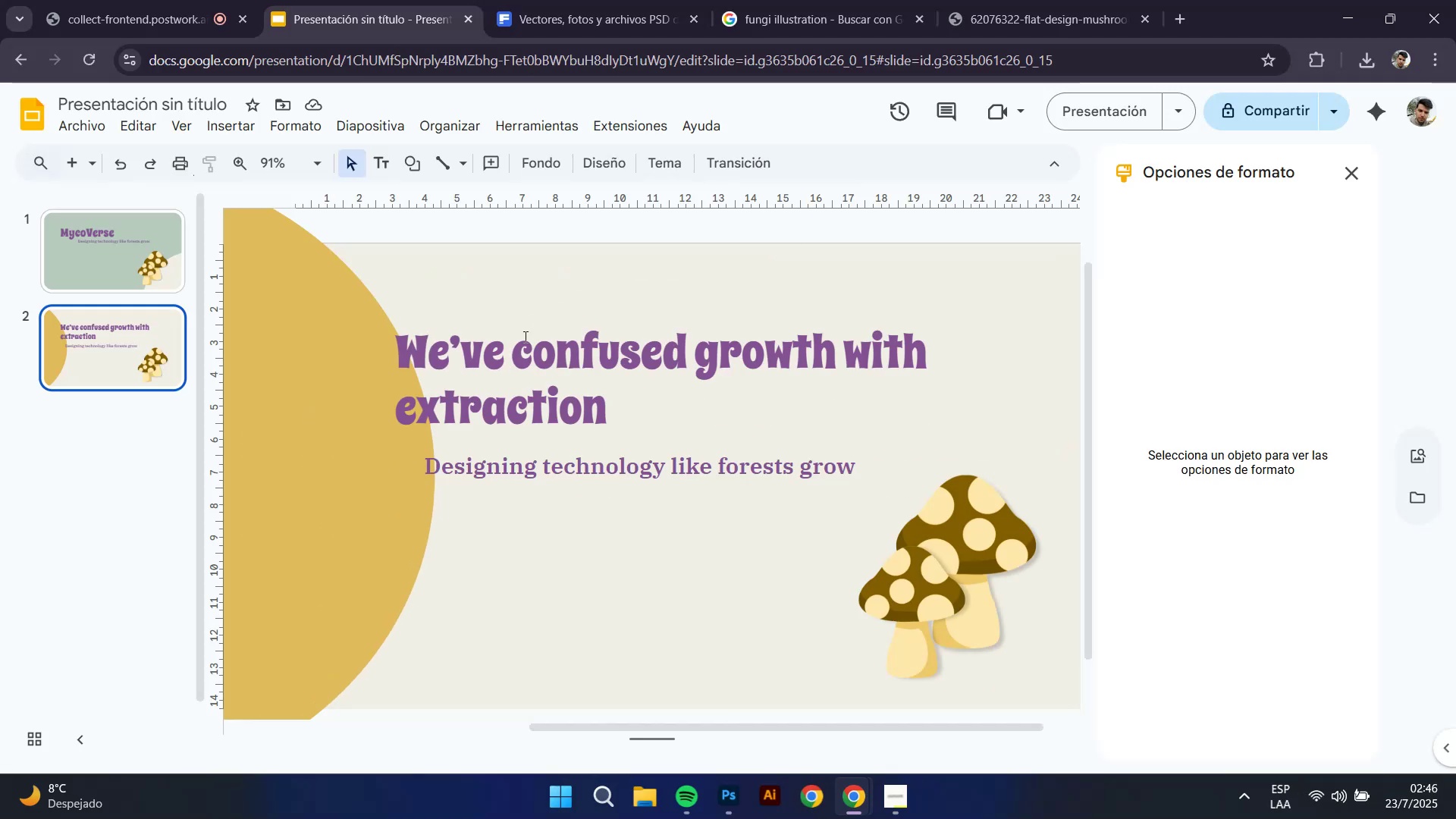 
left_click([510, 360])
 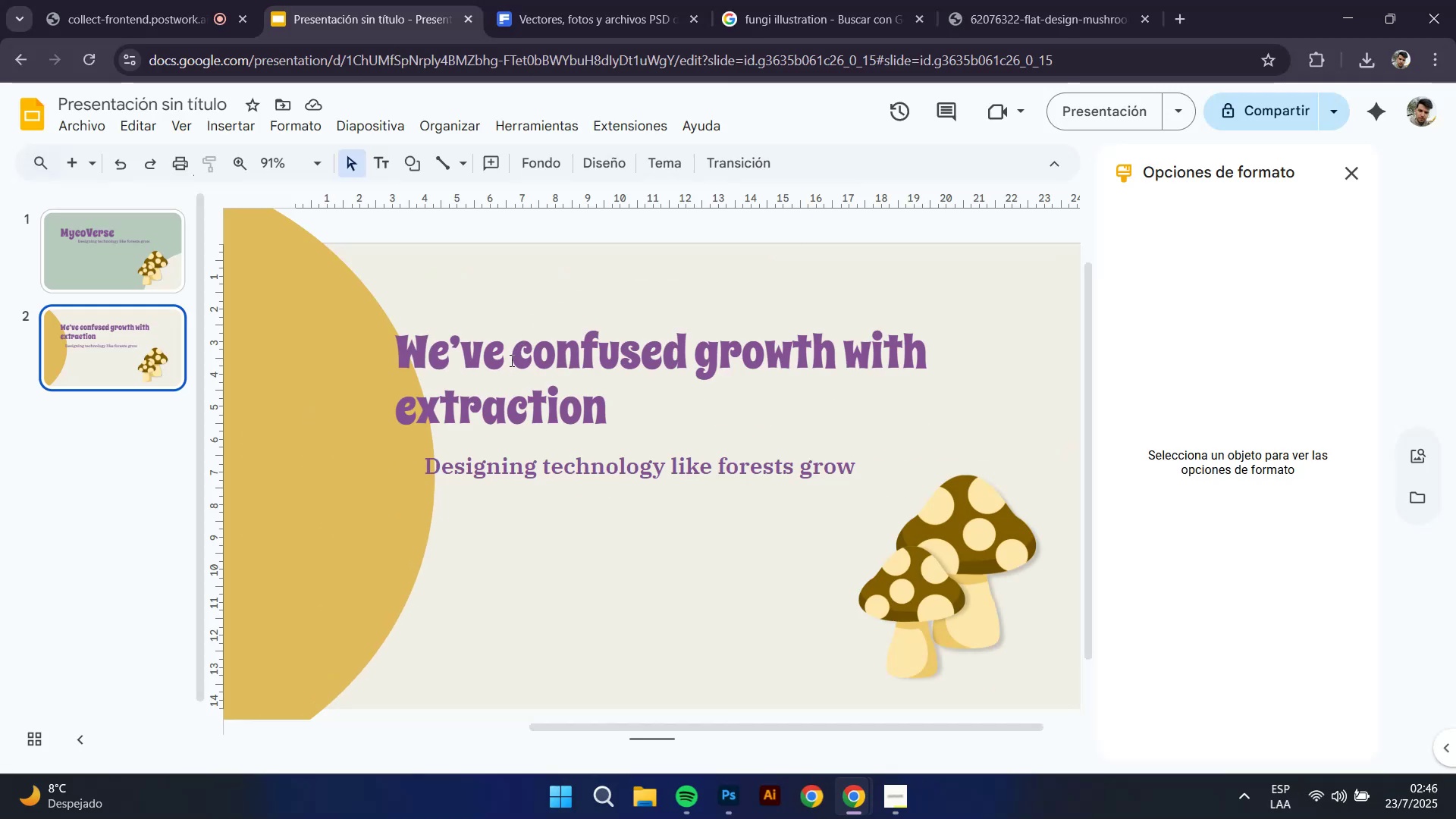 
key(Control+A)
 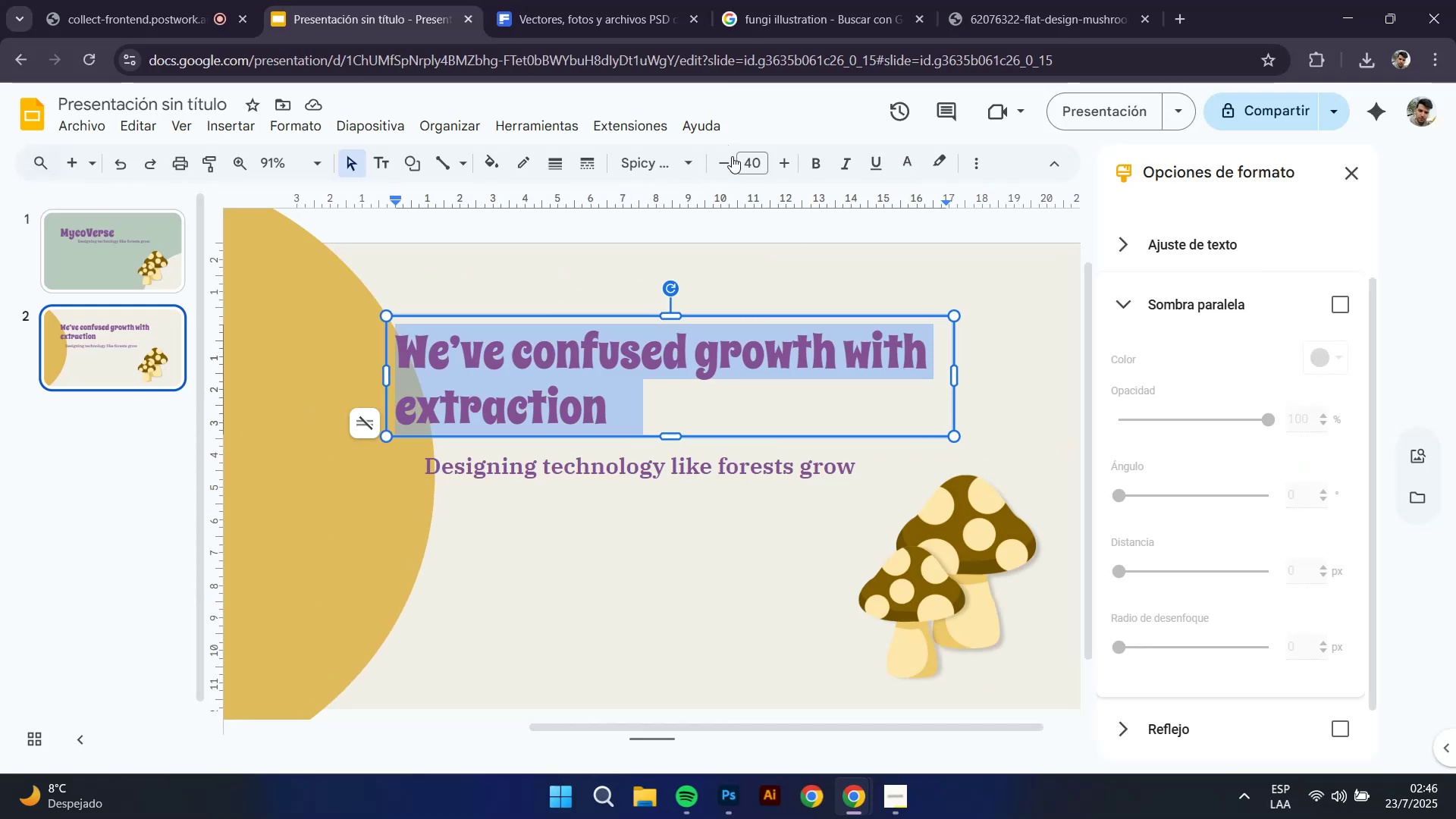 
left_click([728, 161])
 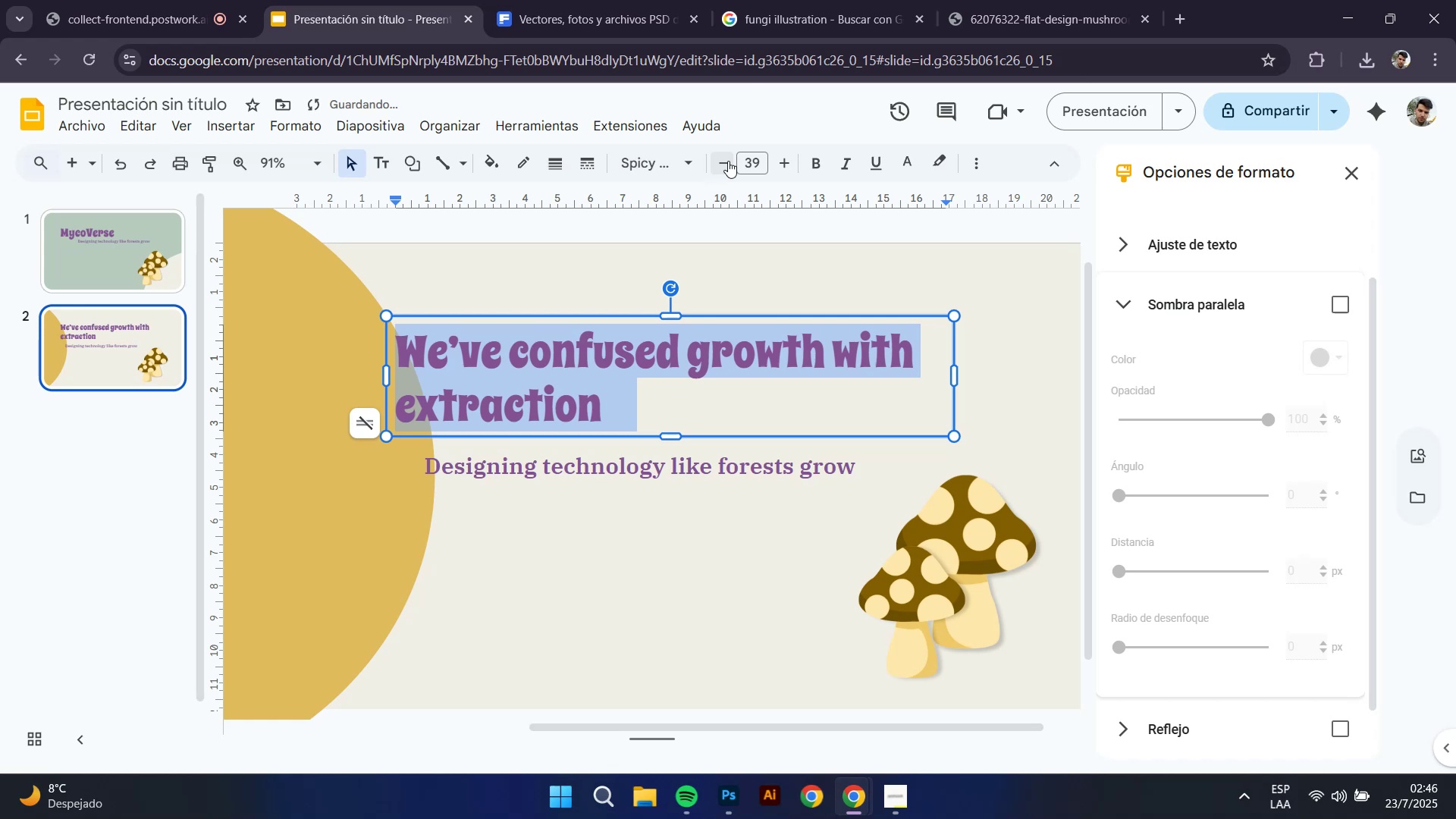 
left_click([728, 161])
 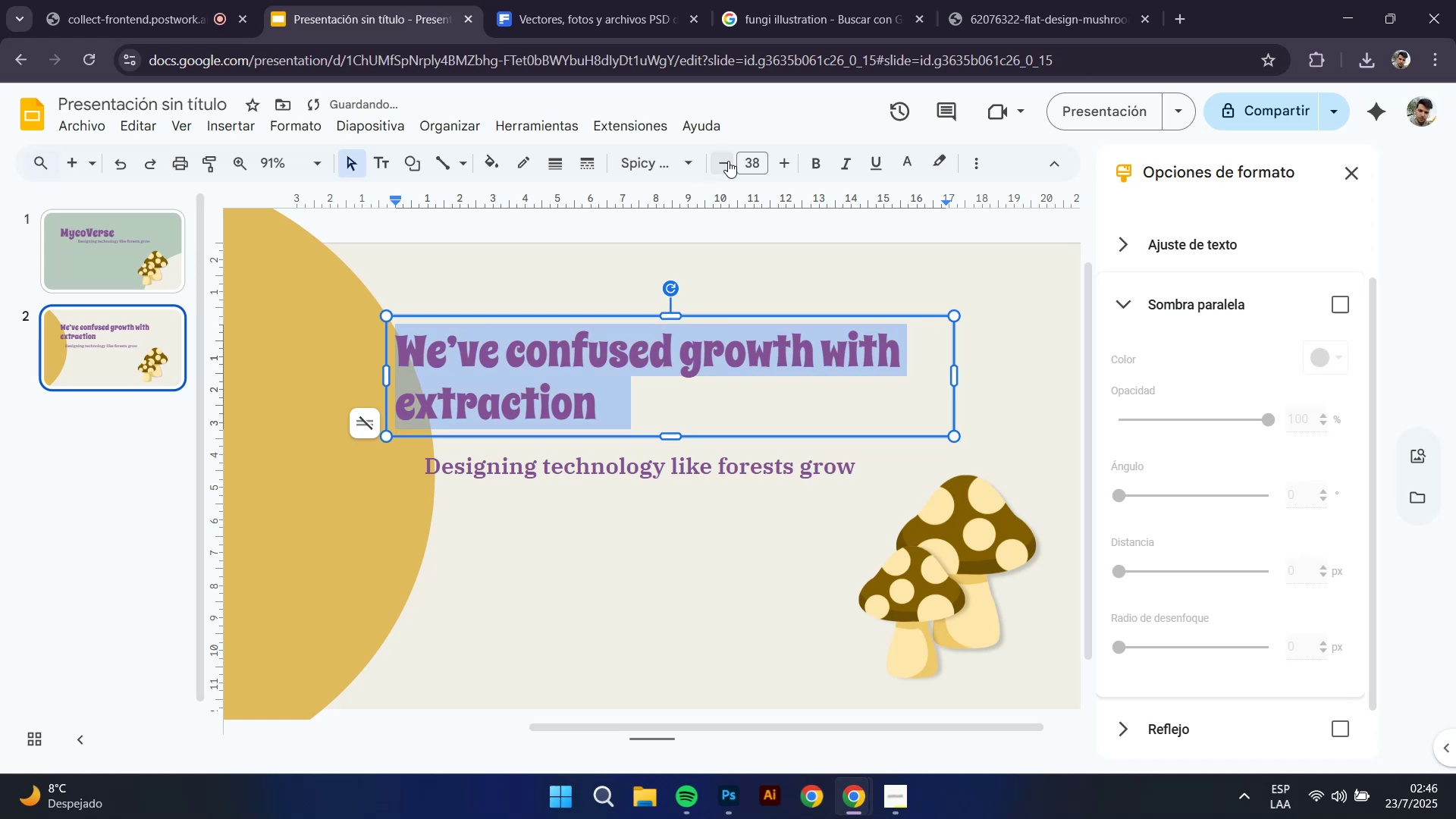 
left_click([728, 161])
 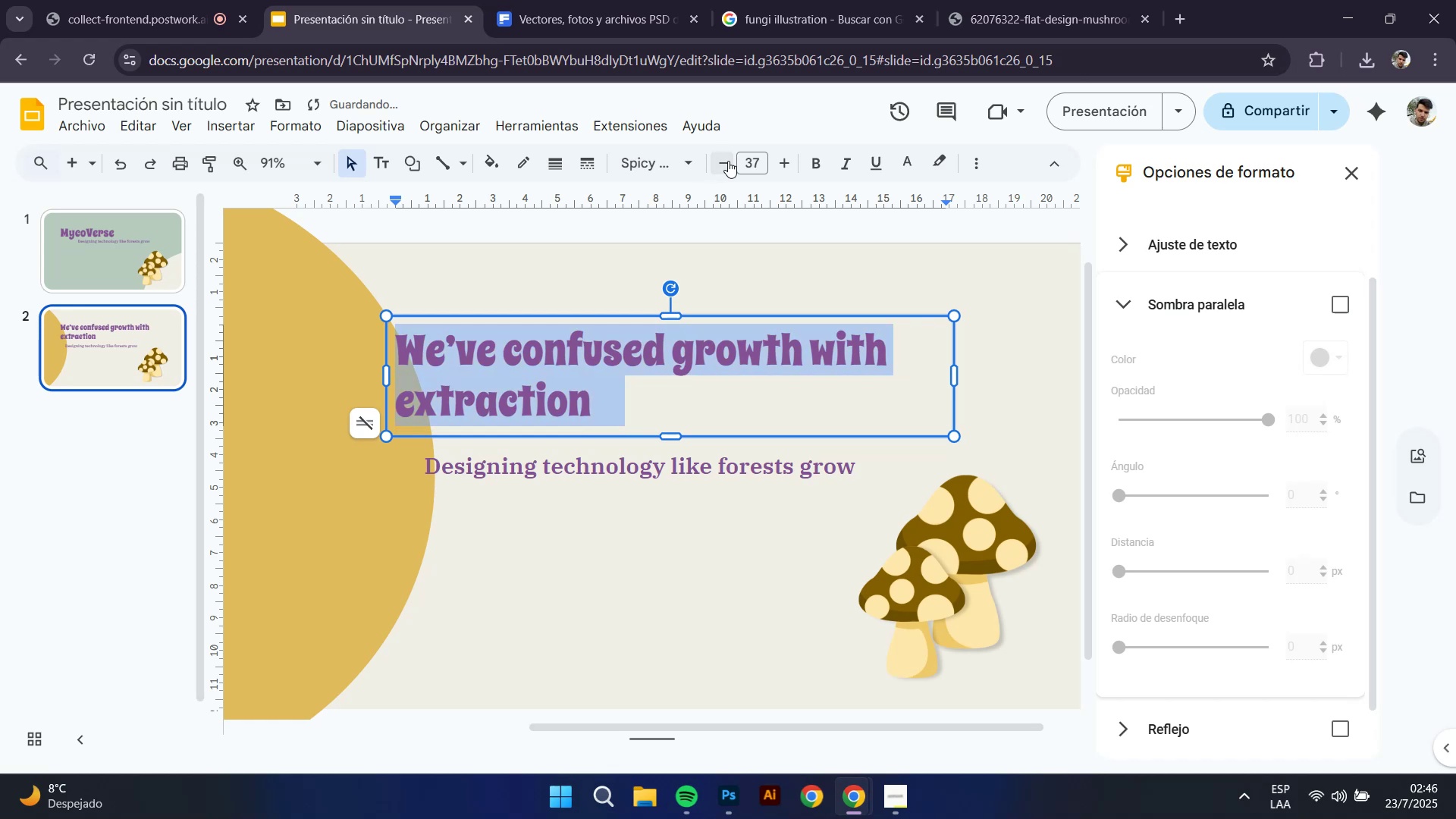 
left_click([728, 161])
 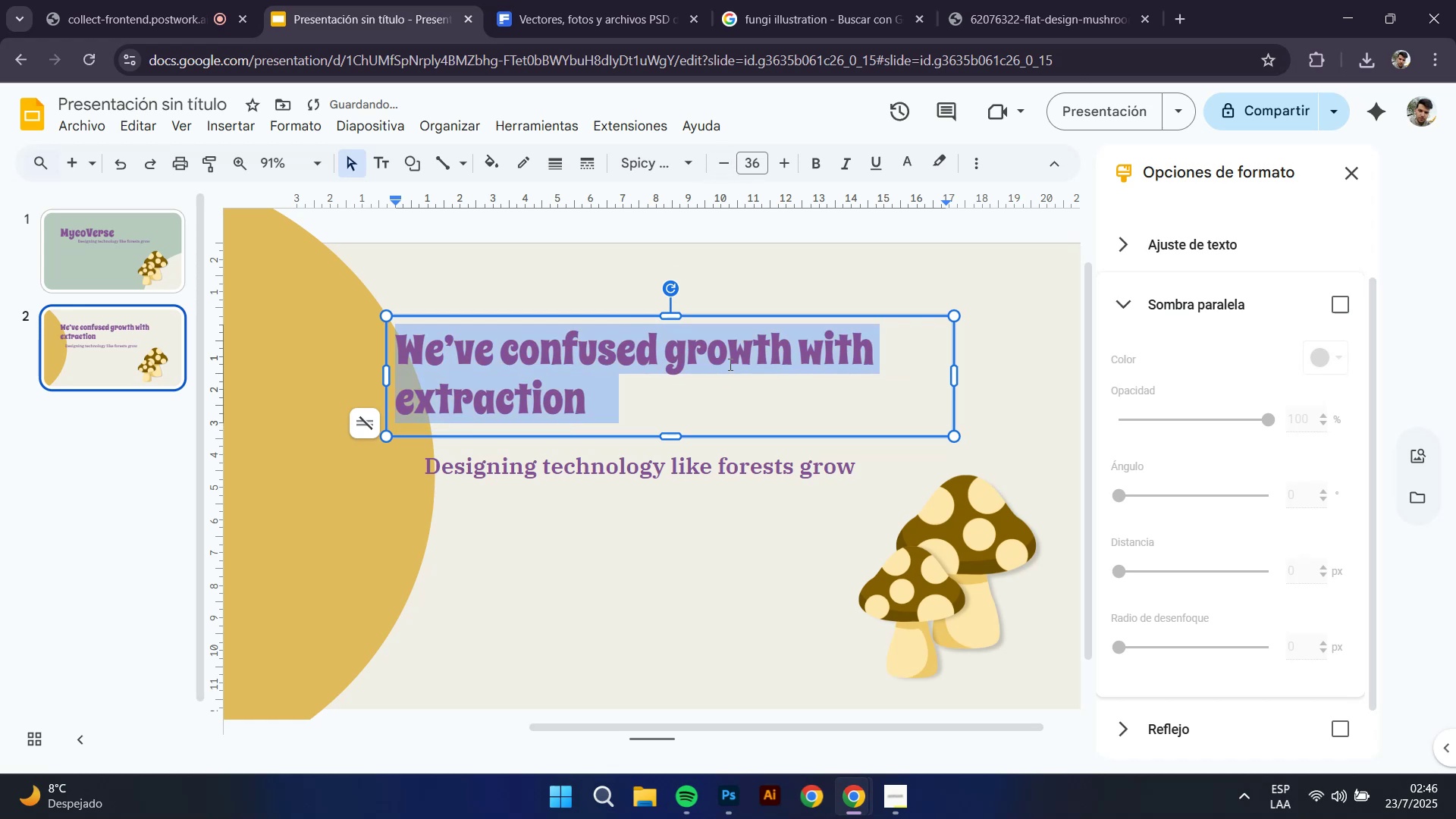 
hold_key(key=ControlLeft, duration=0.33)
scroll: coordinate [926, 391], scroll_direction: down, amount: 1.0
 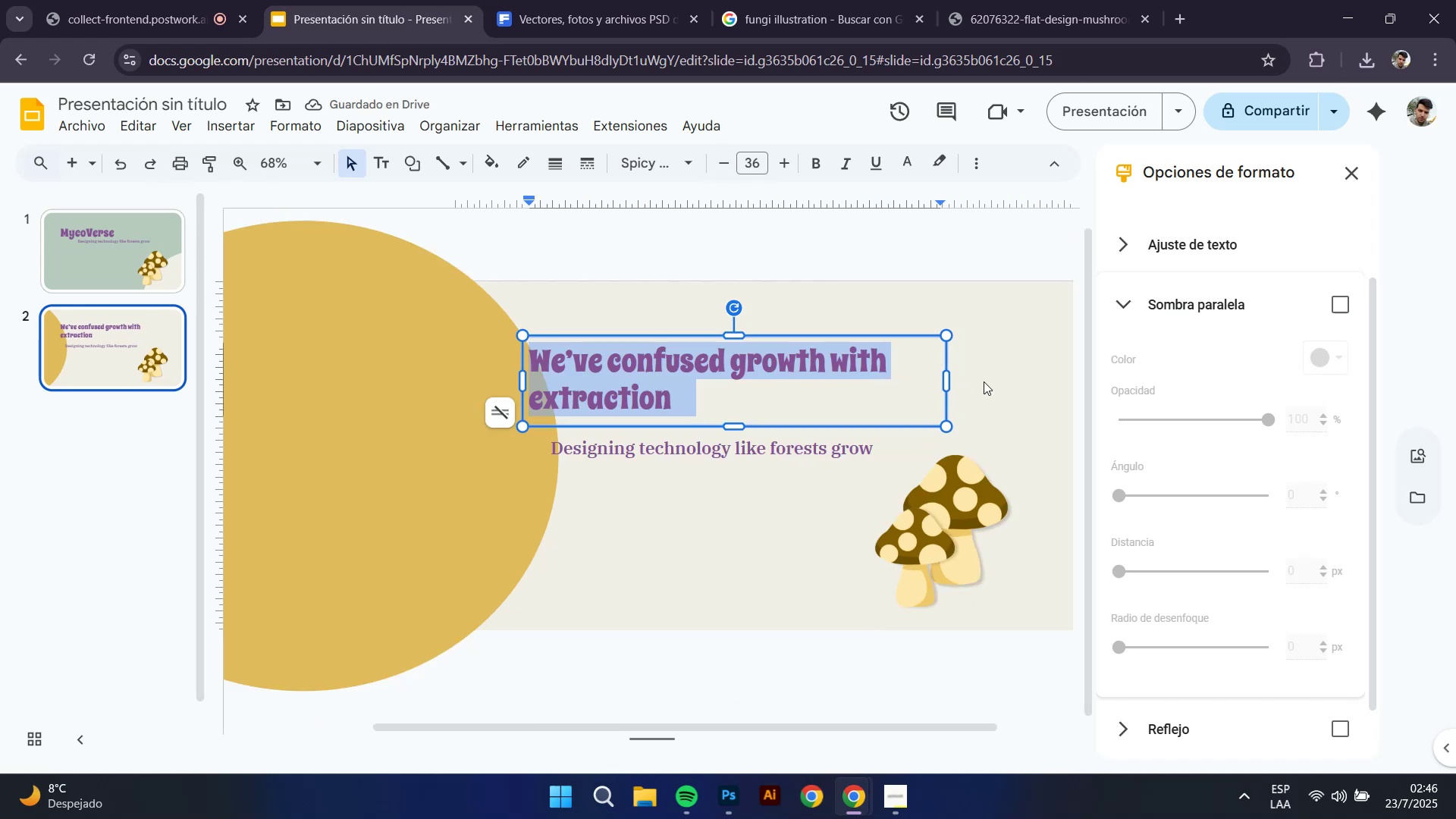 
left_click_drag(start_coordinate=[943, 382], to_coordinate=[1032, 376])
 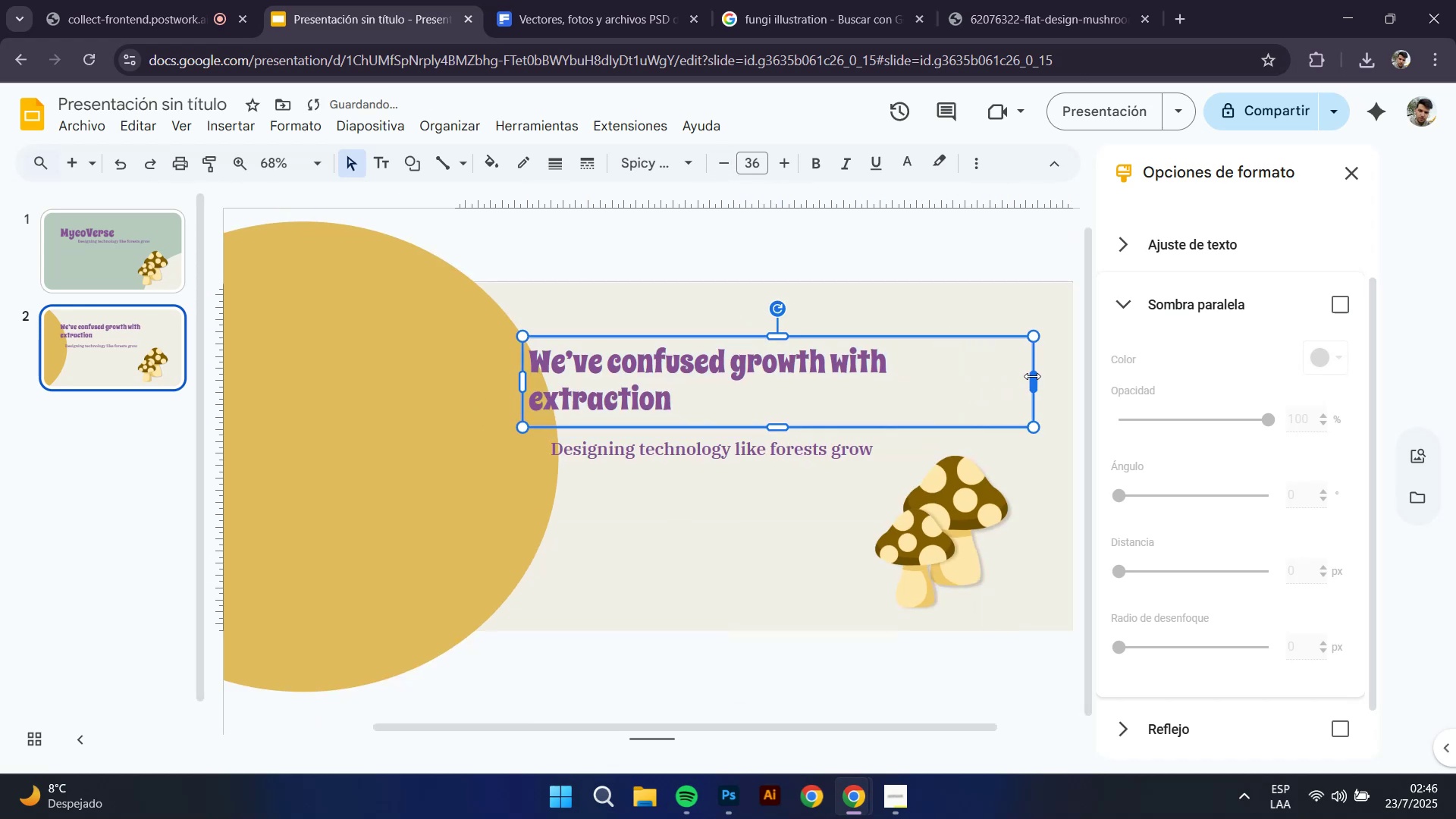 
left_click_drag(start_coordinate=[1033, 375], to_coordinate=[1050, 374])
 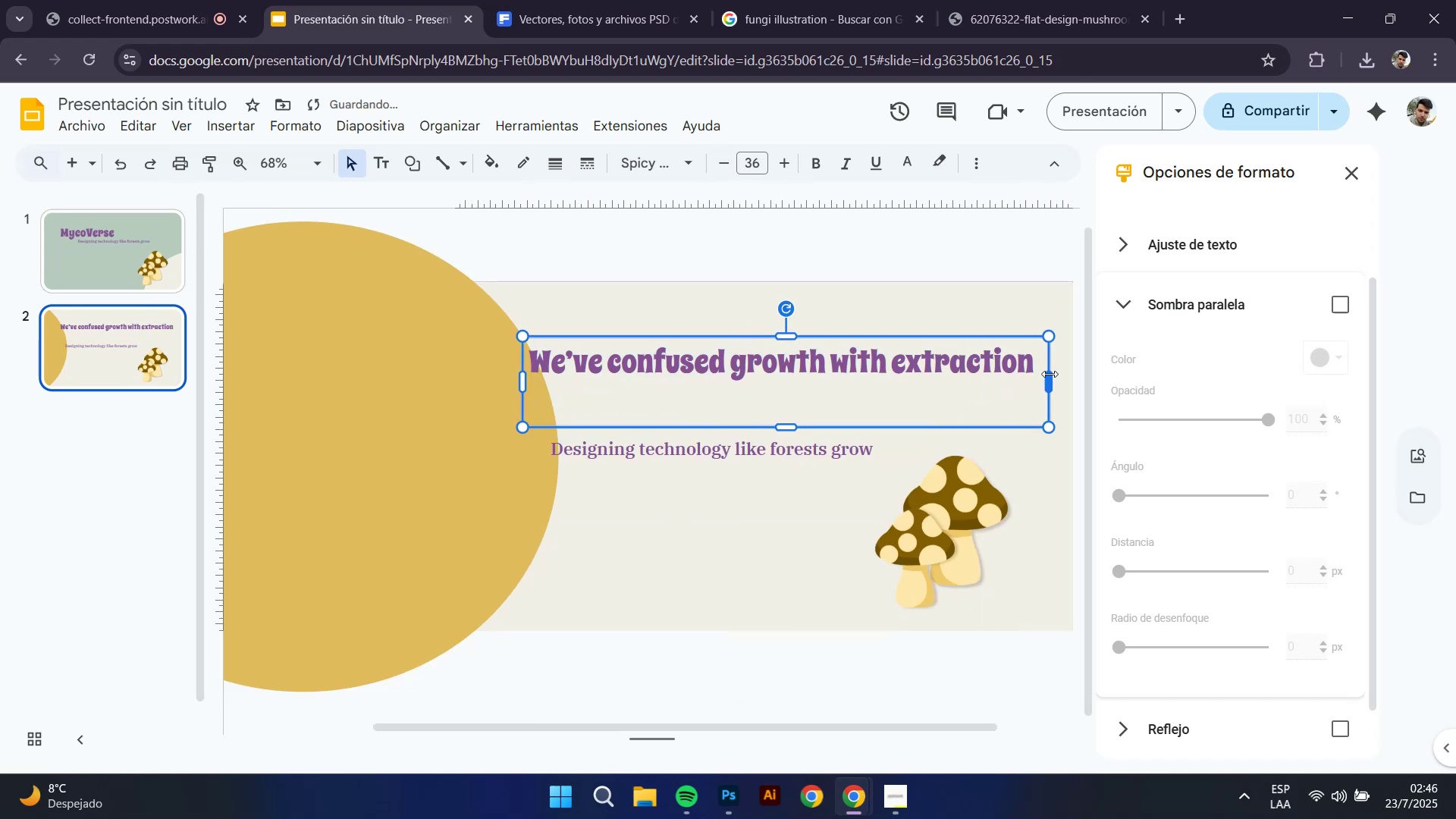 
key(Control+Z)
 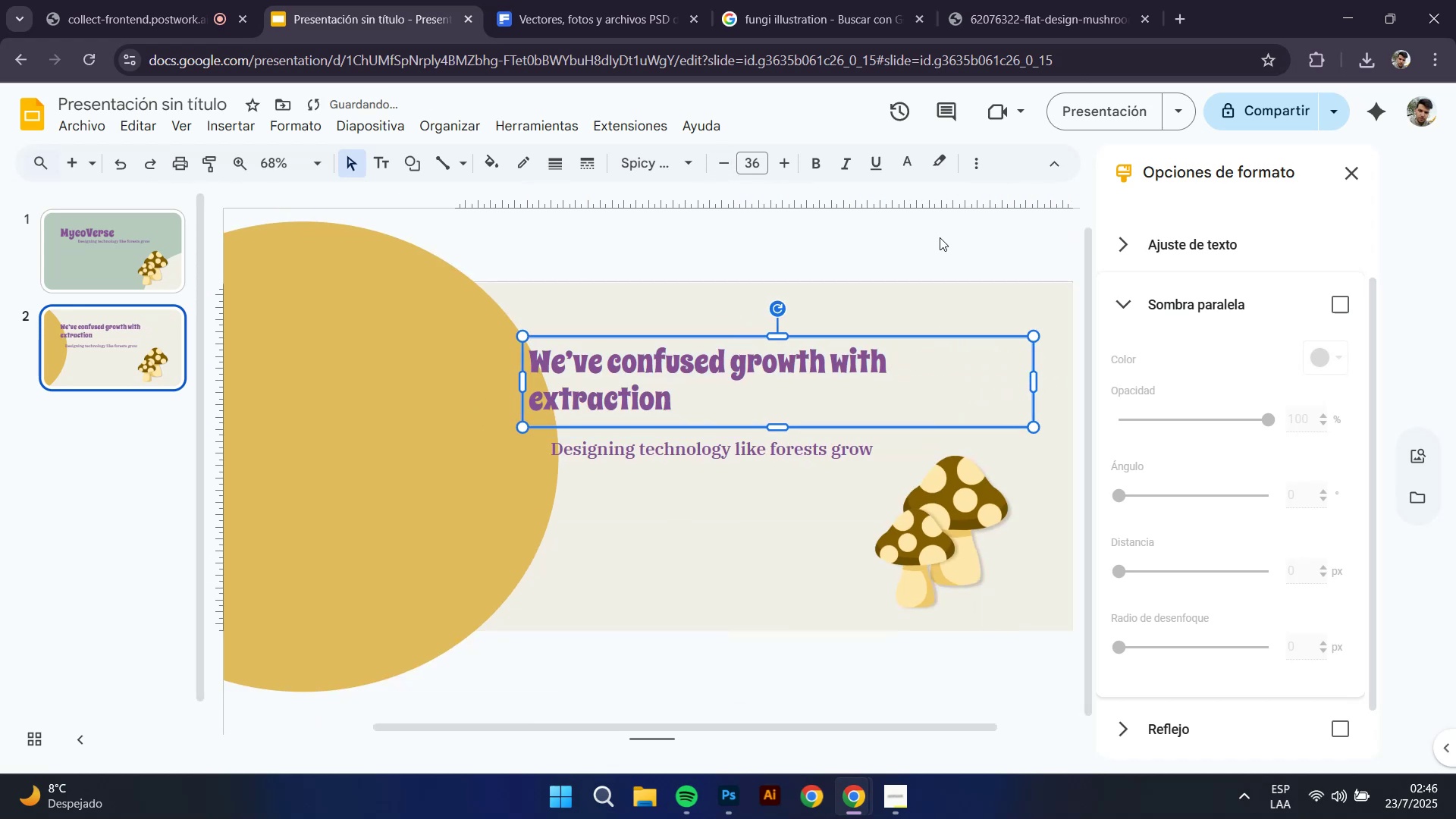 
left_click([938, 236])
 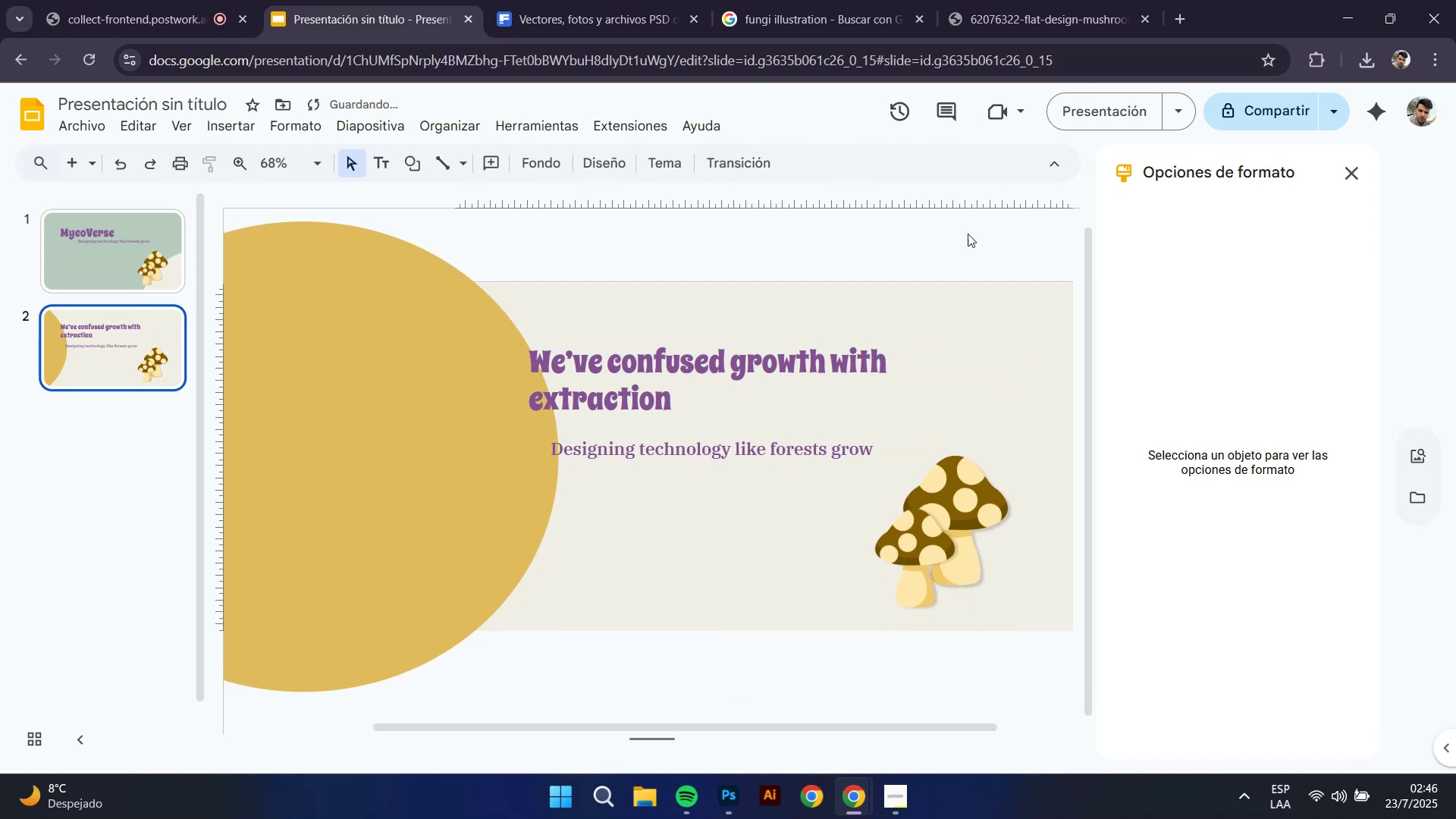 
left_click([1087, 115])
 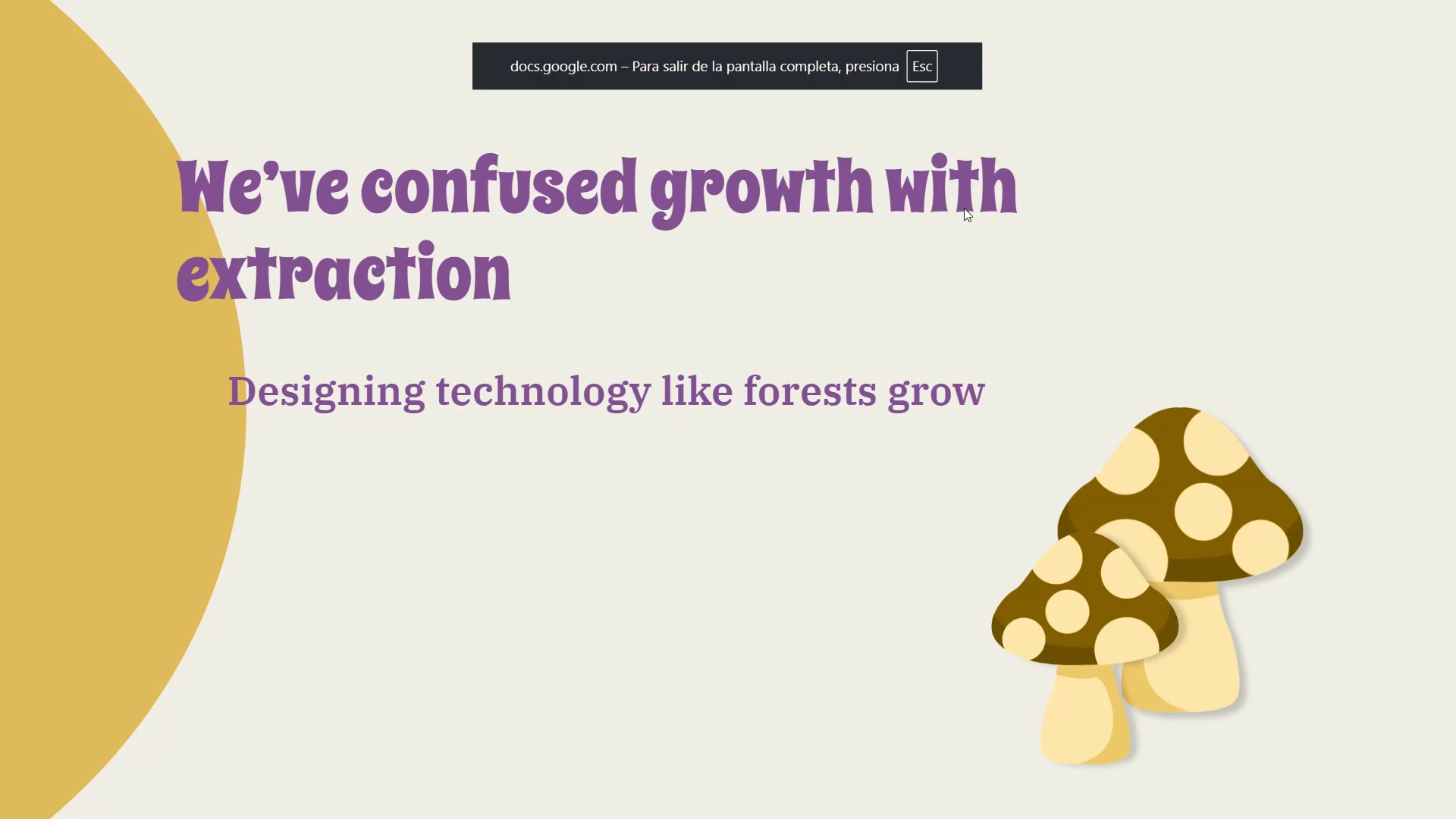 
key(Escape)
 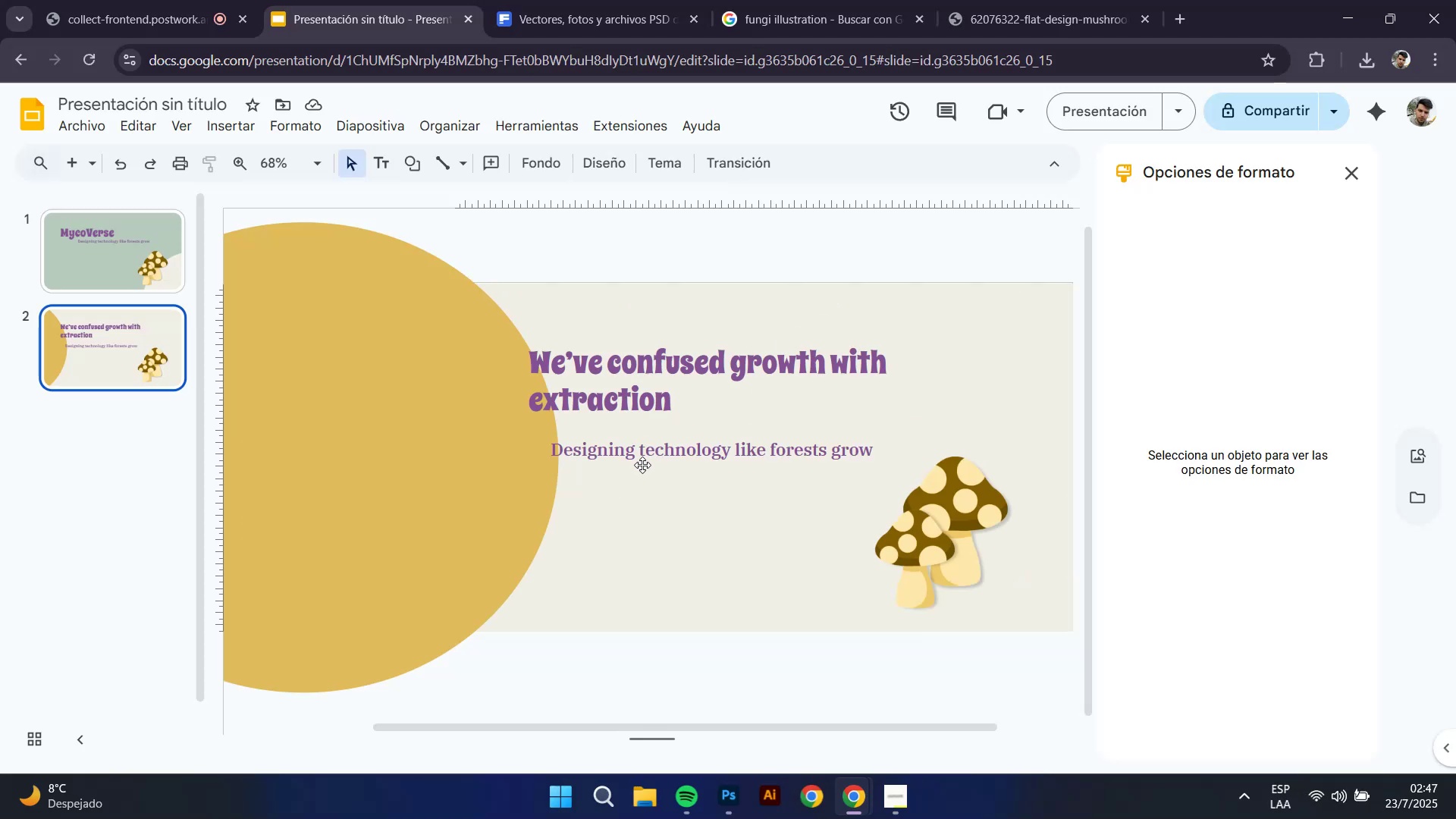 
hold_key(key=ControlLeft, duration=0.38)
scroll: coordinate [635, 466], scroll_direction: up, amount: 1.0
 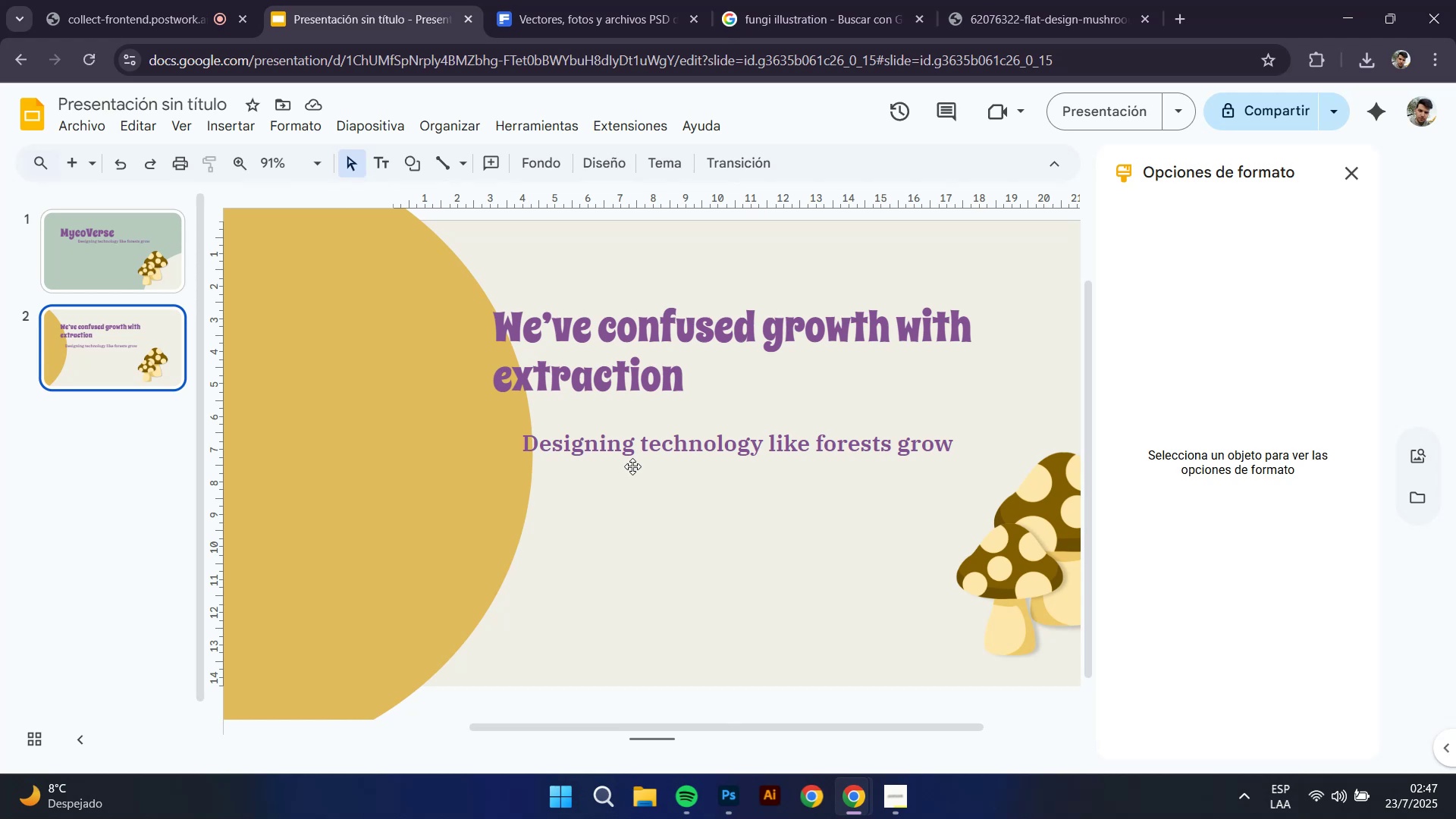 
wait(12.46)
 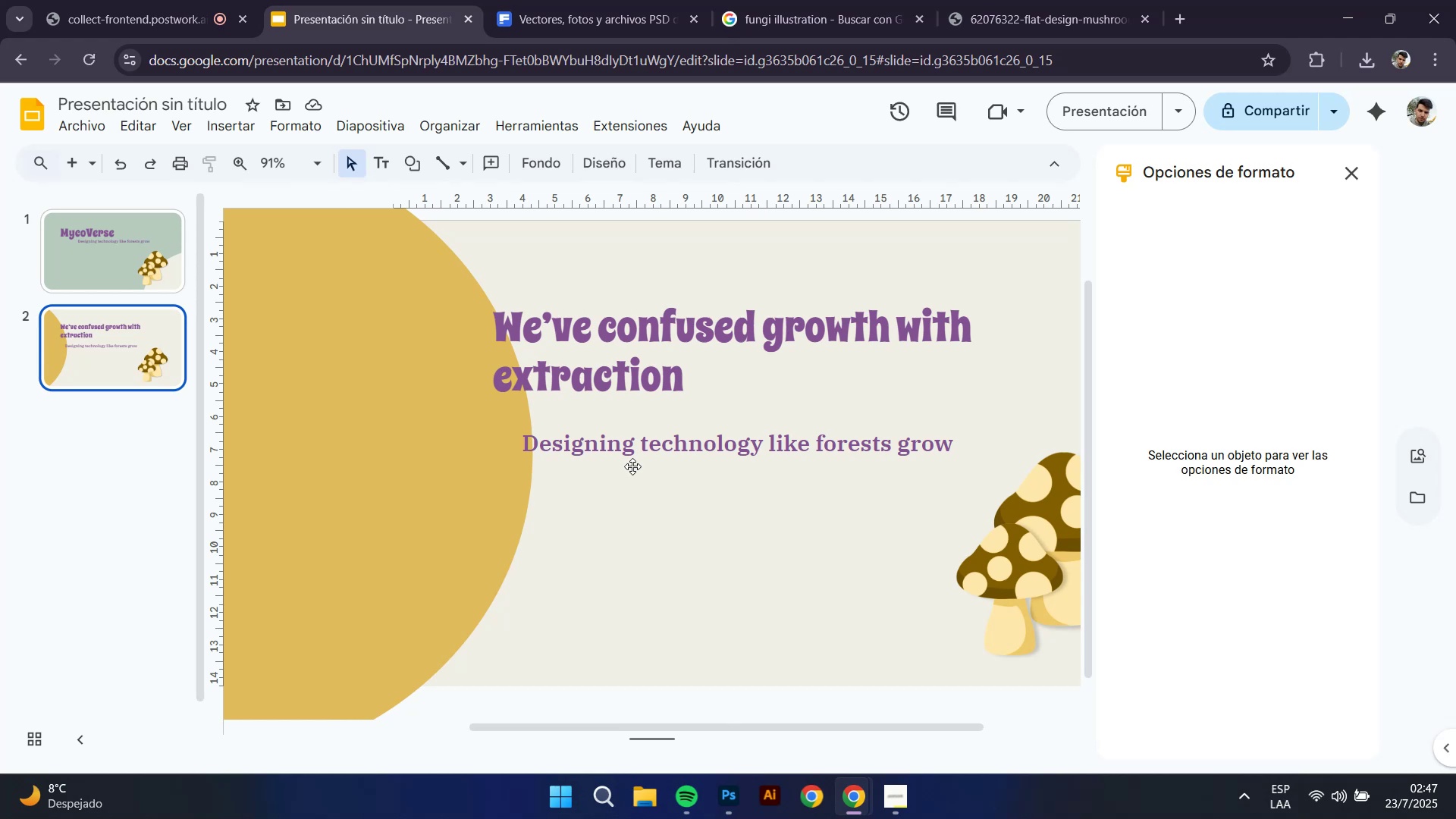 
hold_key(key=ControlLeft, duration=0.46)
scroll: coordinate [529, 466], scroll_direction: down, amount: 2.0
 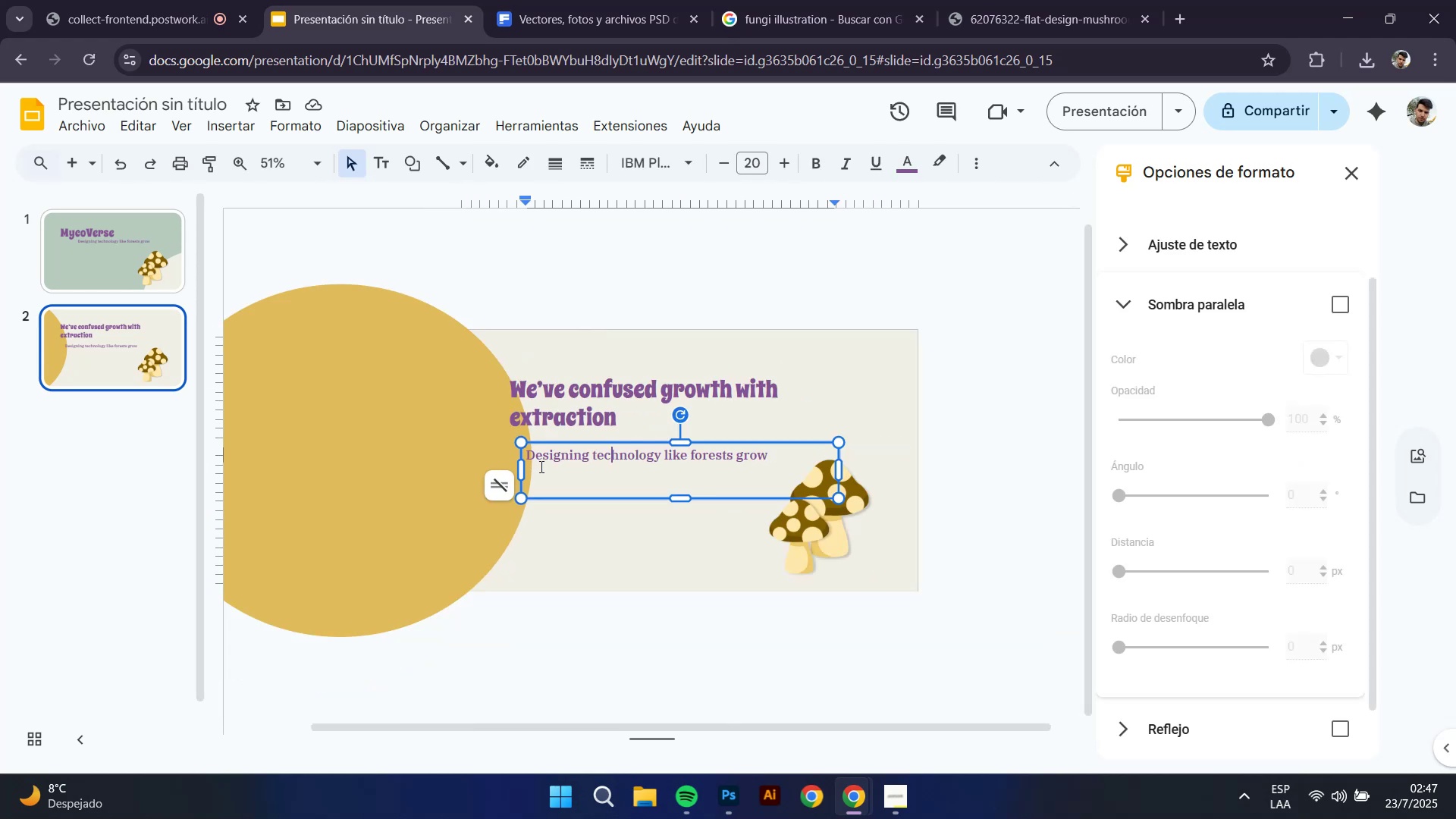 
hold_key(key=ControlLeft, duration=0.41)
scroll: coordinate [611, 456], scroll_direction: up, amount: 1.0
 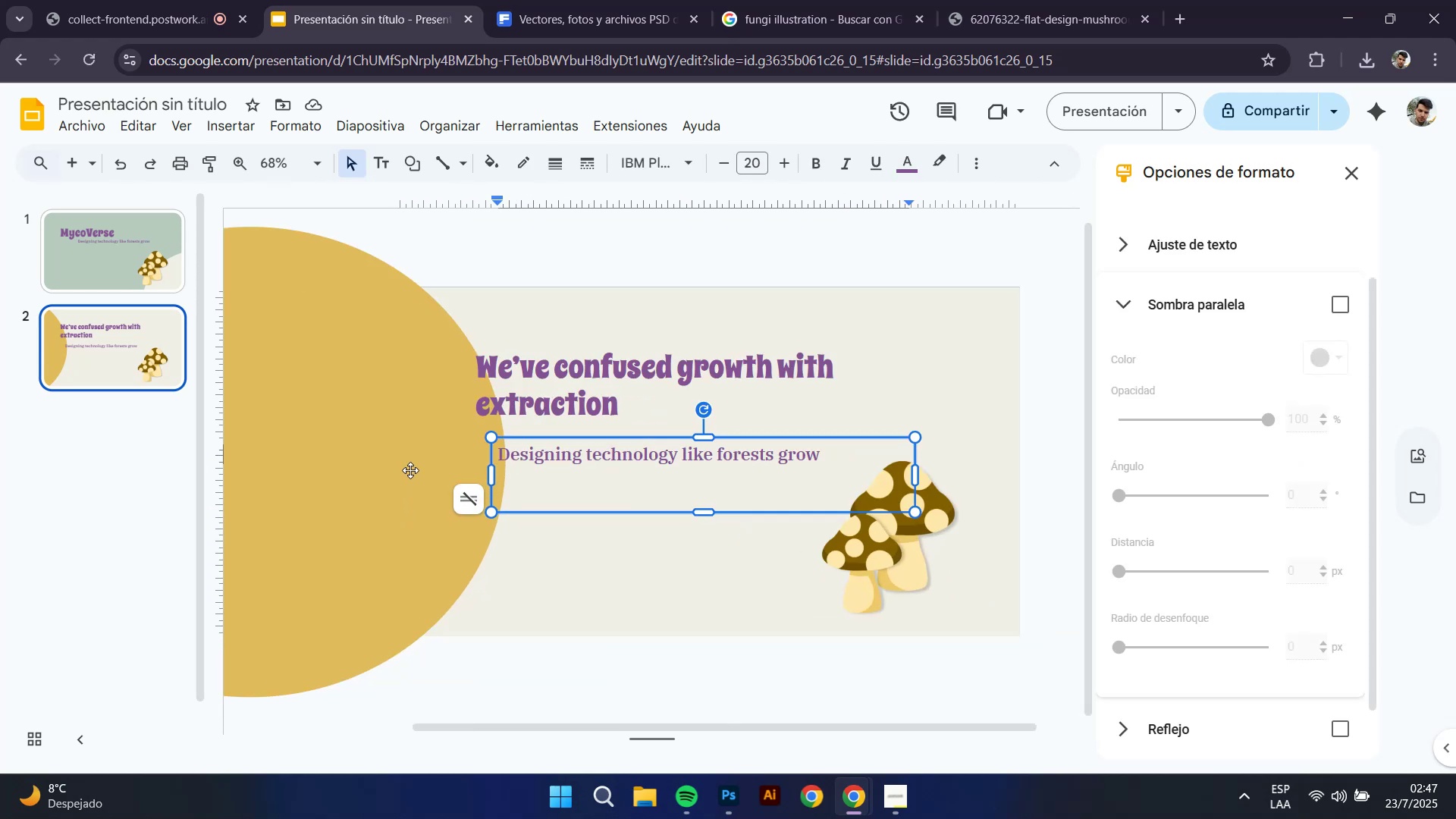 
left_click_drag(start_coordinate=[413, 461], to_coordinate=[377, 466])
 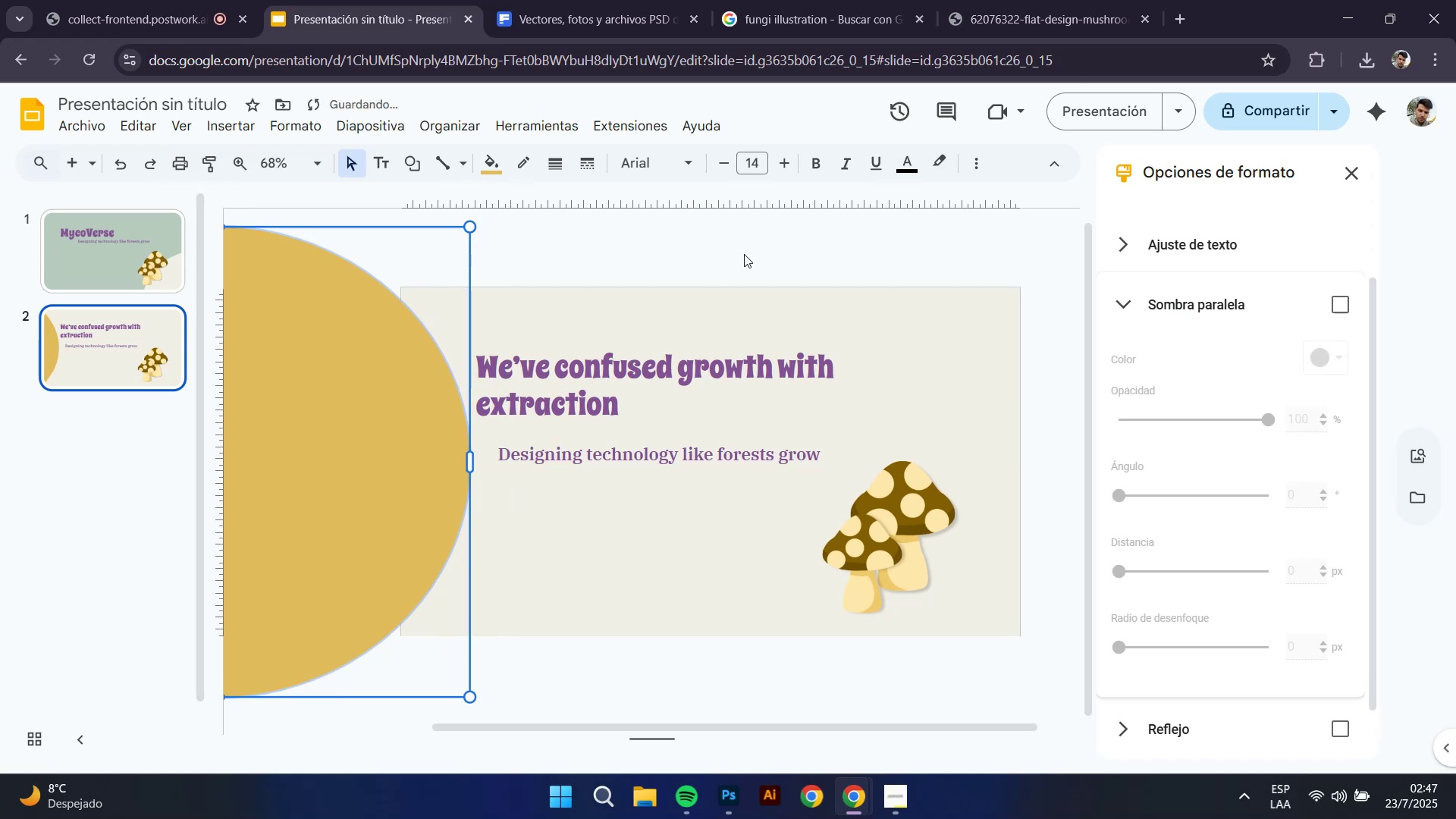 
hold_key(key=ShiftLeft, duration=1.53)
 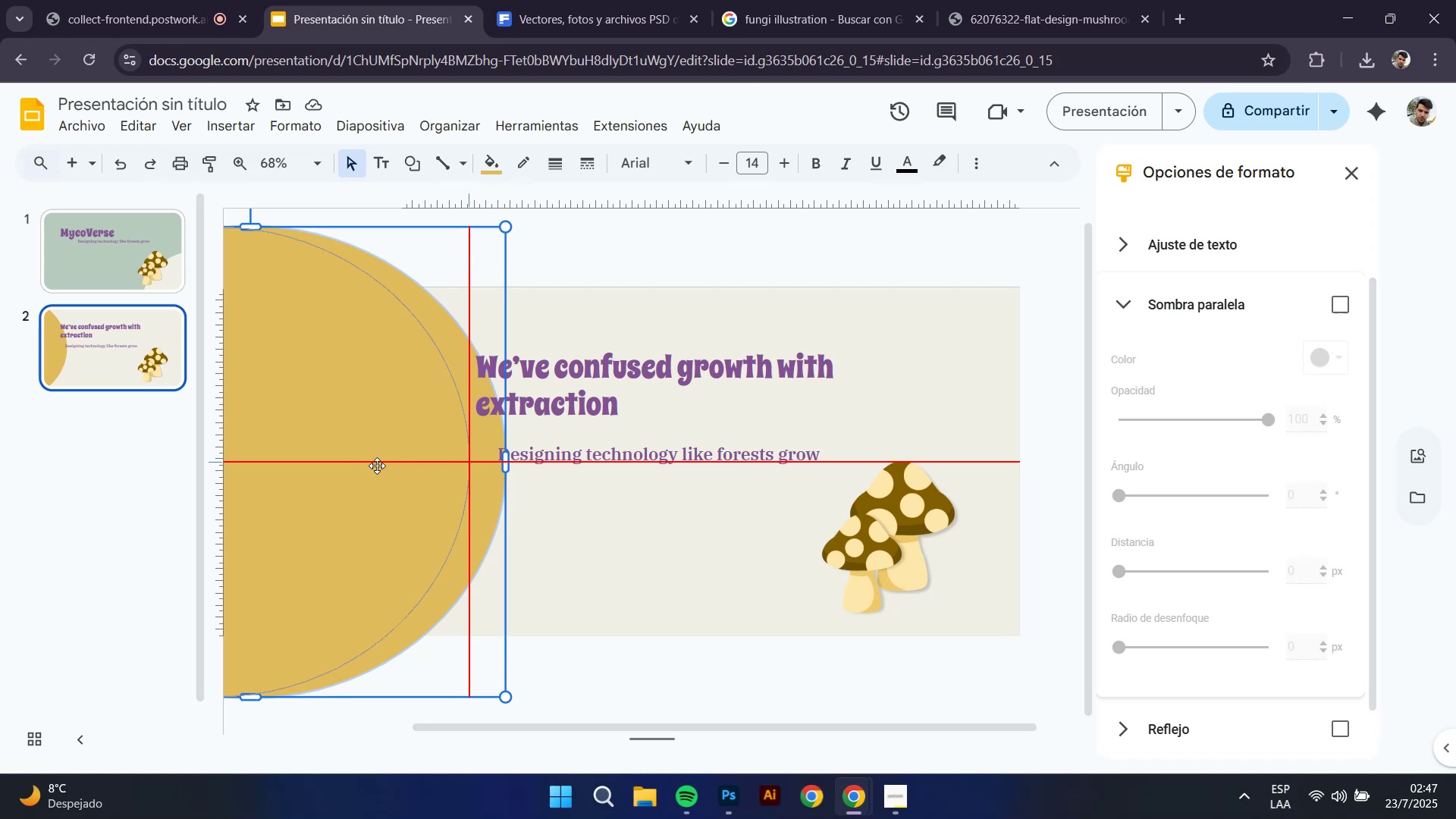 
key(Shift+ShiftLeft)
 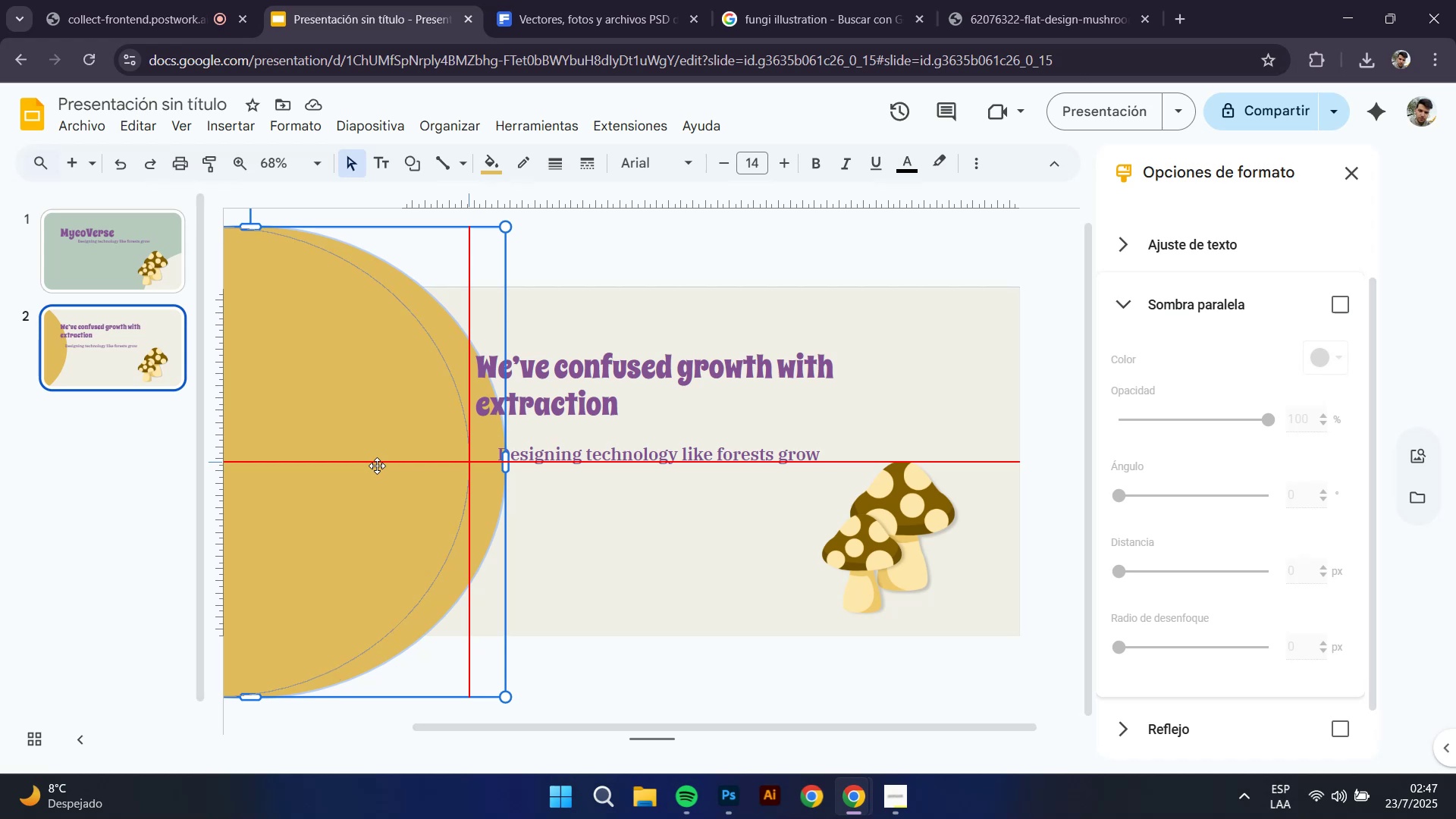 
key(Shift+ShiftLeft)
 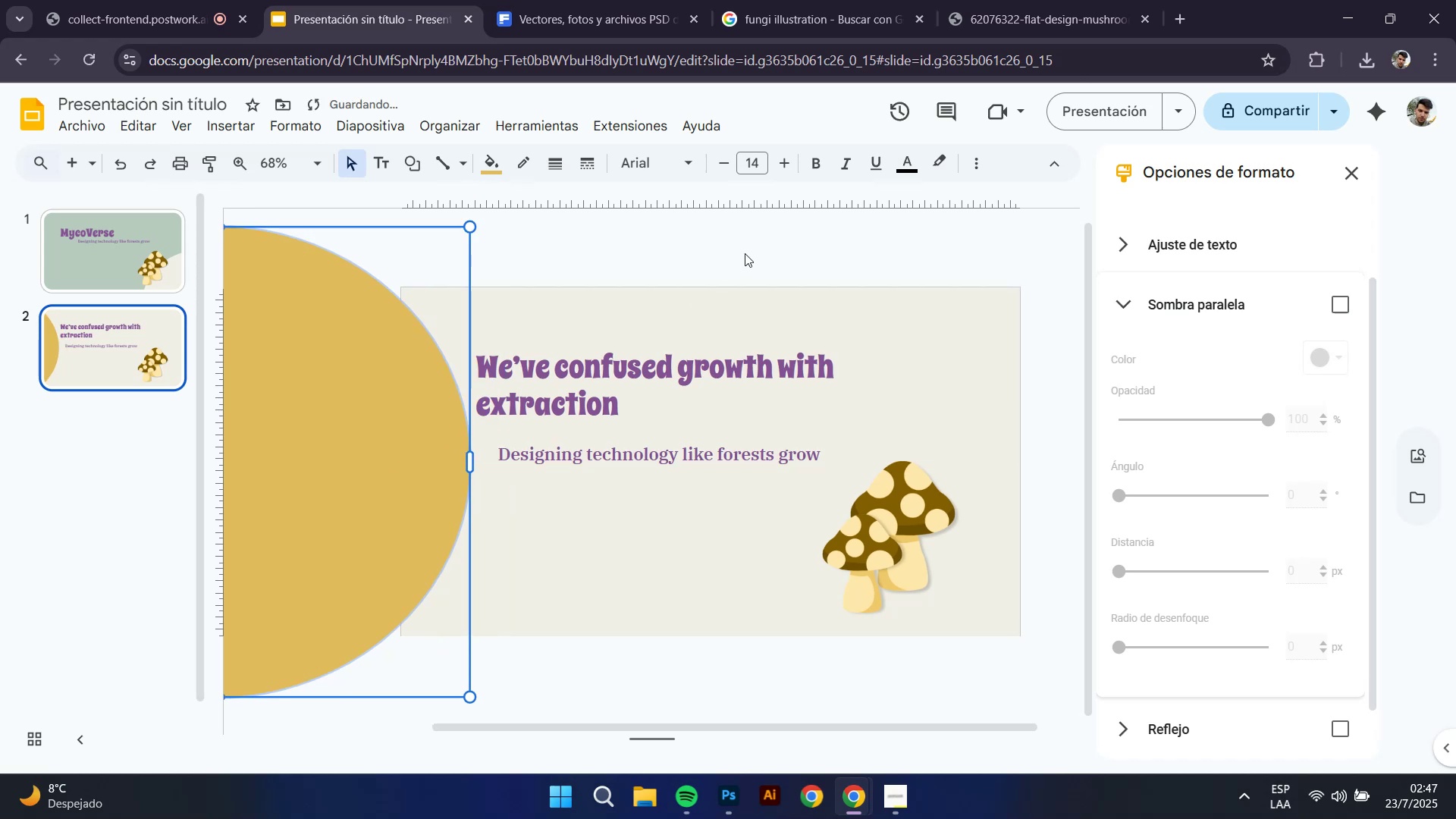 
left_click([753, 242])
 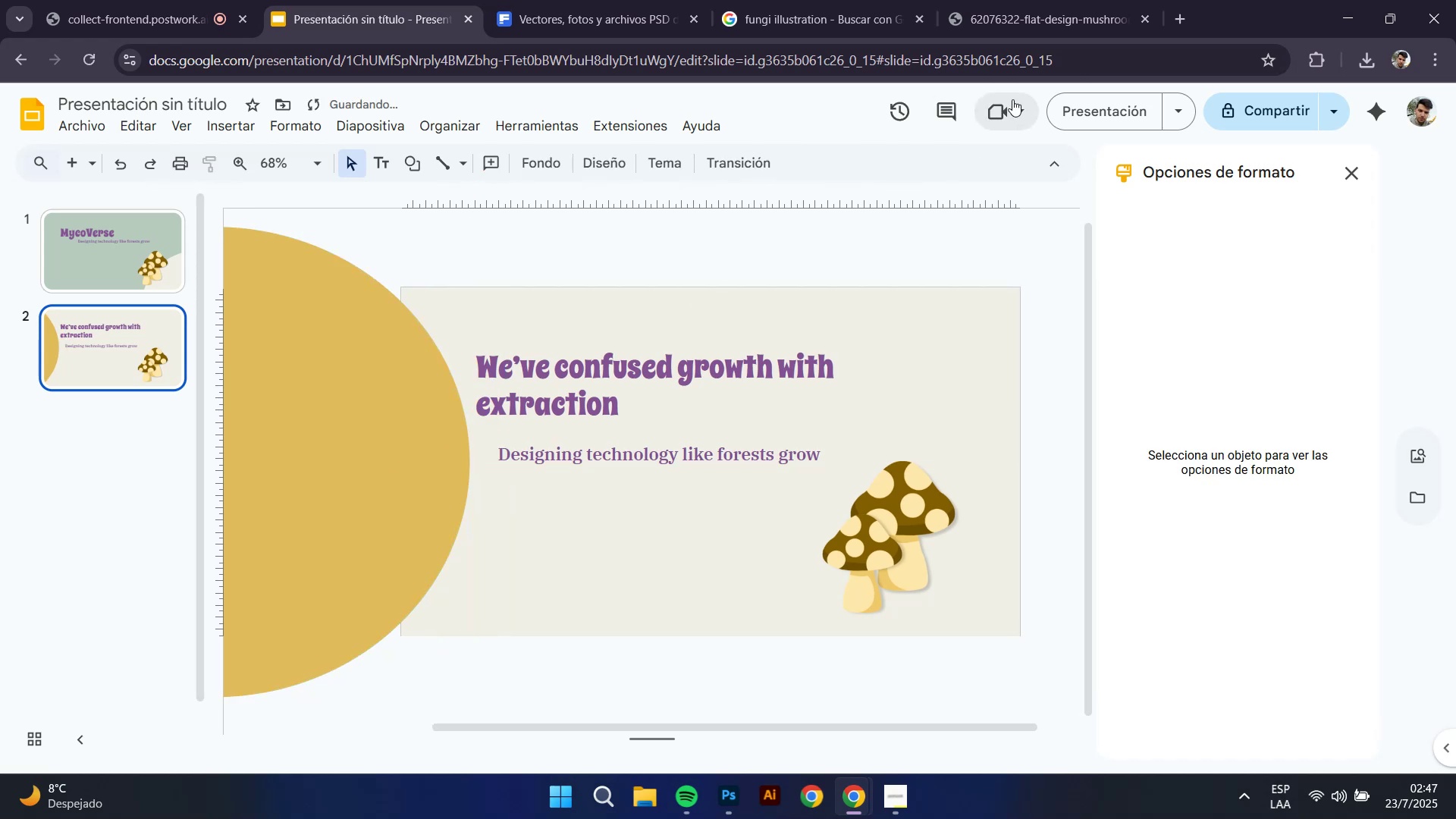 
left_click([1074, 111])
 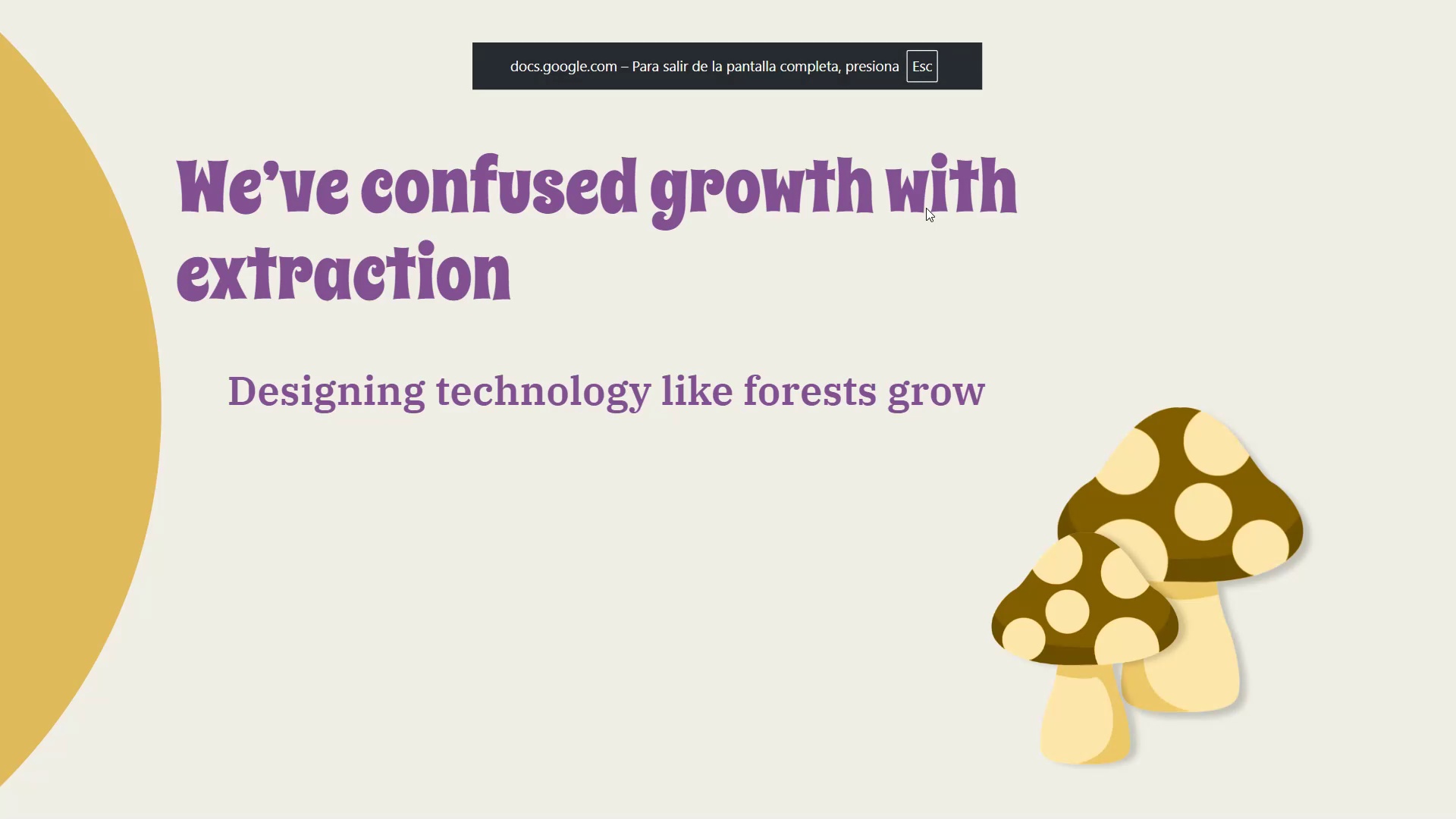 
key(Escape)
 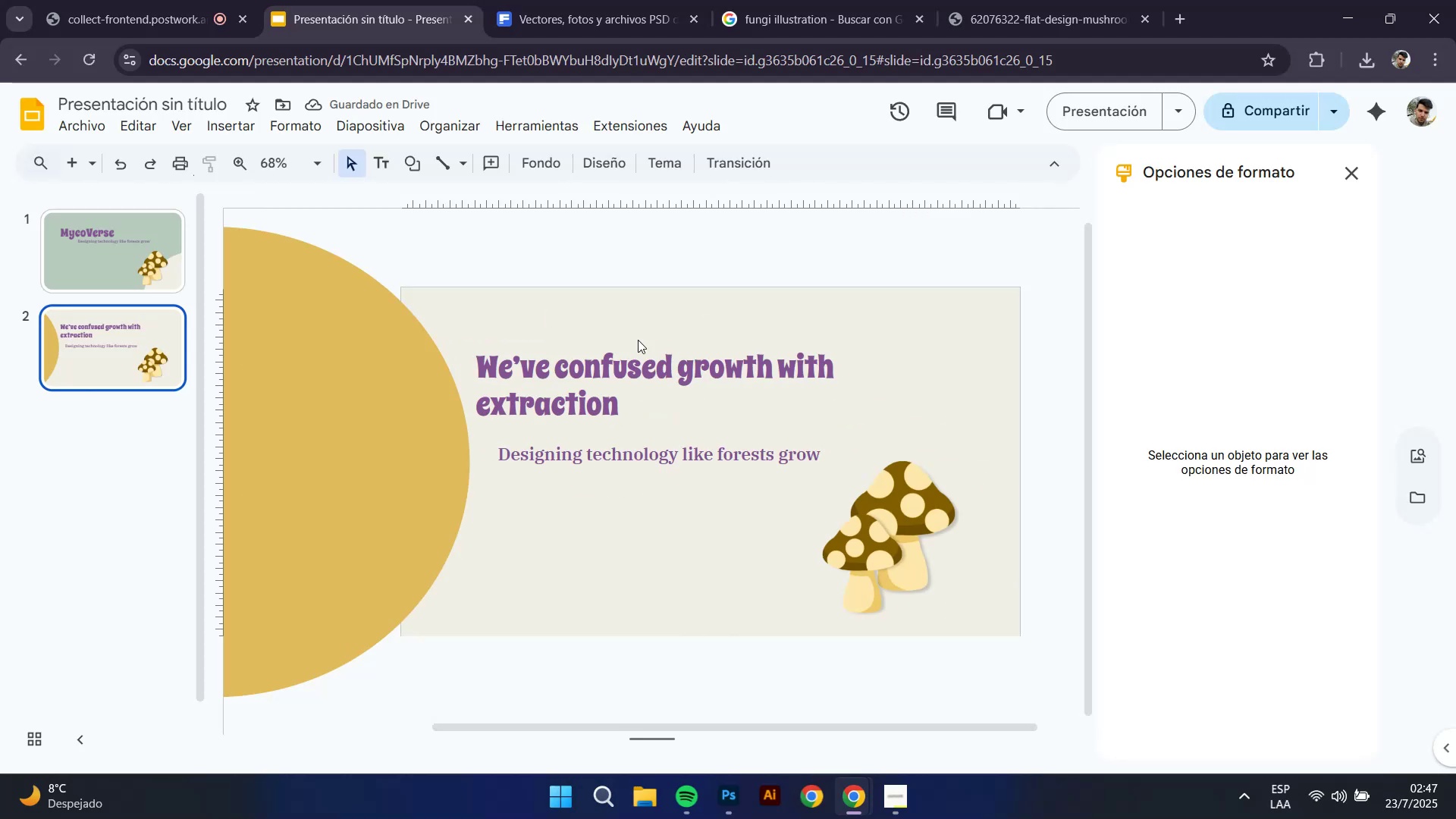 
hold_key(key=ControlLeft, duration=0.31)
scroll: coordinate [501, 467], scroll_direction: up, amount: 2.0
 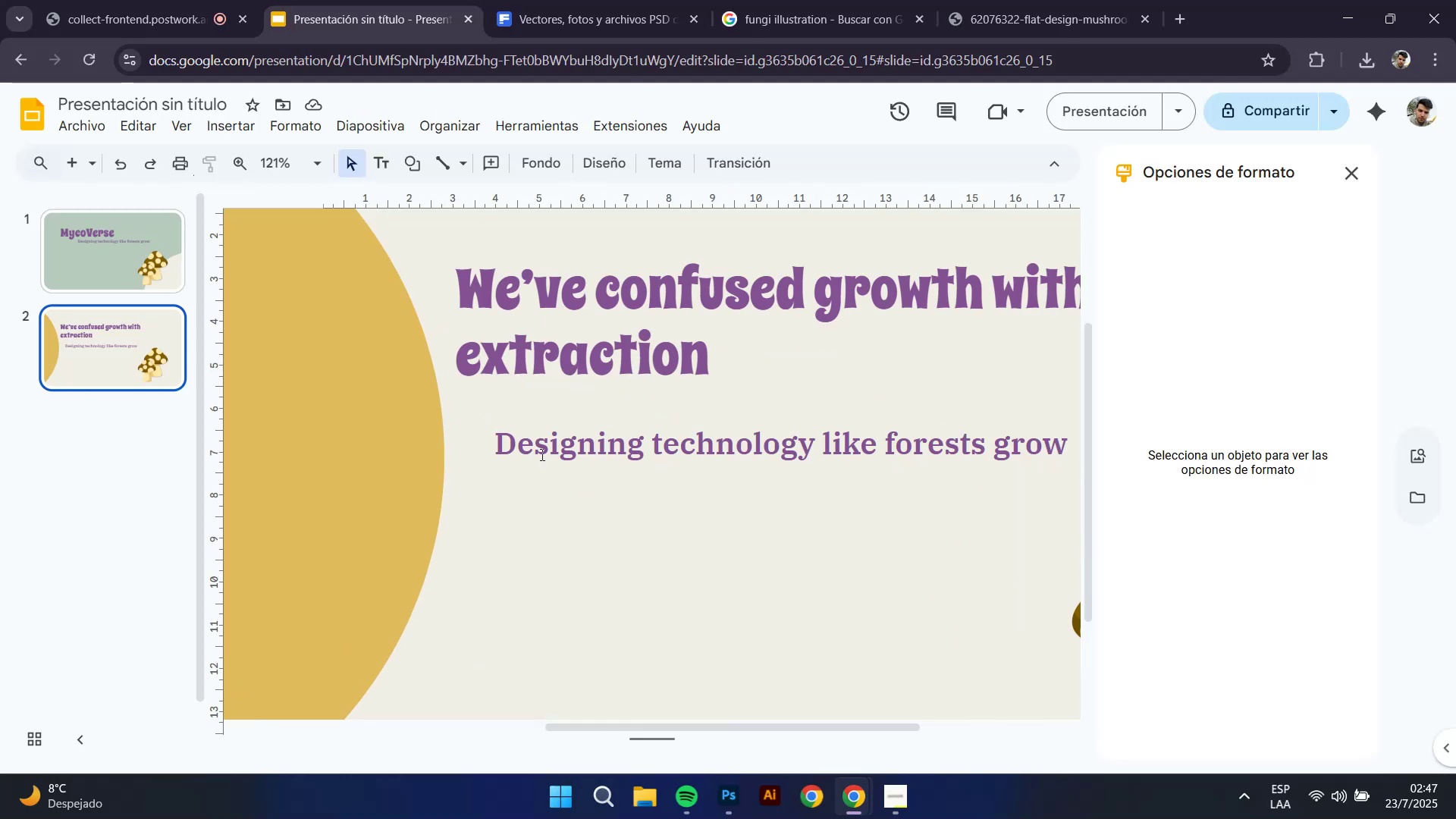 
left_click([557, 443])
 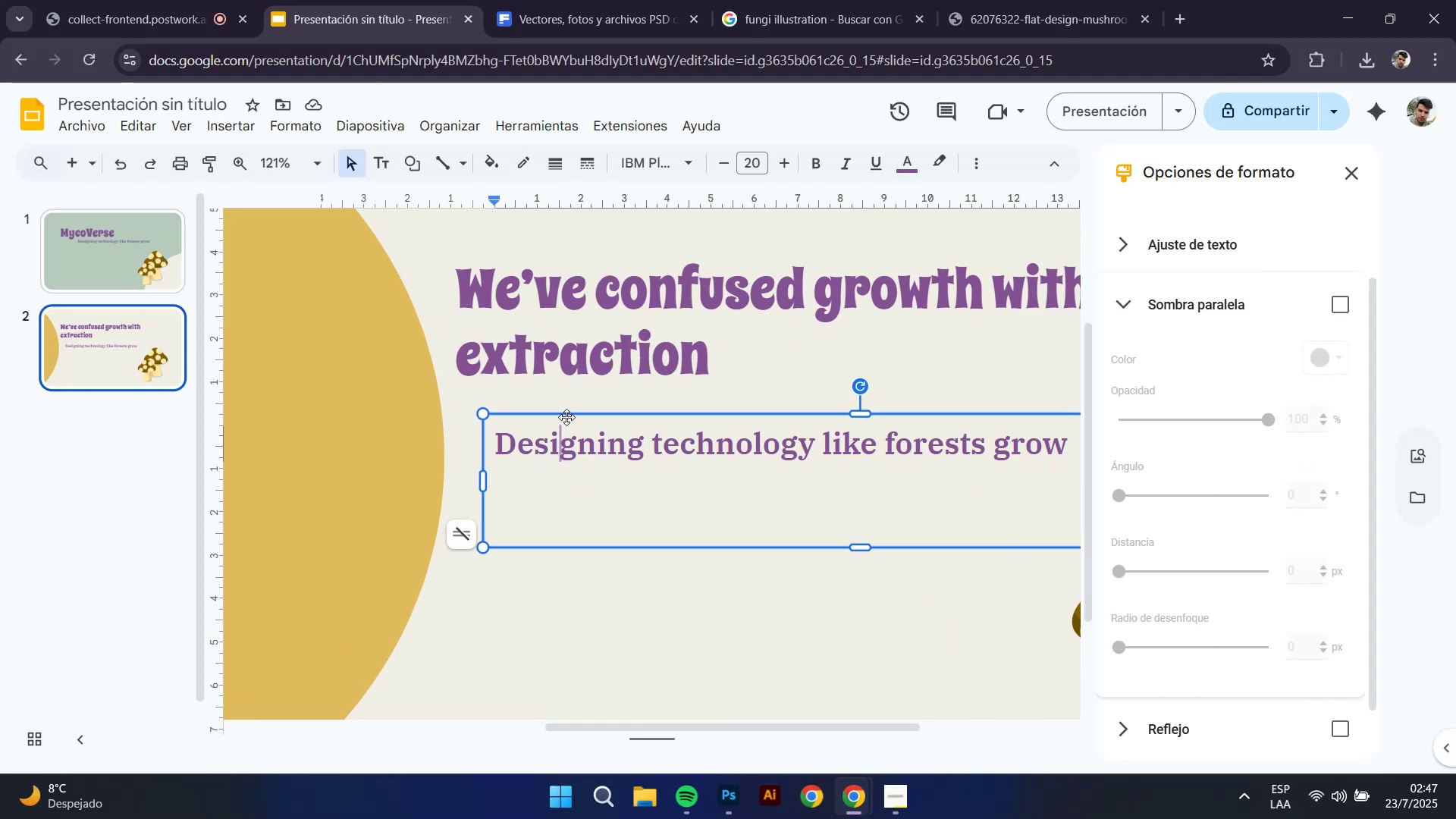 
left_click_drag(start_coordinate=[571, 415], to_coordinate=[557, 410])
 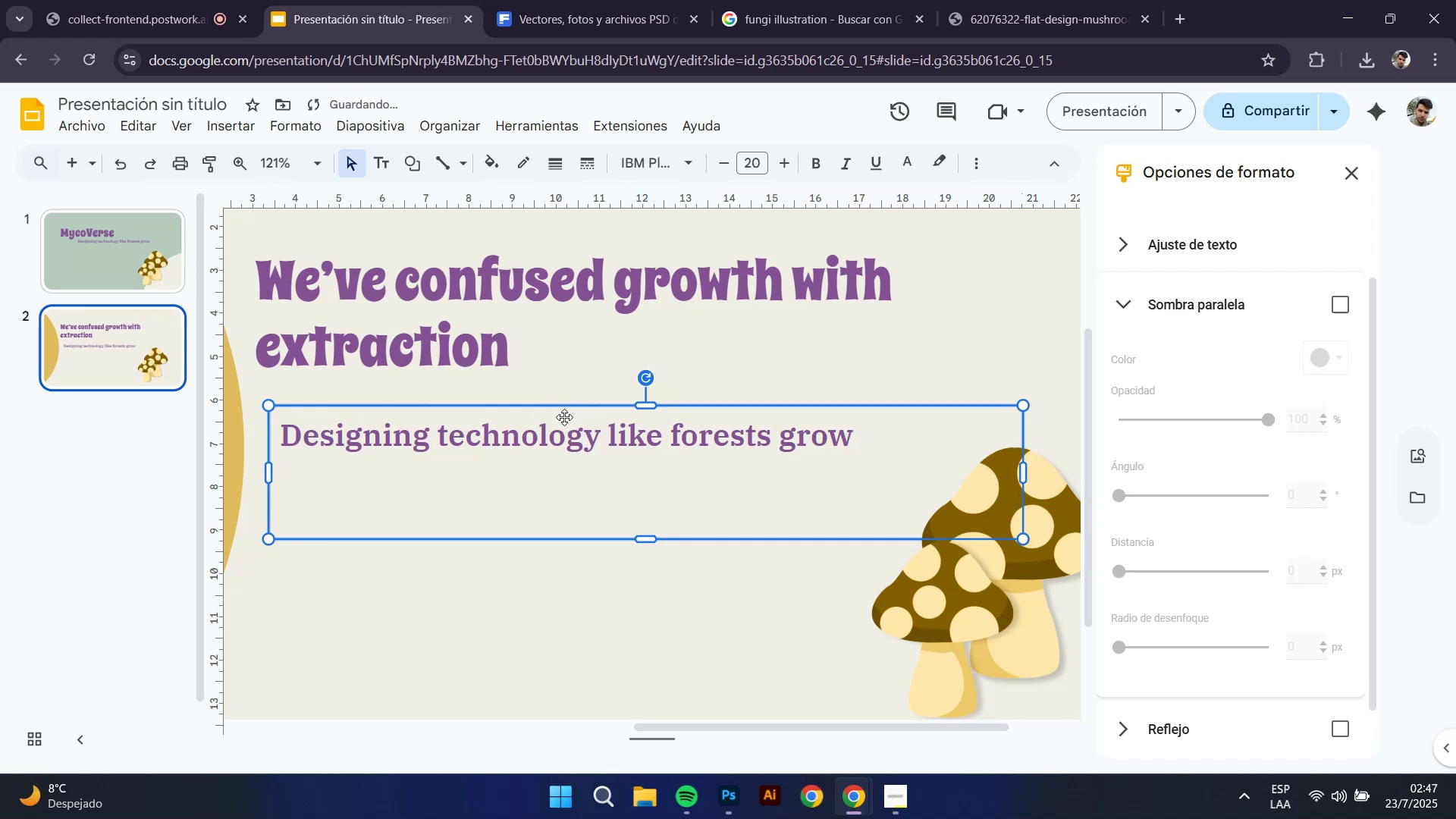 
hold_key(key=ShiftLeft, duration=1.5)
 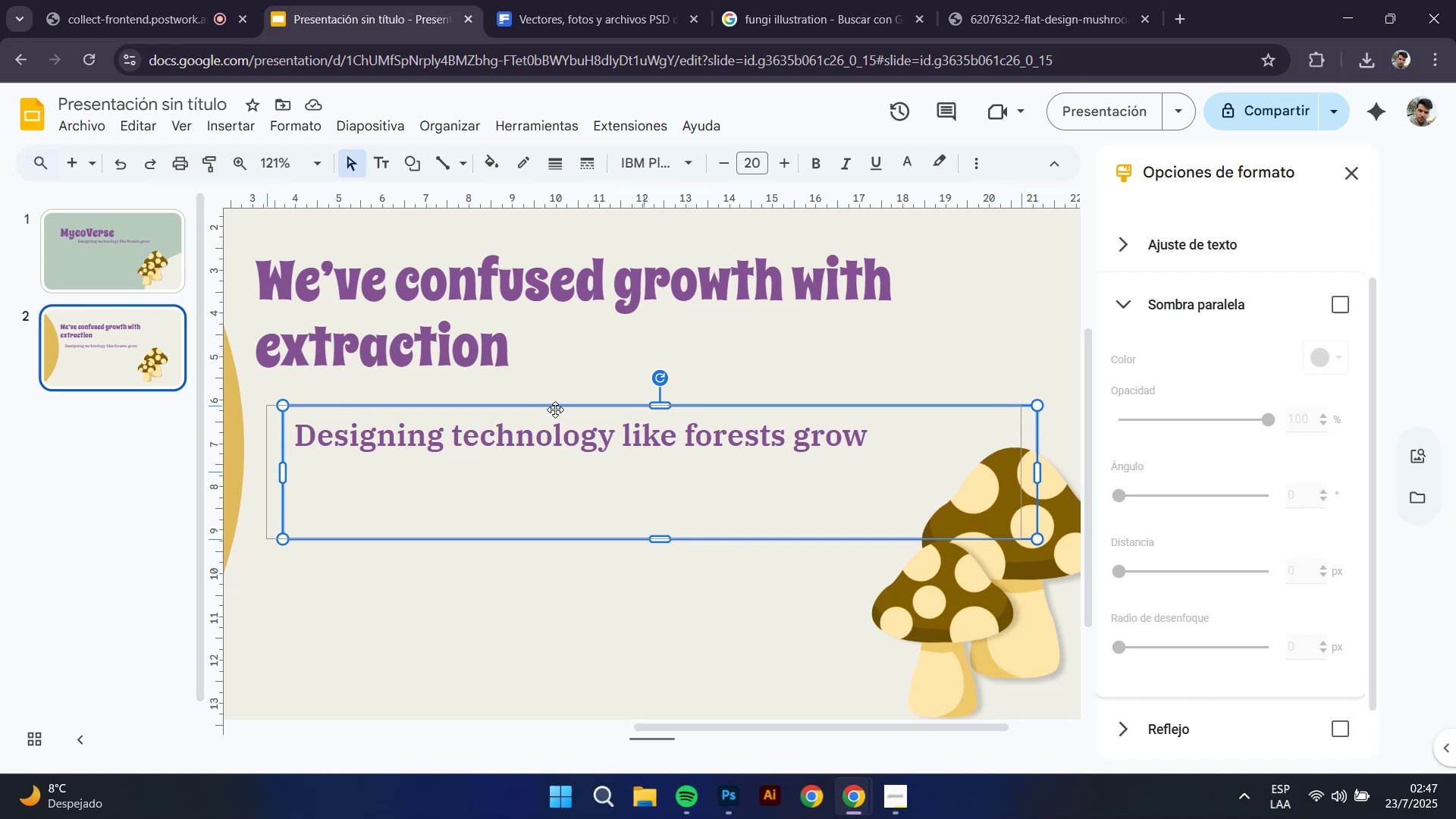 
hold_key(key=ShiftLeft, duration=0.76)
 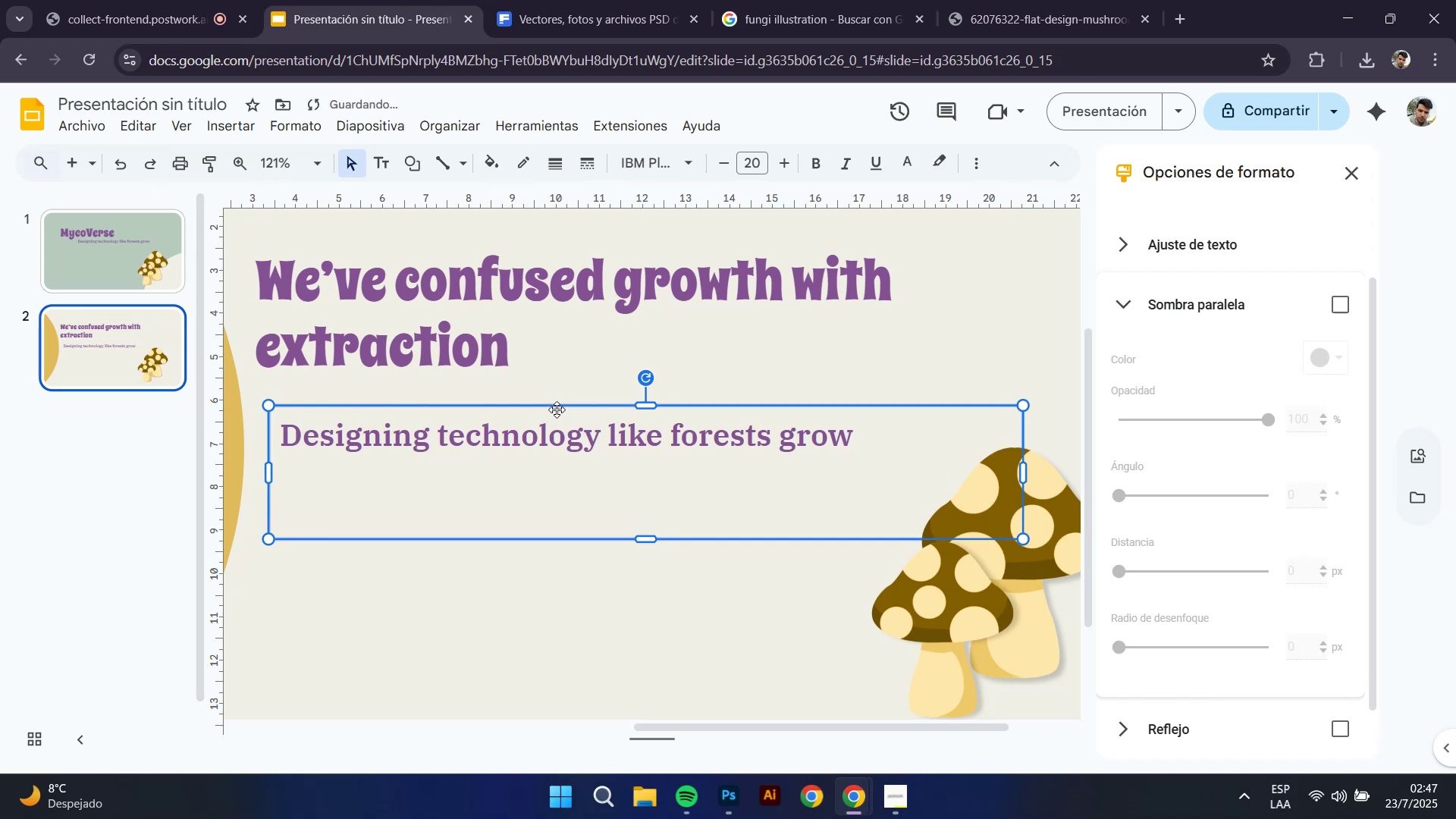 
hold_key(key=ControlLeft, duration=0.4)
scroll: coordinate [625, 462], scroll_direction: down, amount: 1.0
 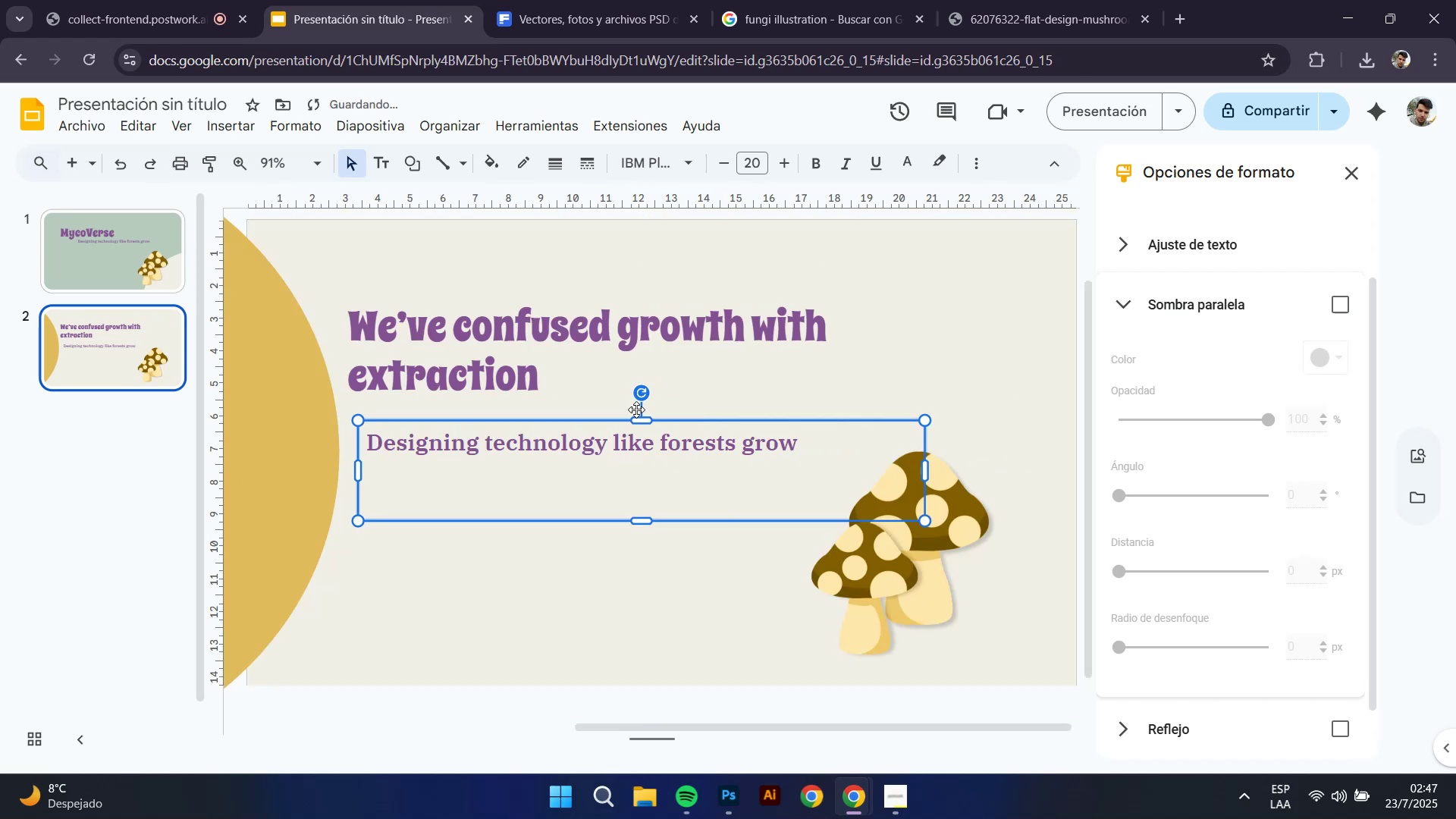 
key(ArrowUp)
 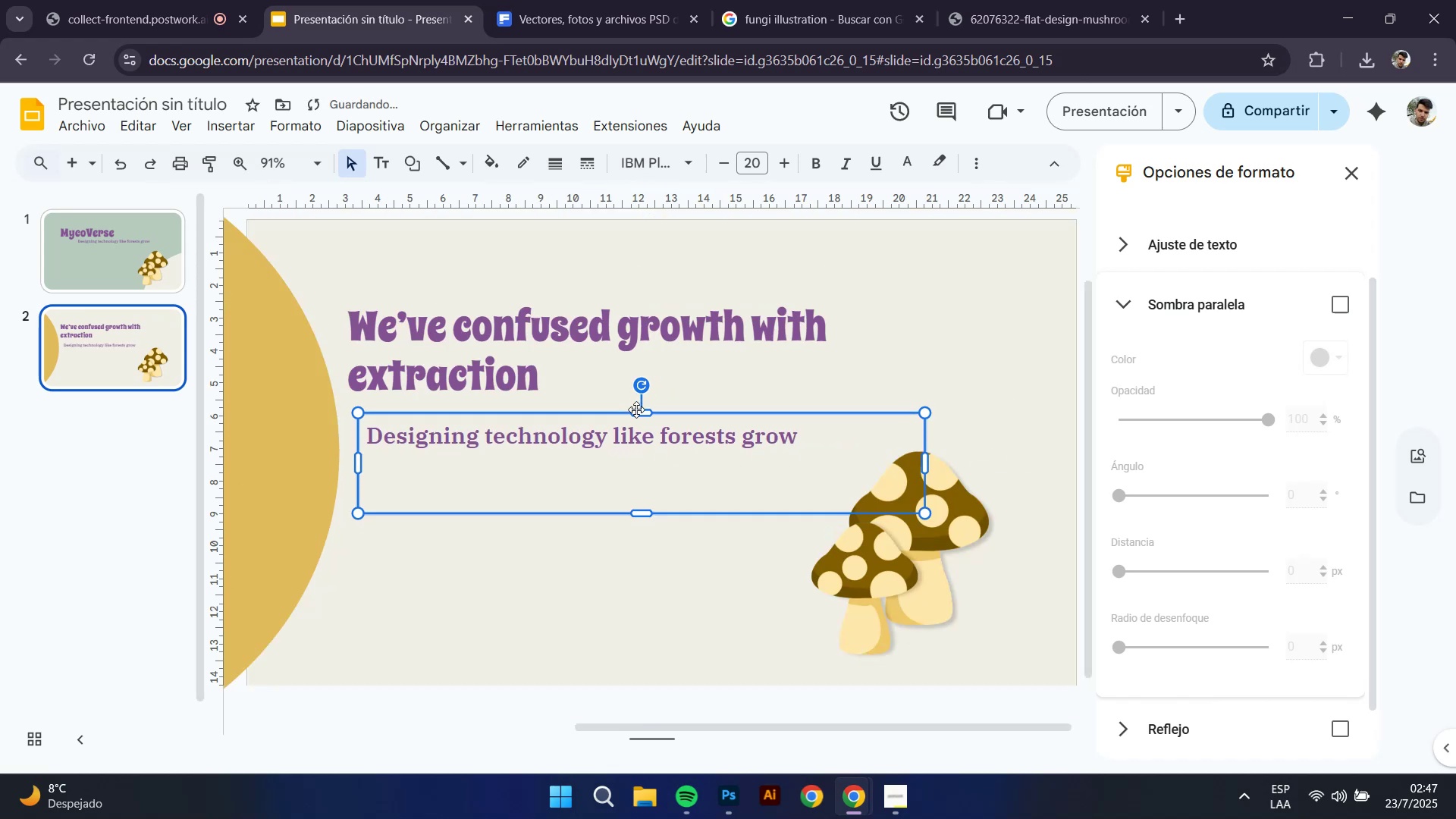 
key(ArrowUp)
 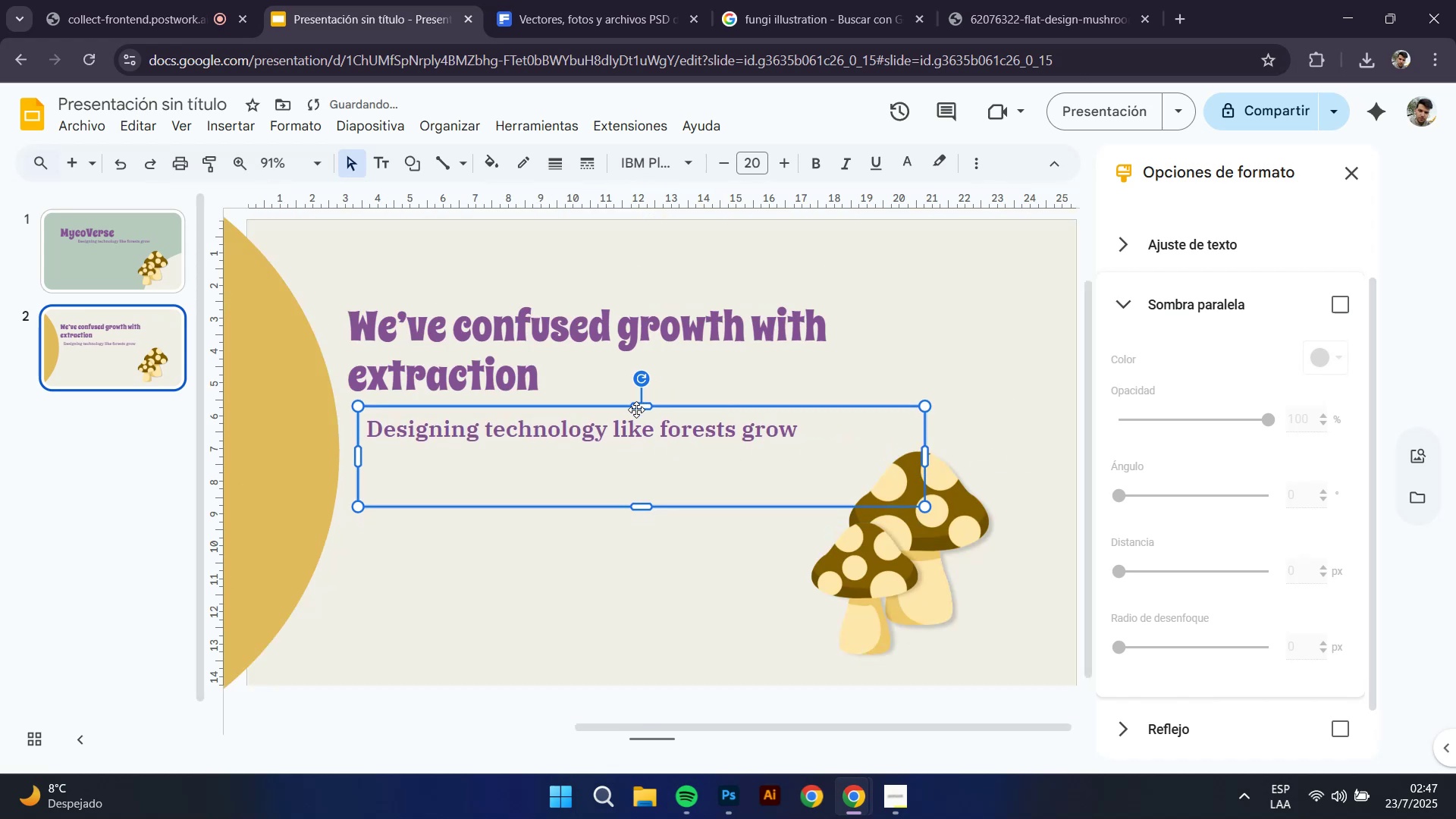 
key(ArrowUp)
 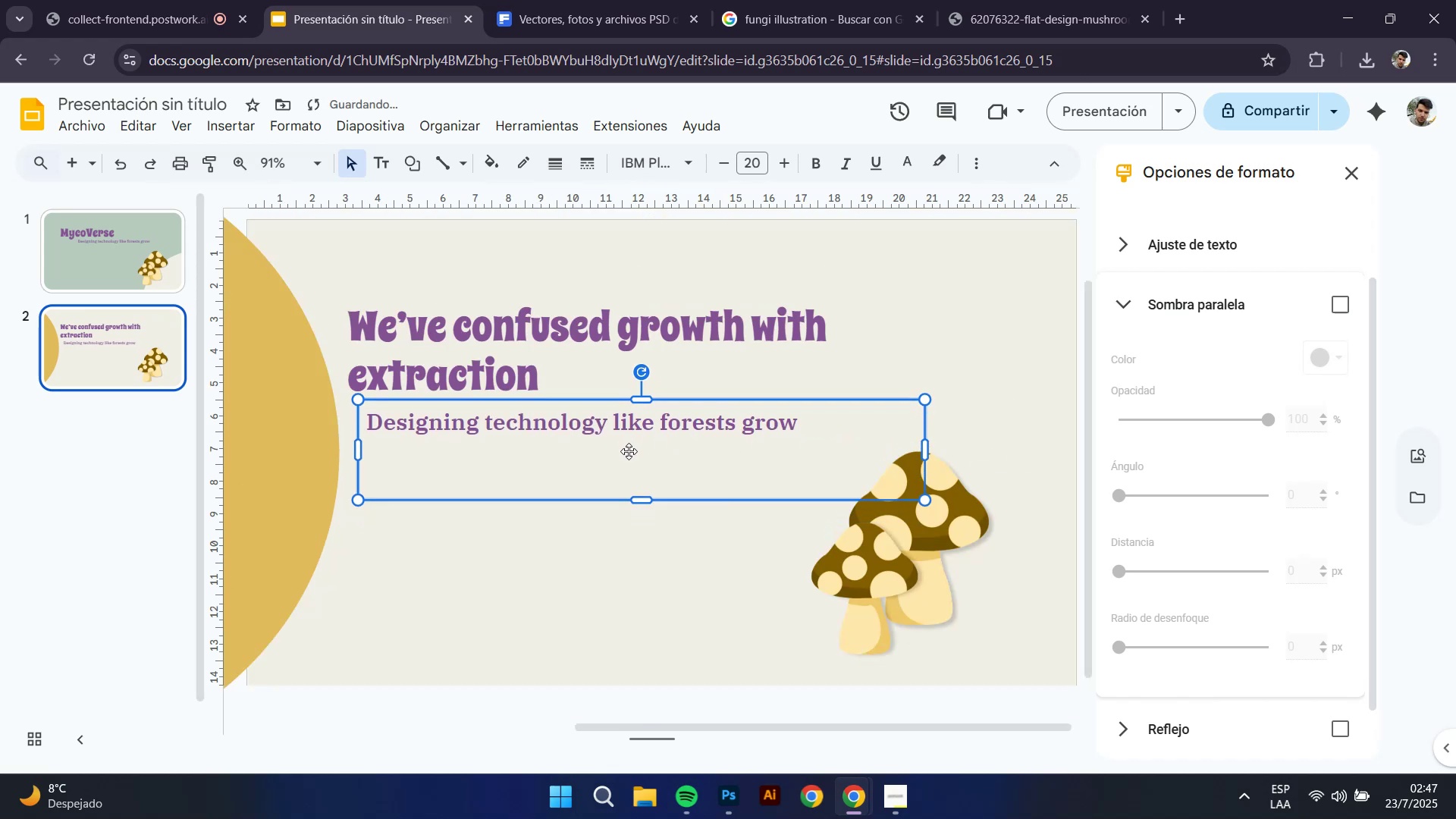 
left_click([635, 423])
 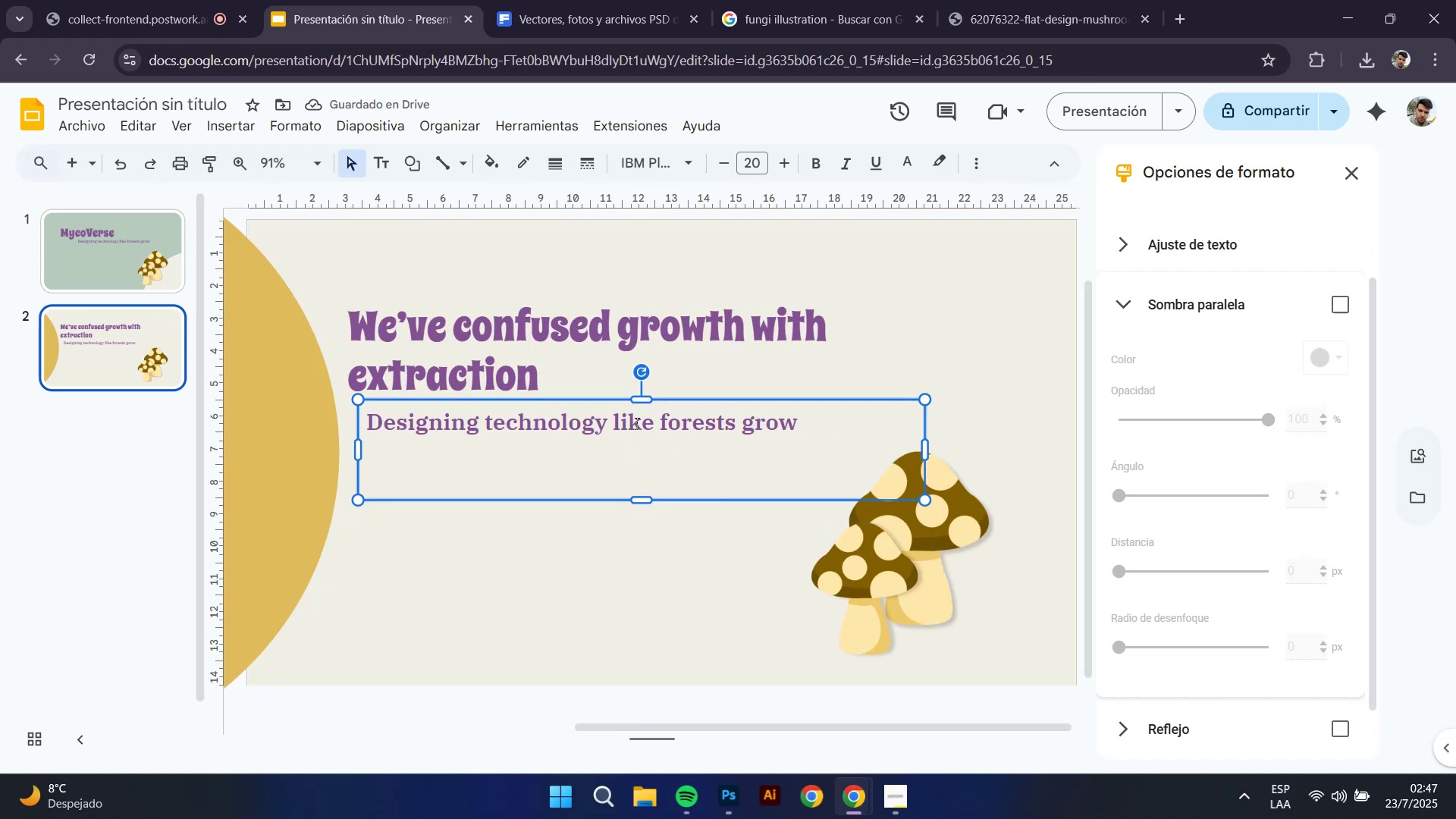 
key(Control+ControlLeft)
 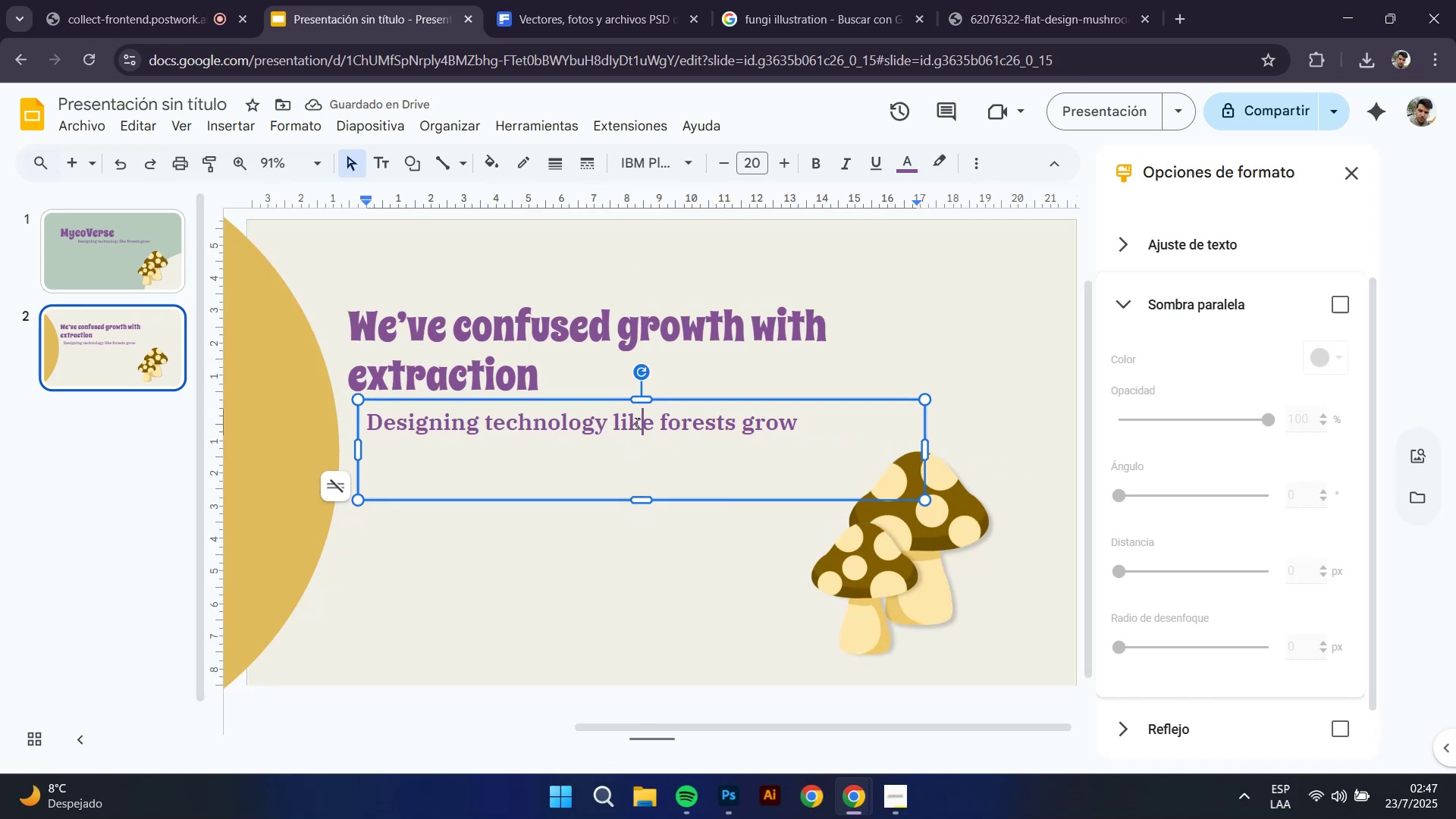 
key(Control+A)
 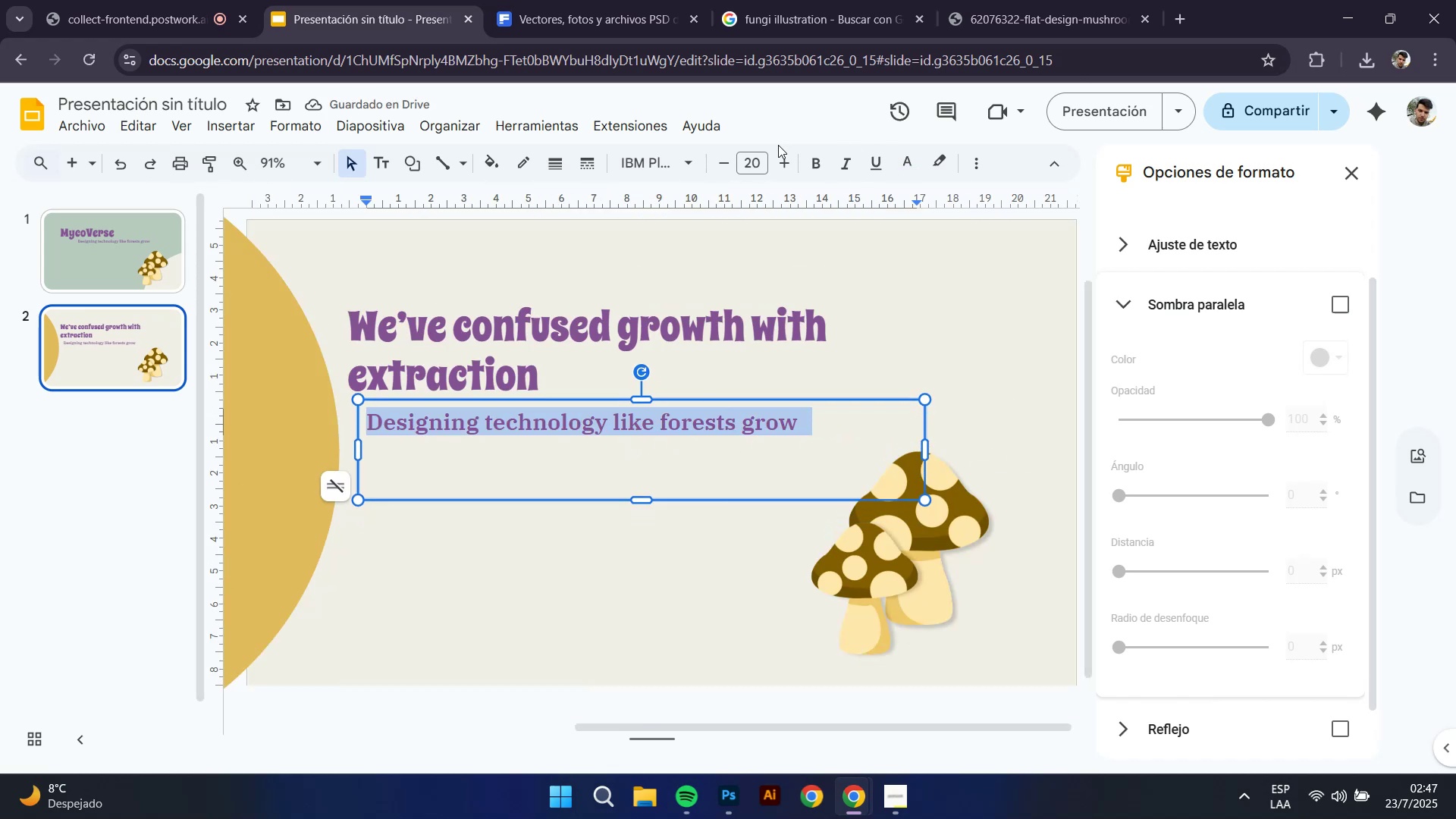 
left_click([755, 163])
 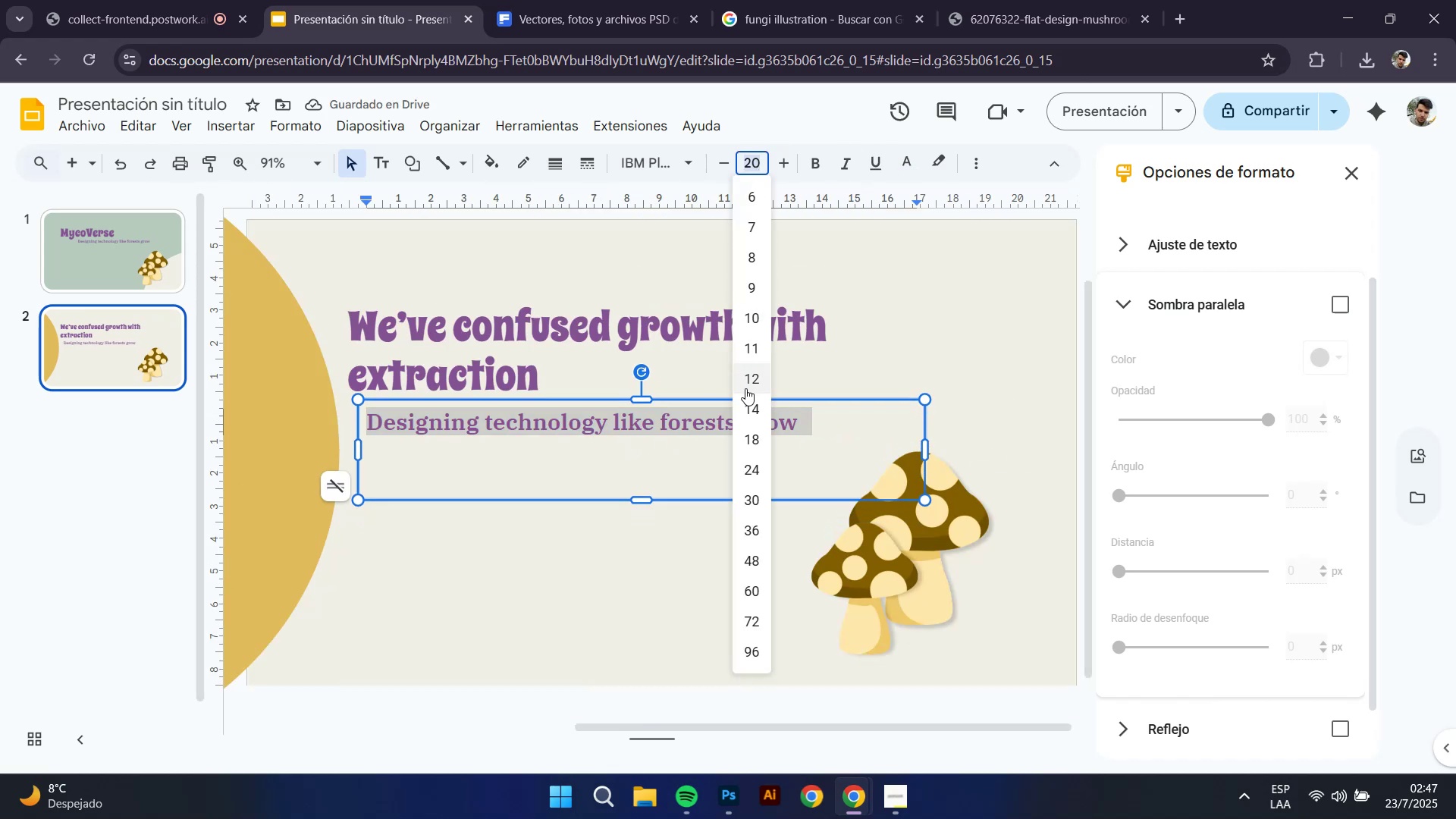 
left_click([747, 382])
 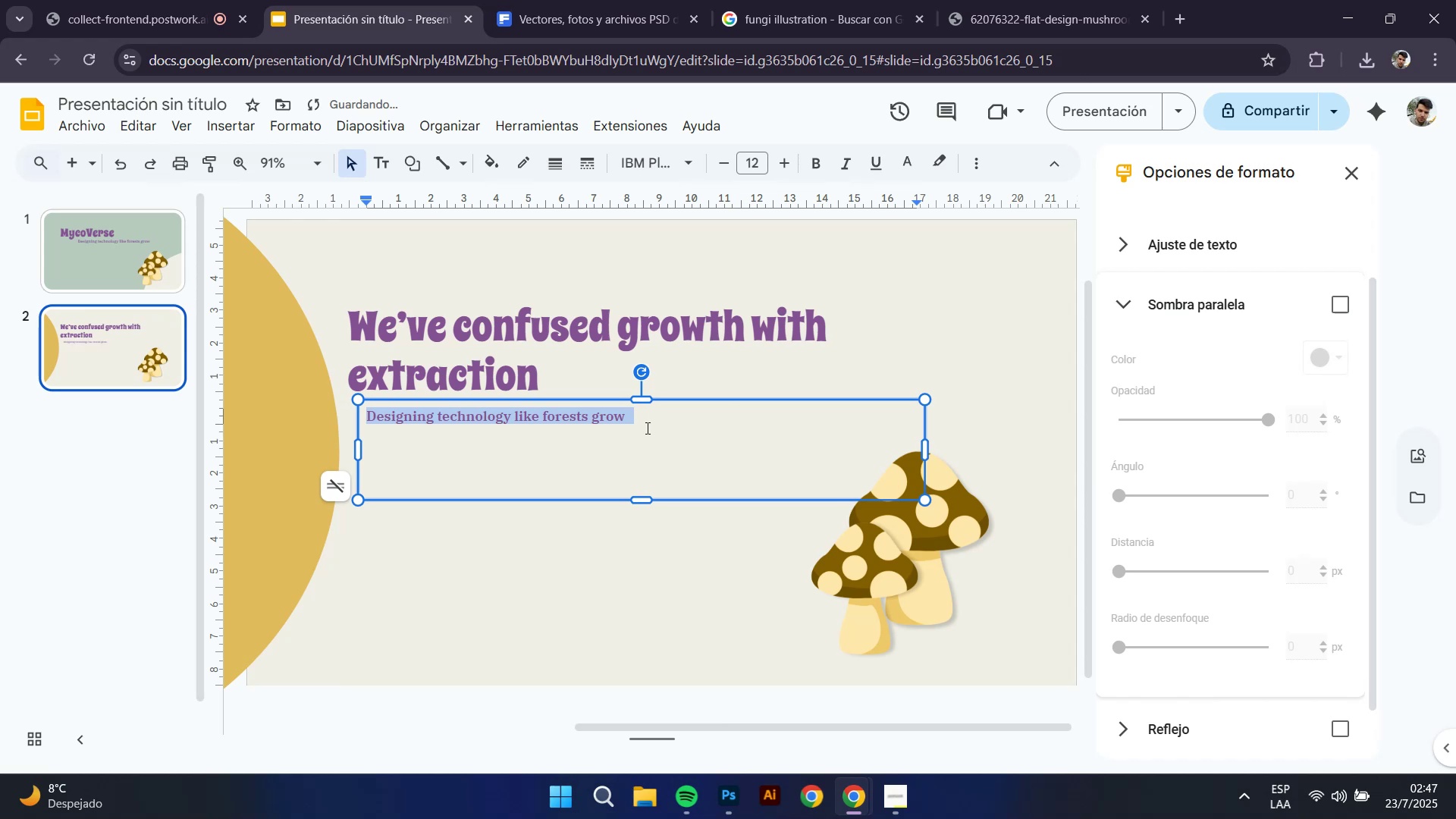 
type(Most systems todaty)
key(Backspace)
key(Backspace)
type(y are designed to scale. But scale flattens. It centralizes. It drains.)
 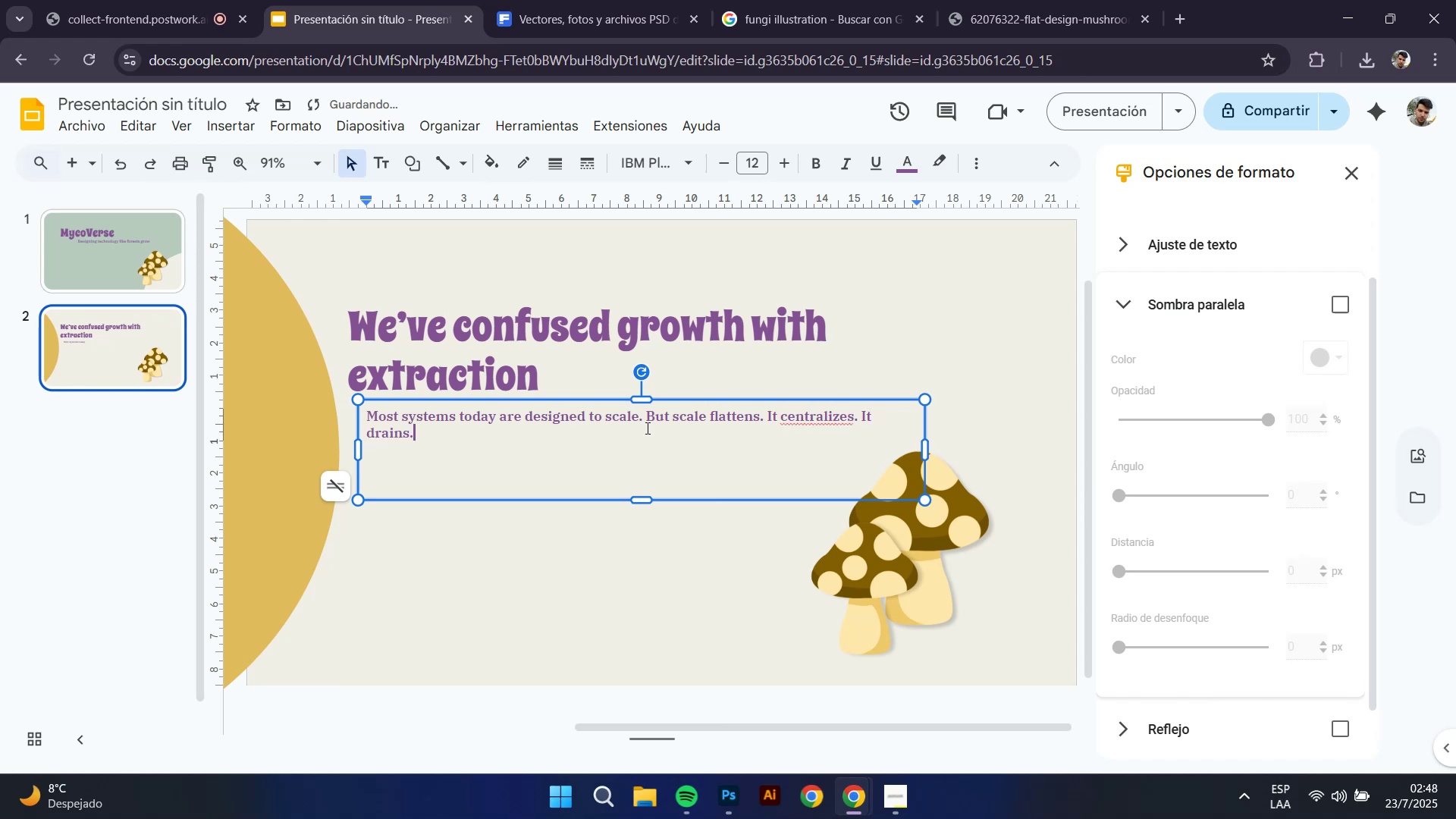 
left_click([722, 422])
 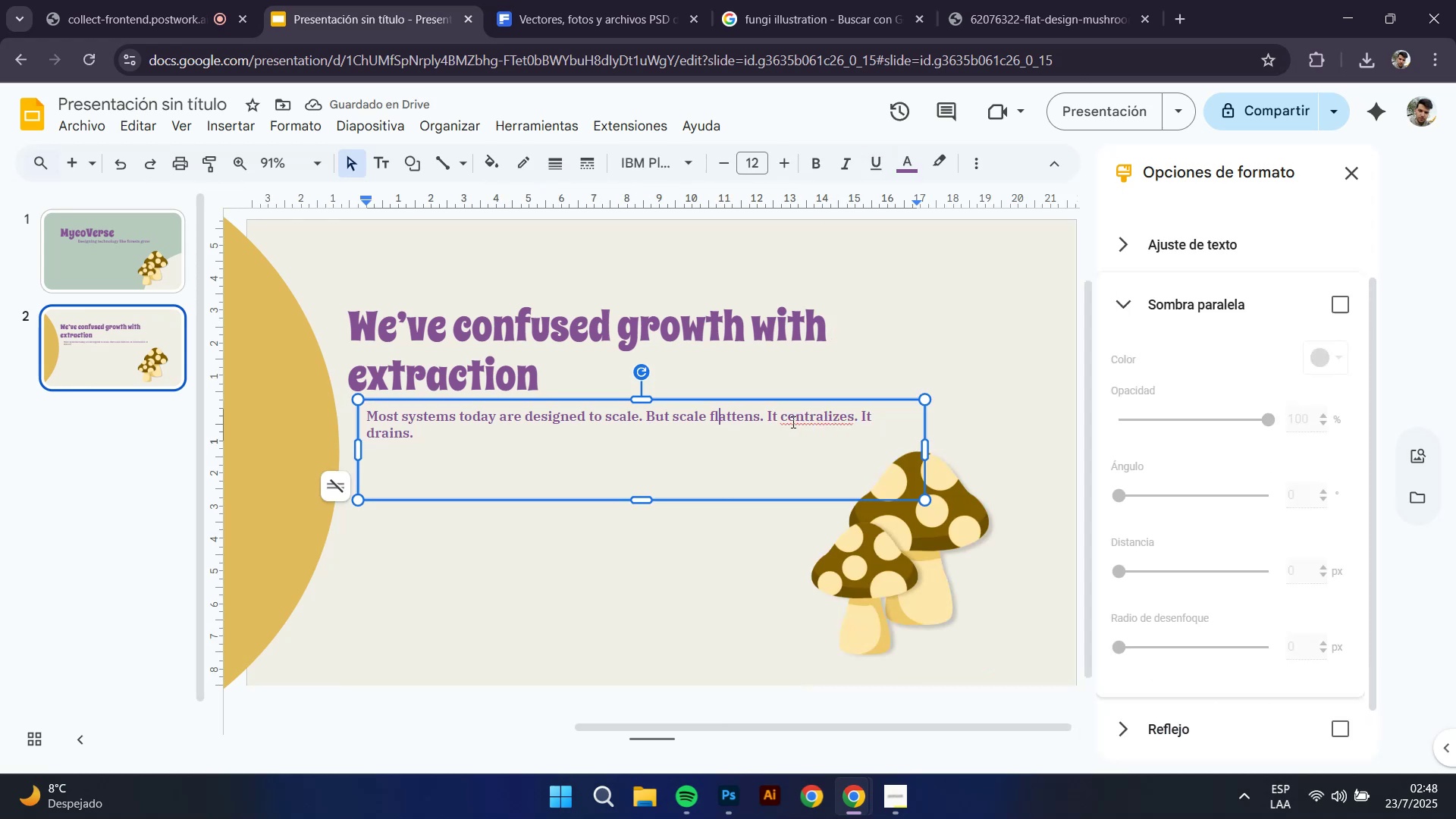 
left_click([805, 419])
 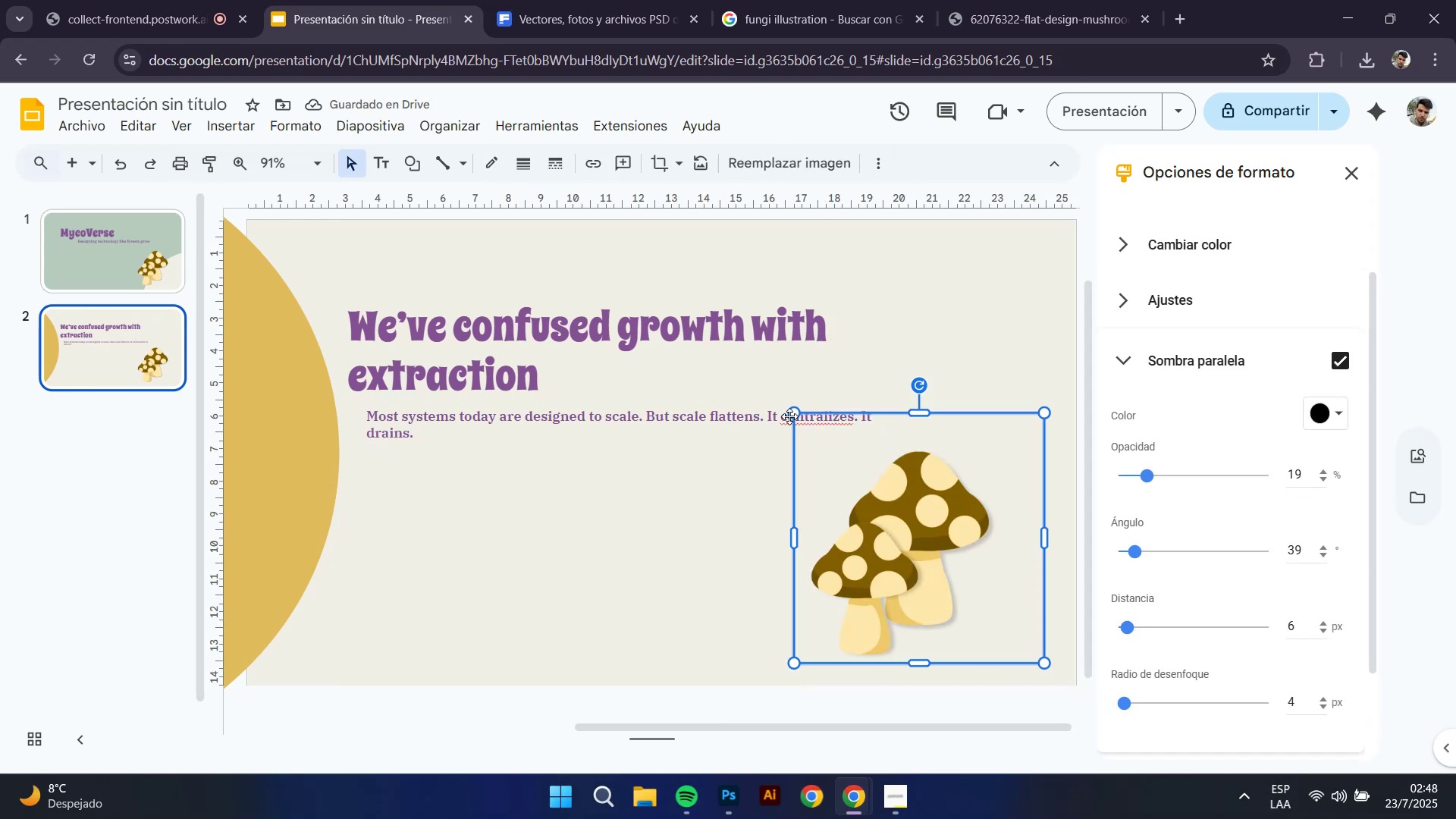 
left_click([715, 403])
 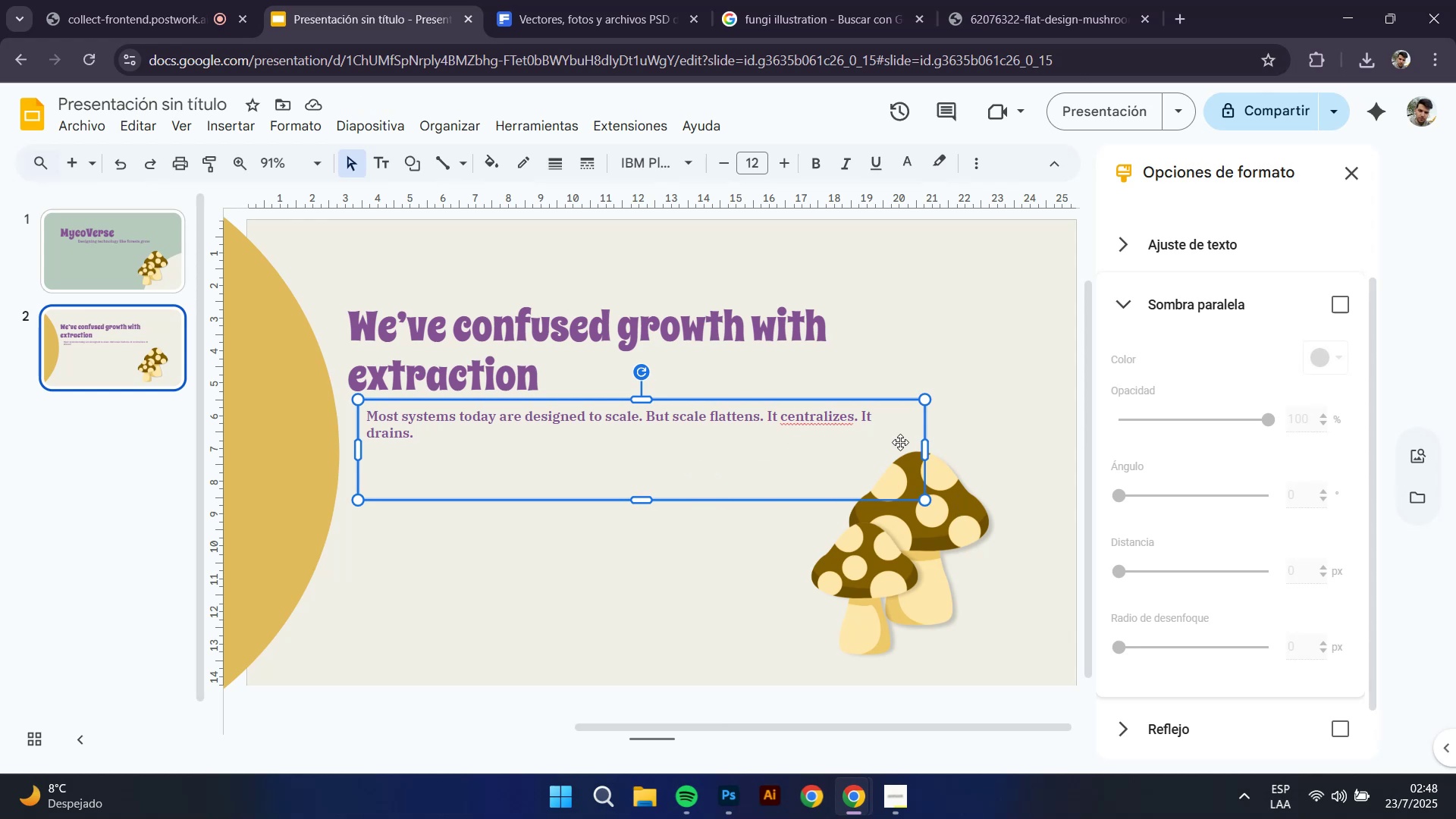 
hold_key(key=ControlLeft, duration=0.51)
scroll: coordinate [781, 447], scroll_direction: down, amount: 2.0
 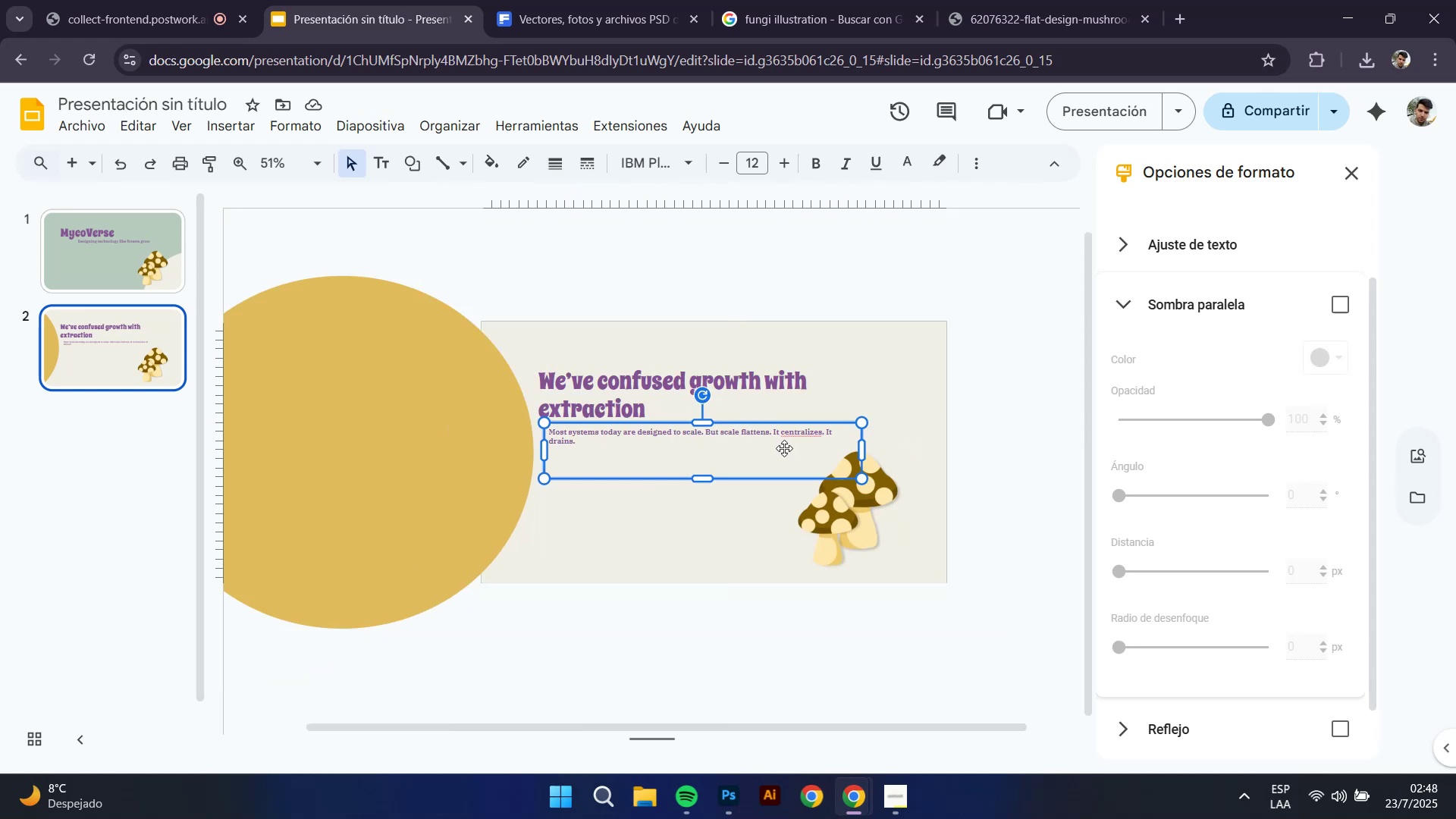 
hold_key(key=ControlLeft, duration=0.39)
scroll: coordinate [813, 457], scroll_direction: up, amount: 1.0
 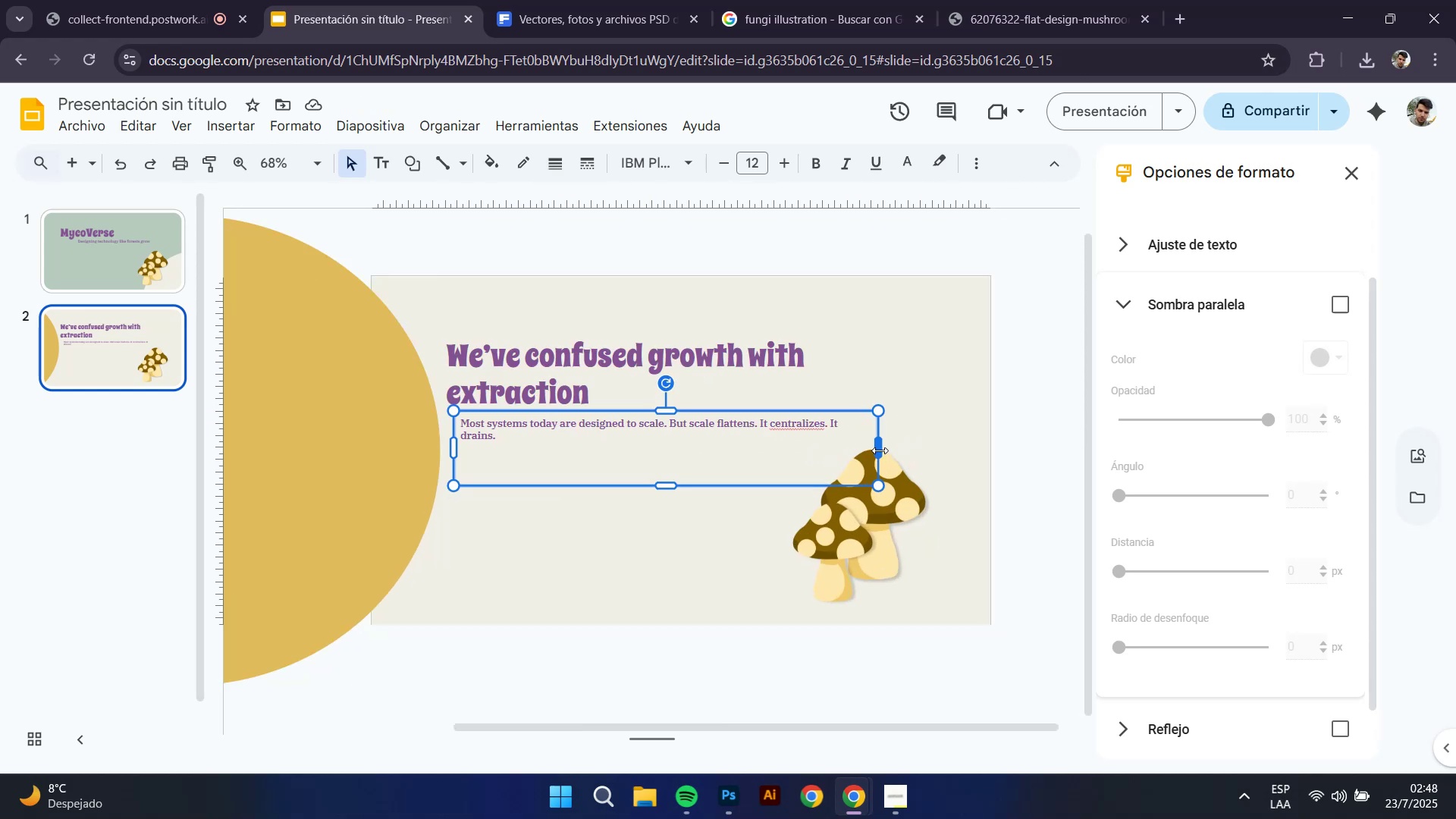 
left_click_drag(start_coordinate=[877, 447], to_coordinate=[855, 447])
 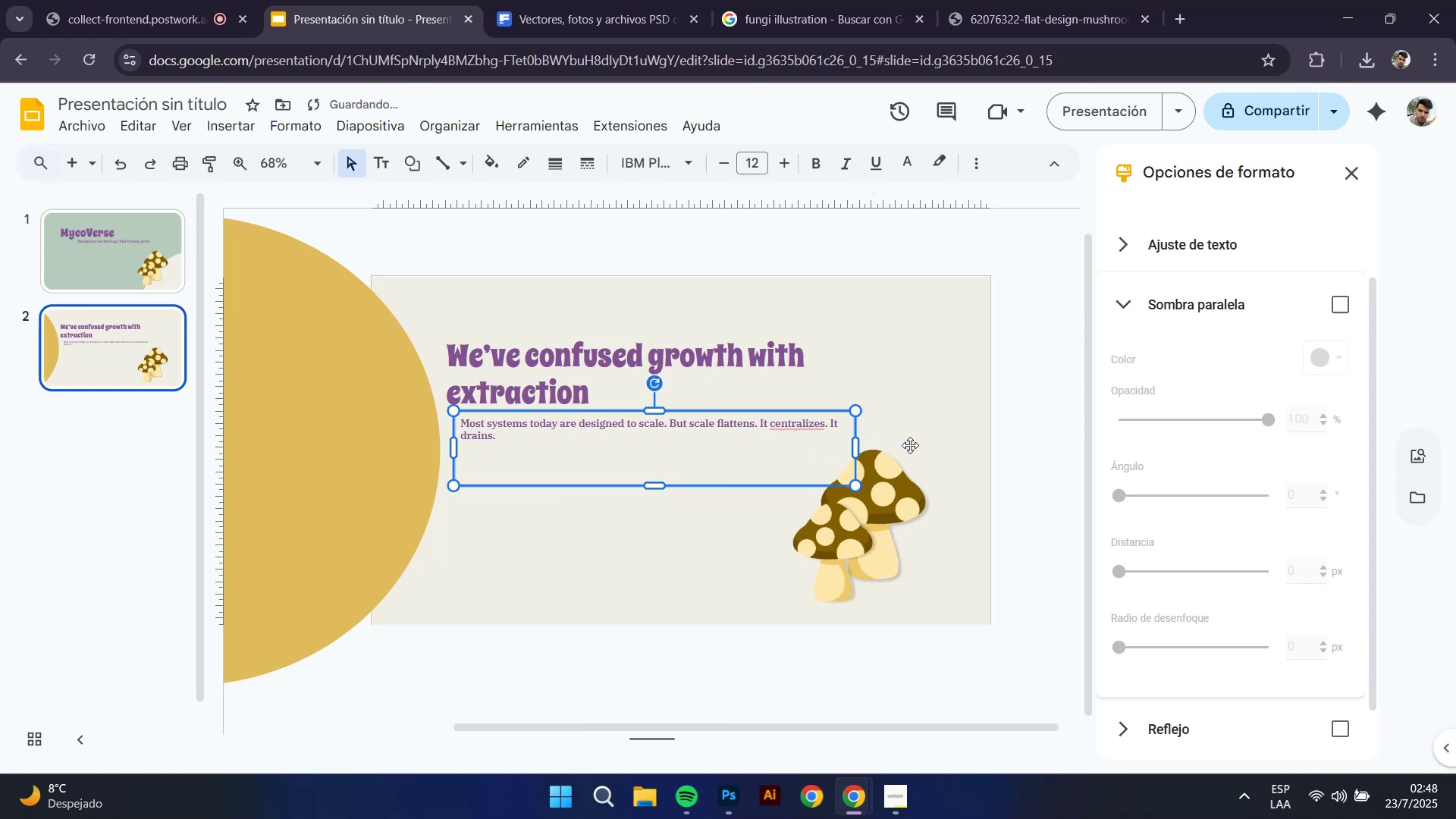 
hold_key(key=ControlLeft, duration=0.52)
scroll: coordinate [783, 441], scroll_direction: up, amount: 2.0
 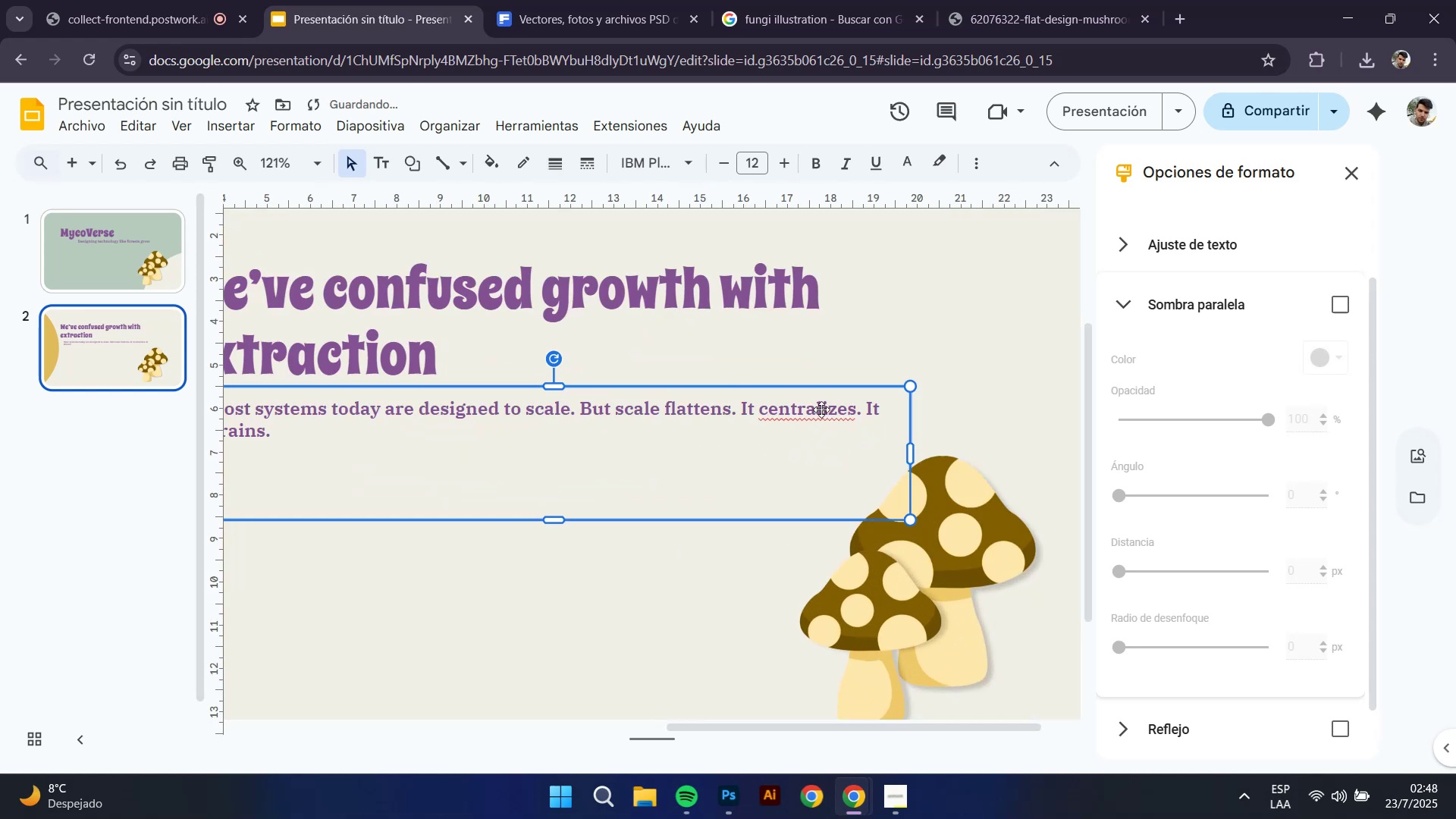 
left_click([822, 410])
 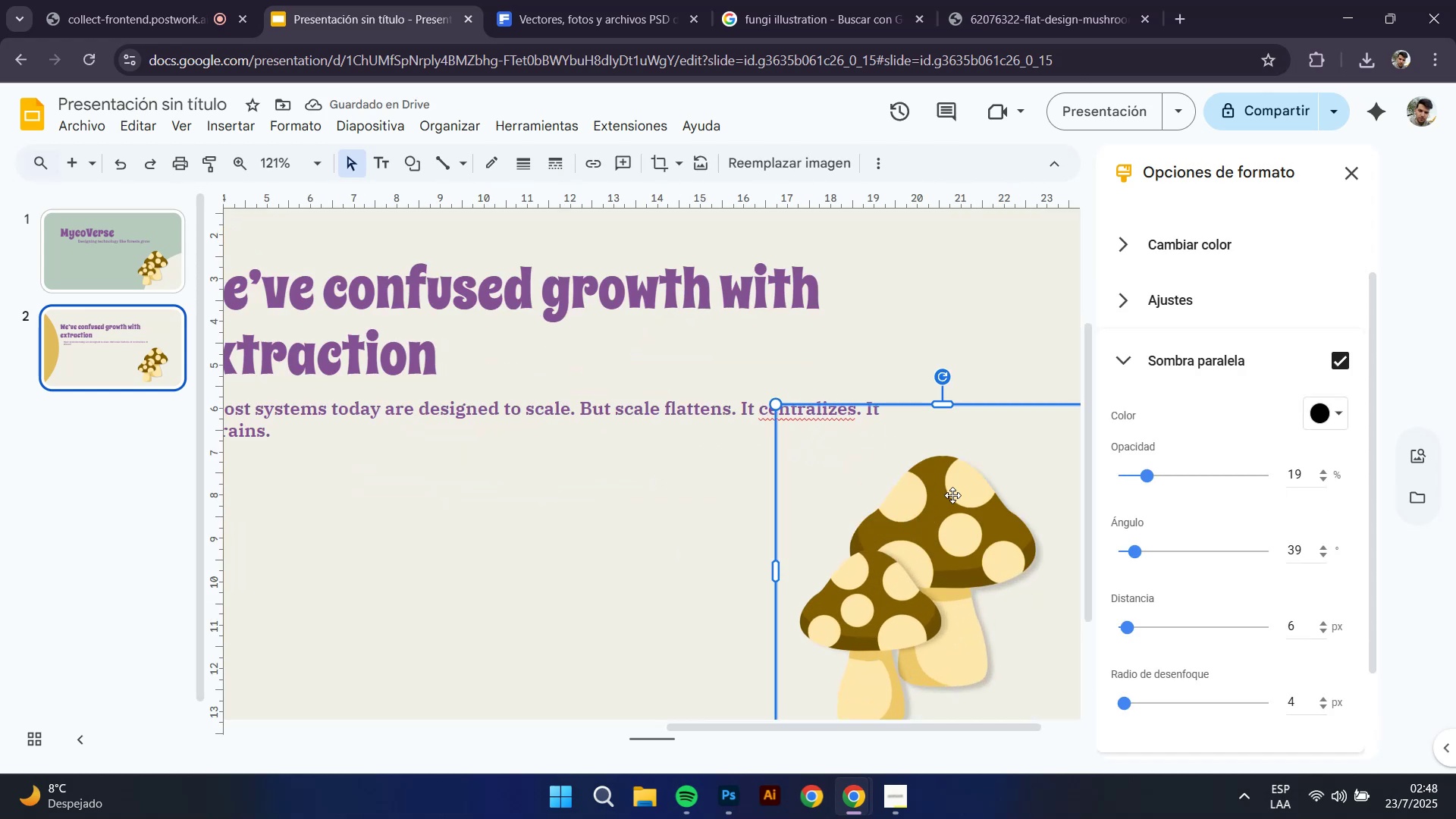 
key(Delete)
 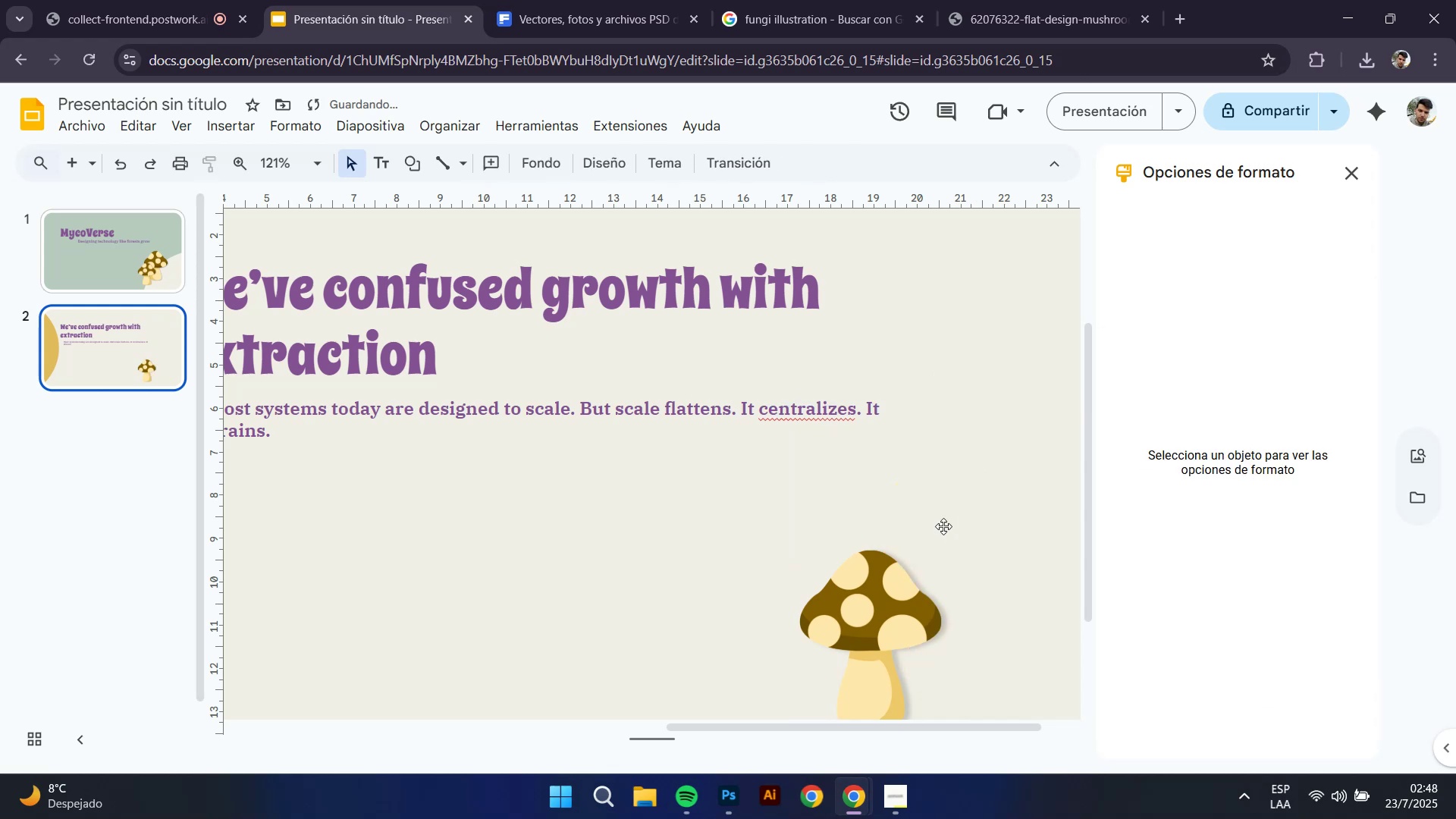 
left_click([899, 616])
 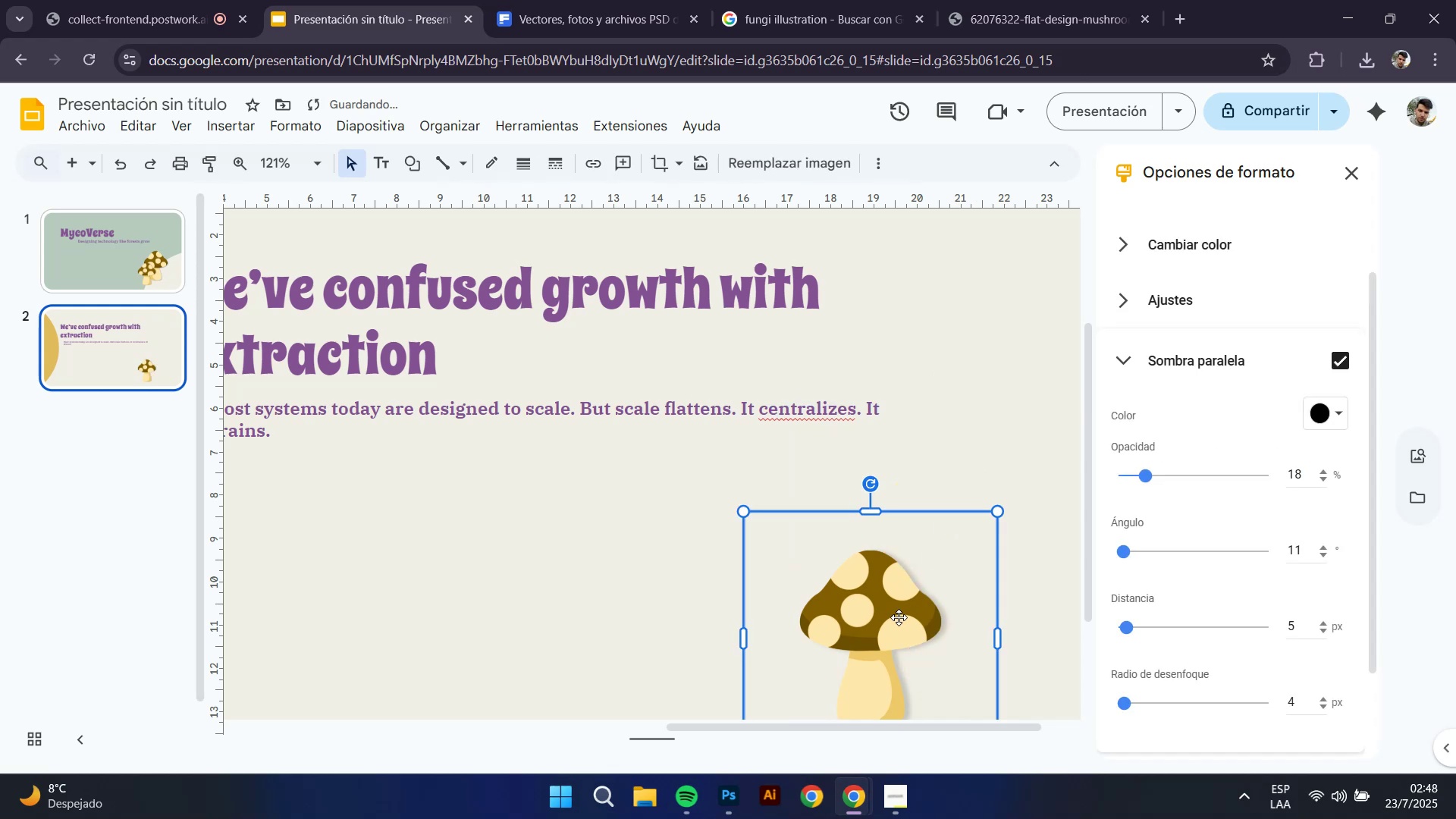 
key(Delete)
 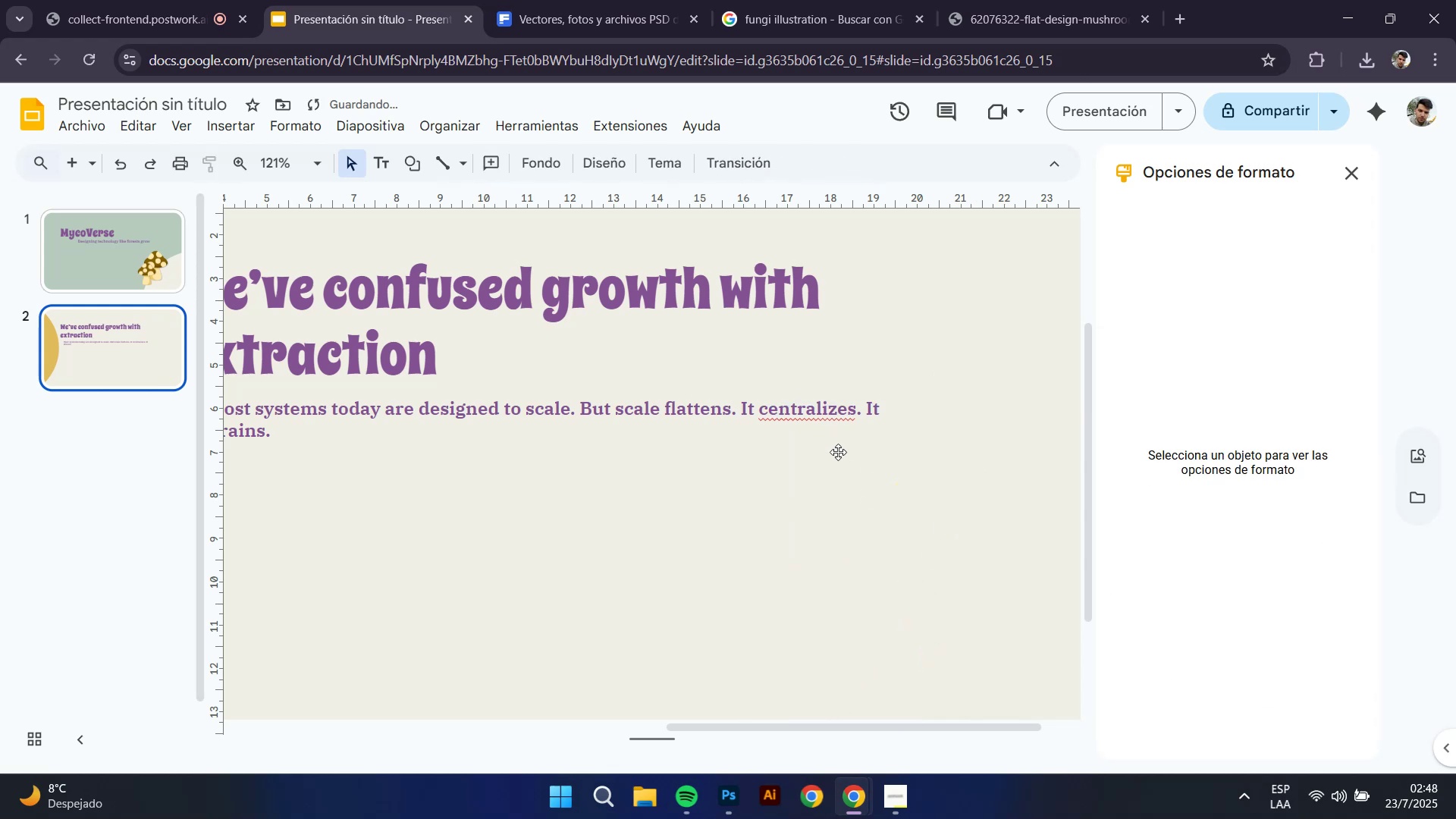 
left_click([811, 409])
 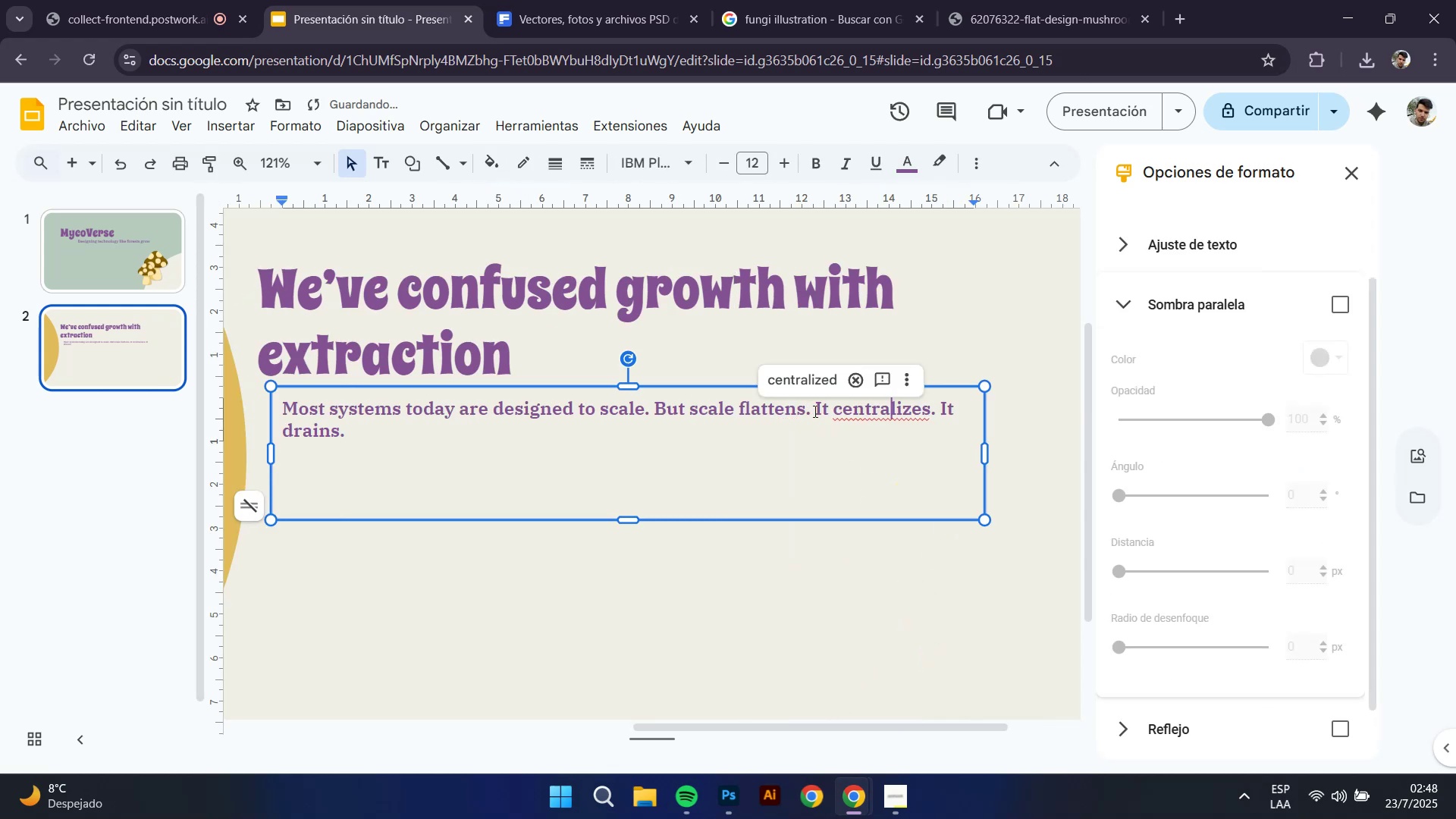 
mouse_move([807, 383])
 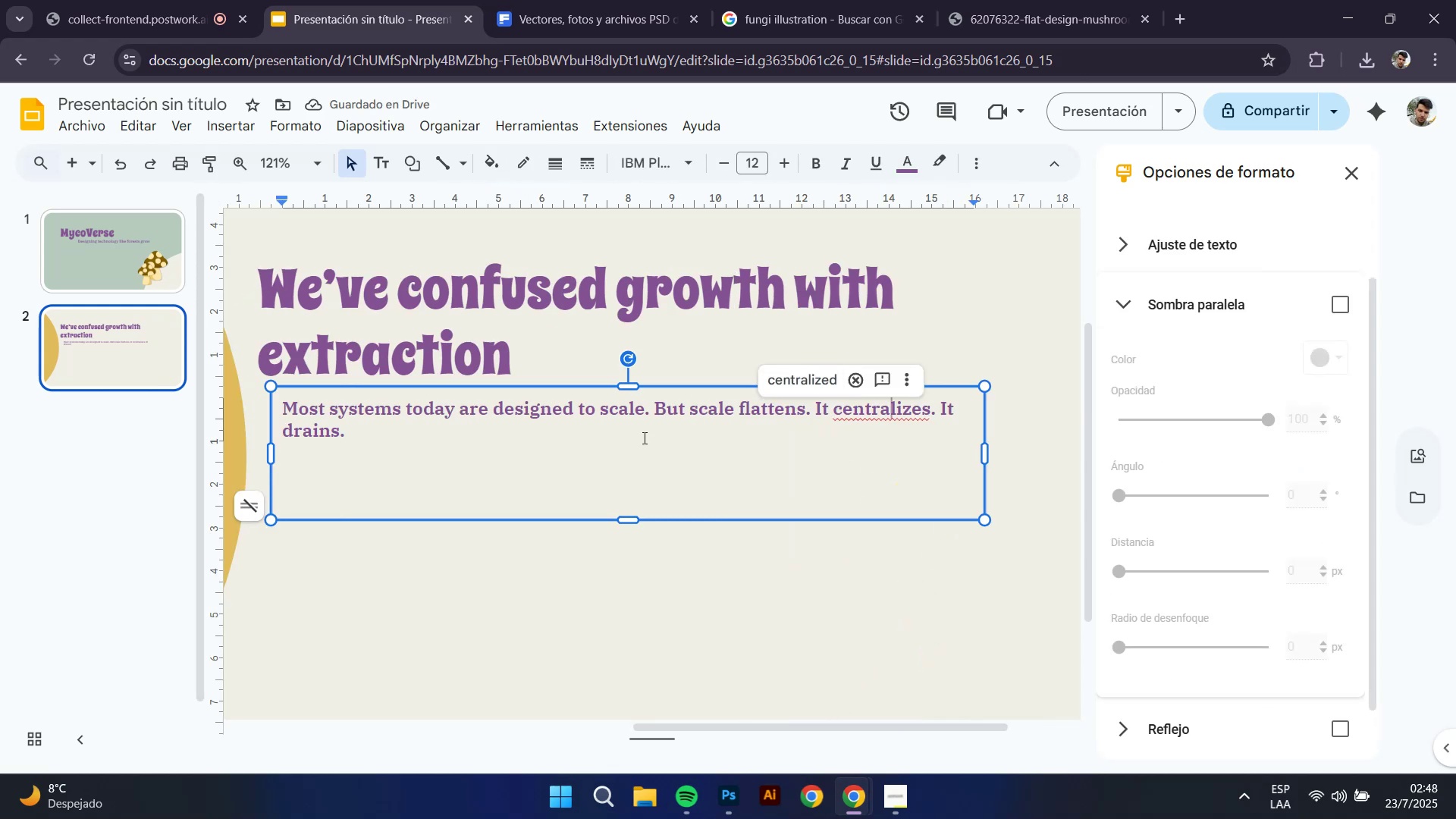 
left_click([643, 438])
 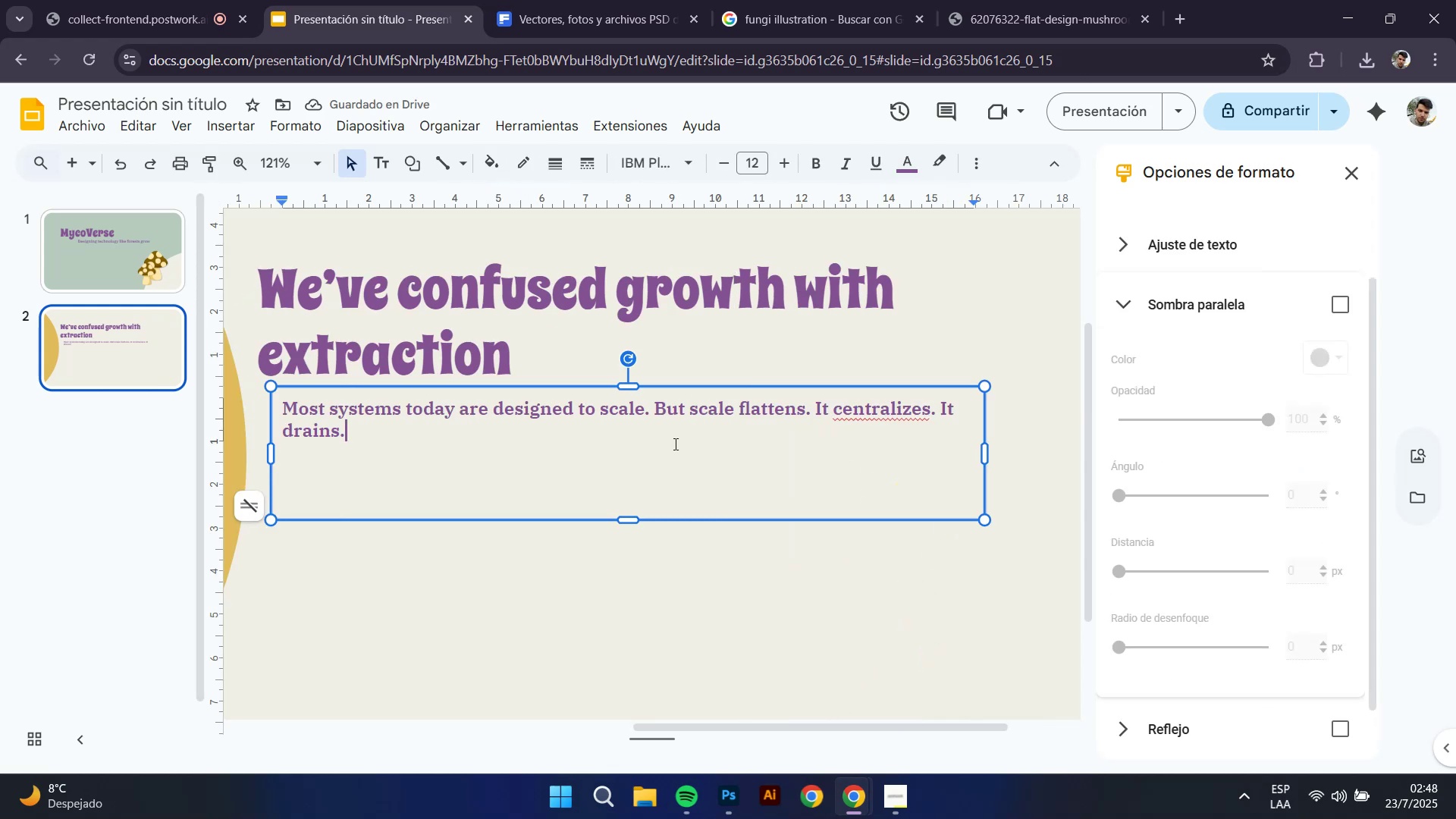 
hold_key(key=ControlLeft, duration=0.41)
scroll: coordinate [835, 473], scroll_direction: down, amount: 1.0
 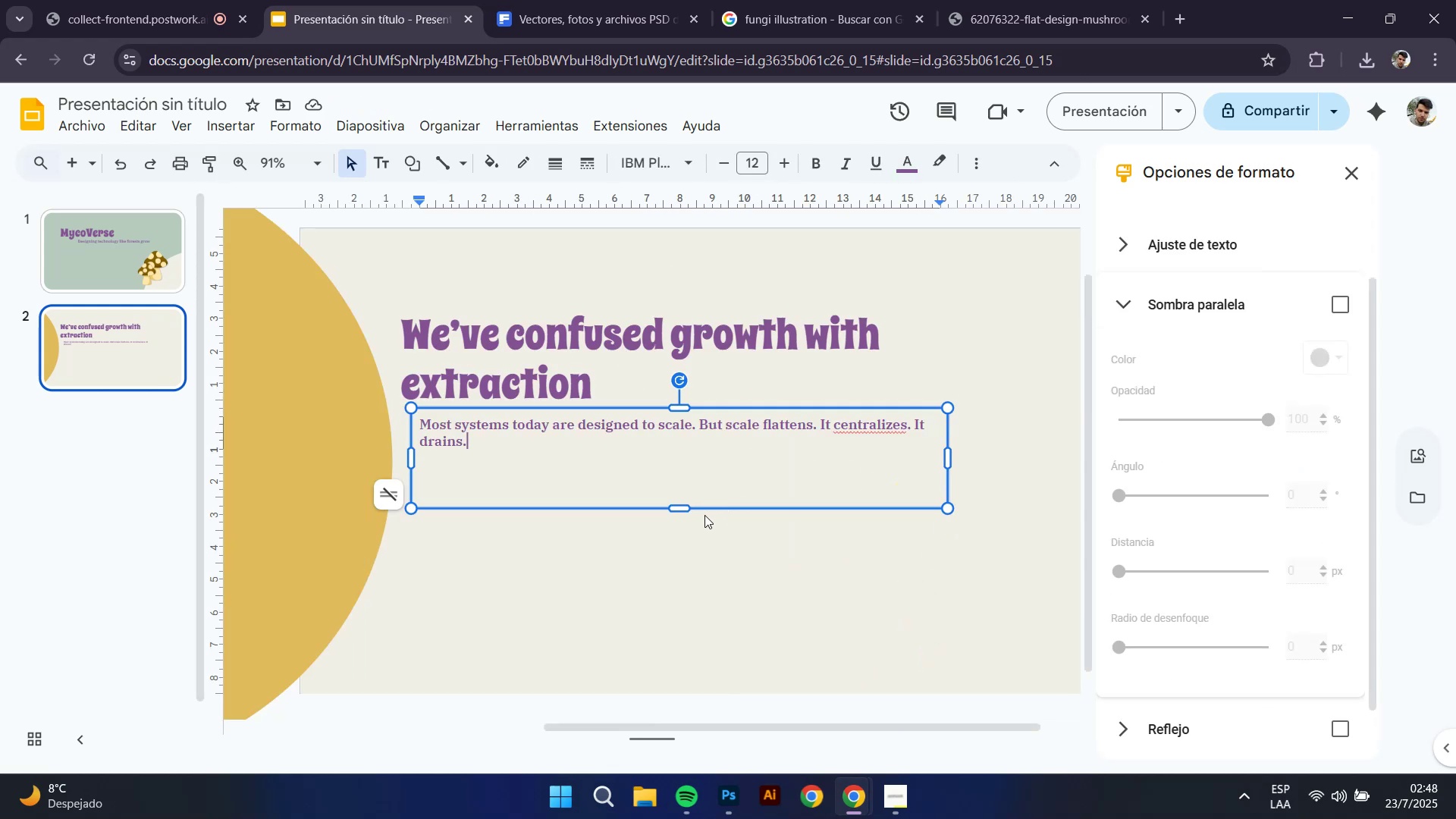 
hold_key(key=ControlLeft, duration=0.31)
scroll: coordinate [617, 531], scroll_direction: down, amount: 1.0
 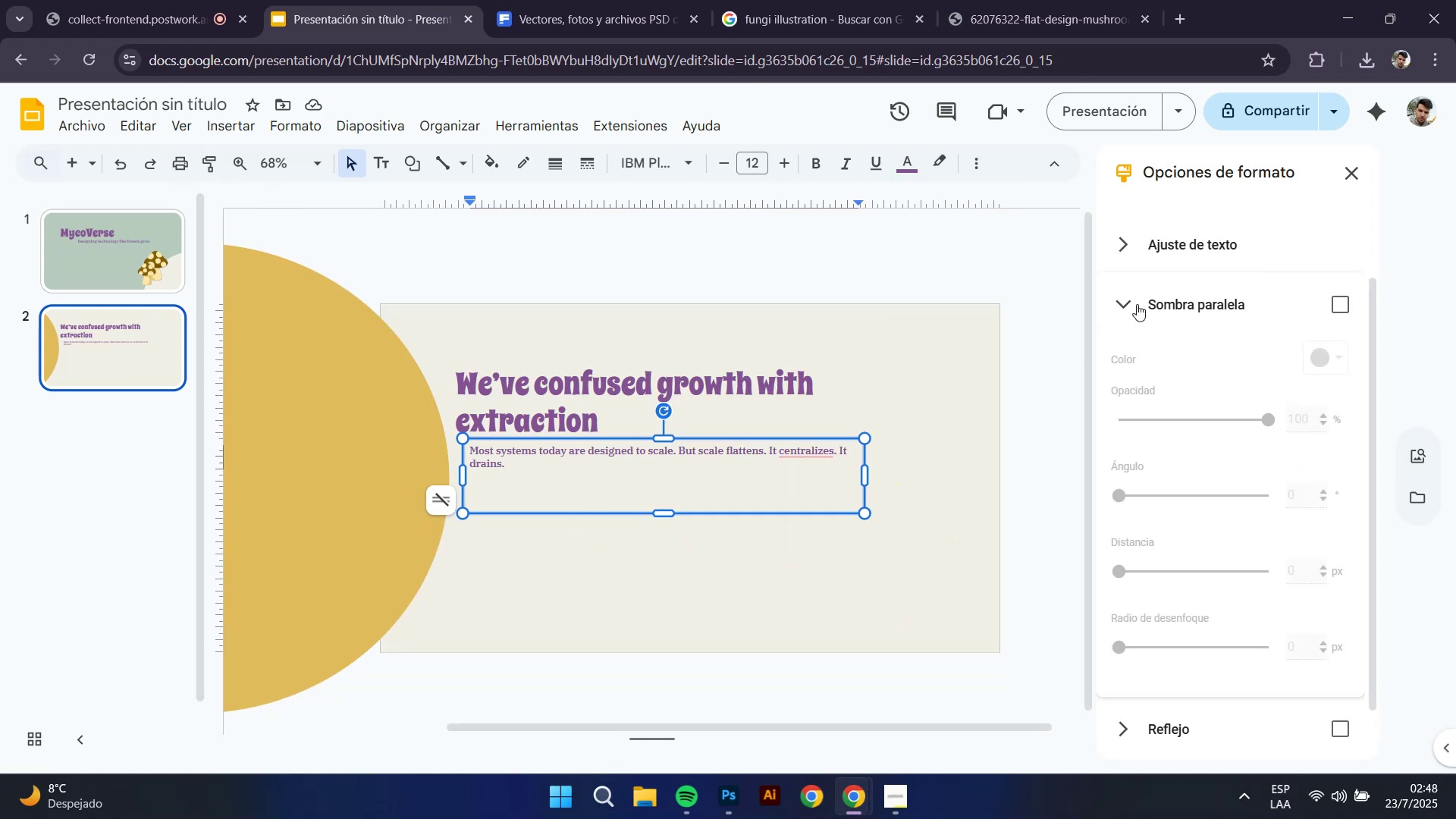 
left_click([1068, 267])
 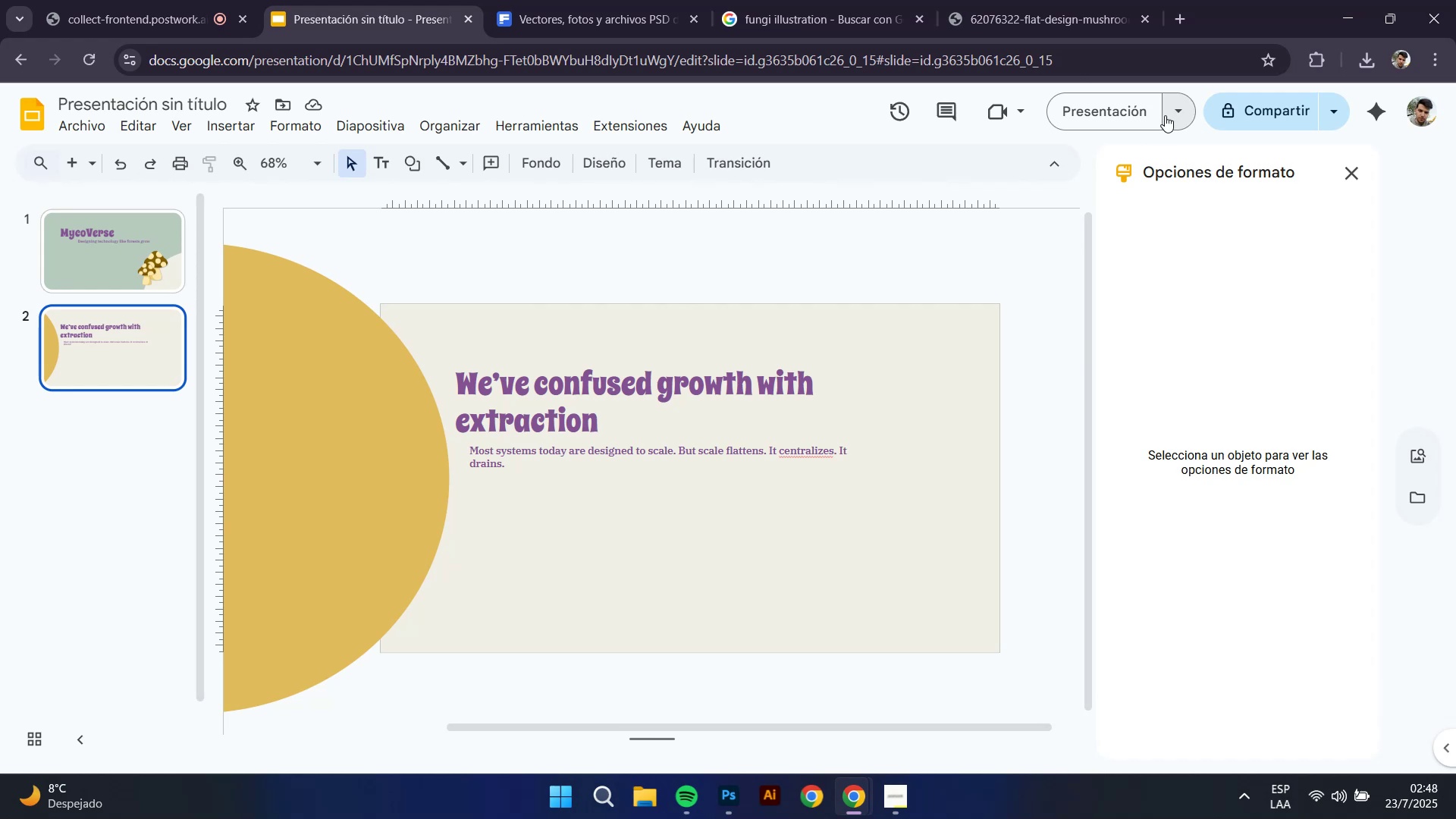 
left_click([1132, 117])
 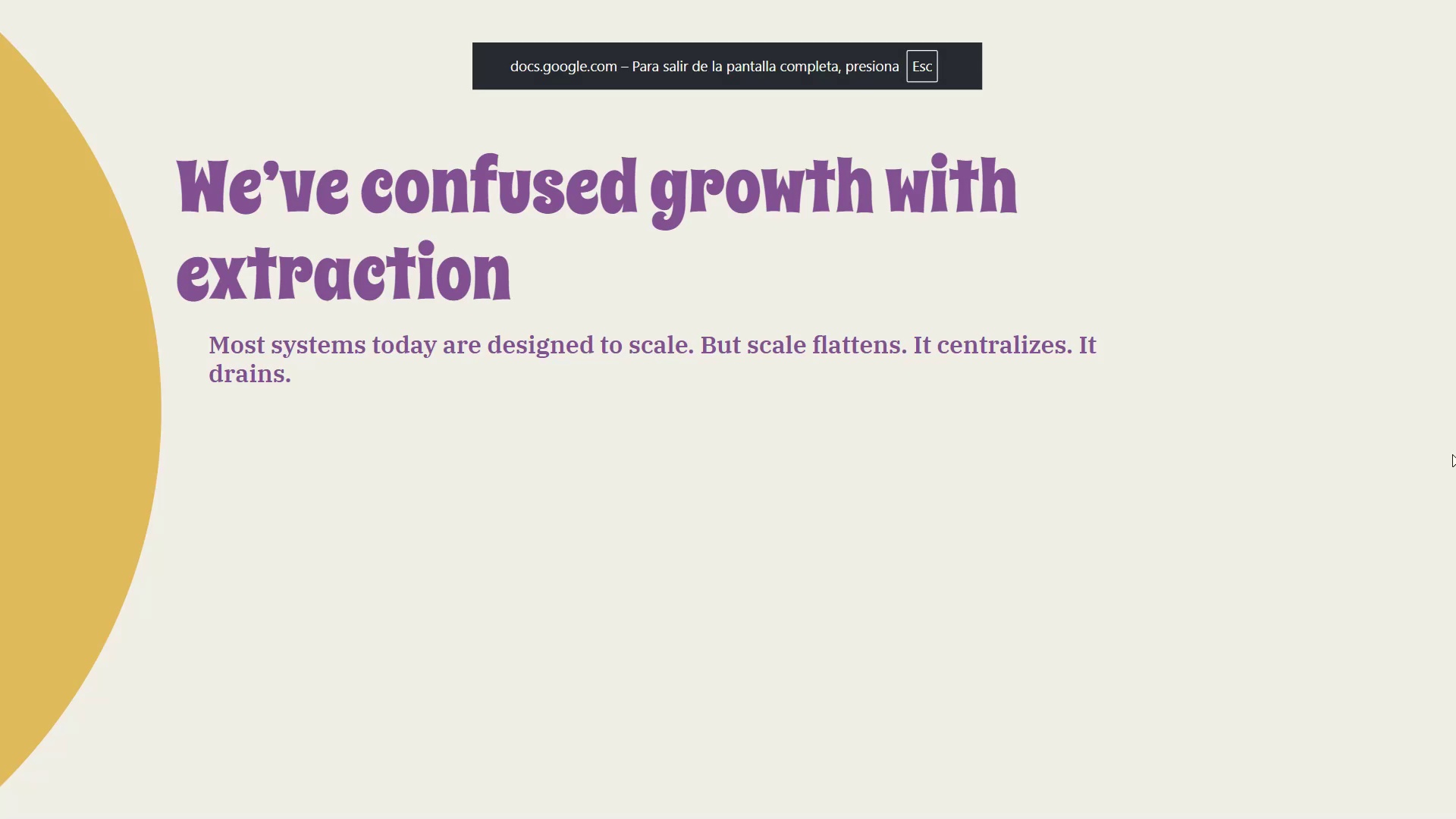 
key(ArrowLeft)
 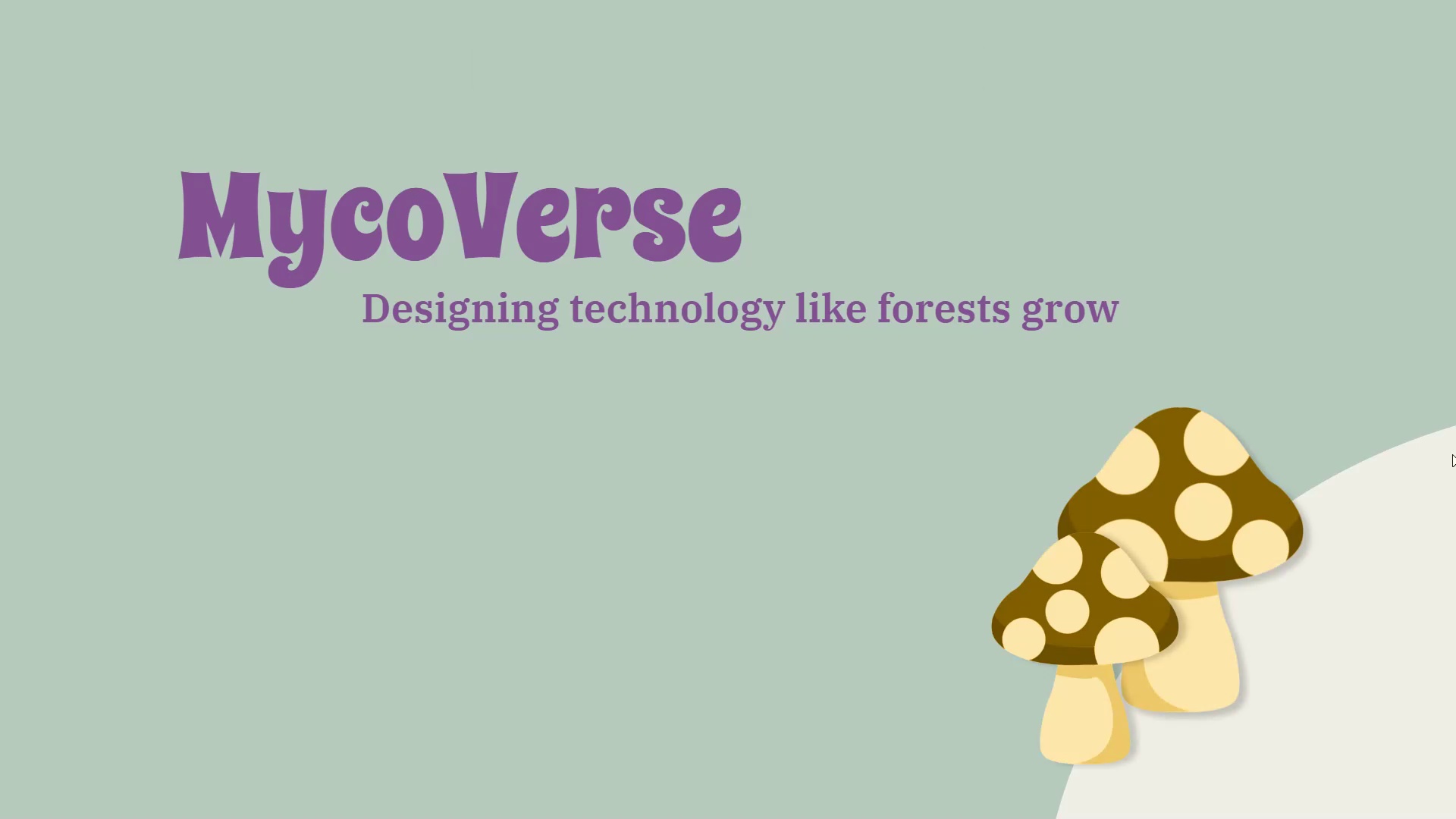 
key(ArrowRight)
 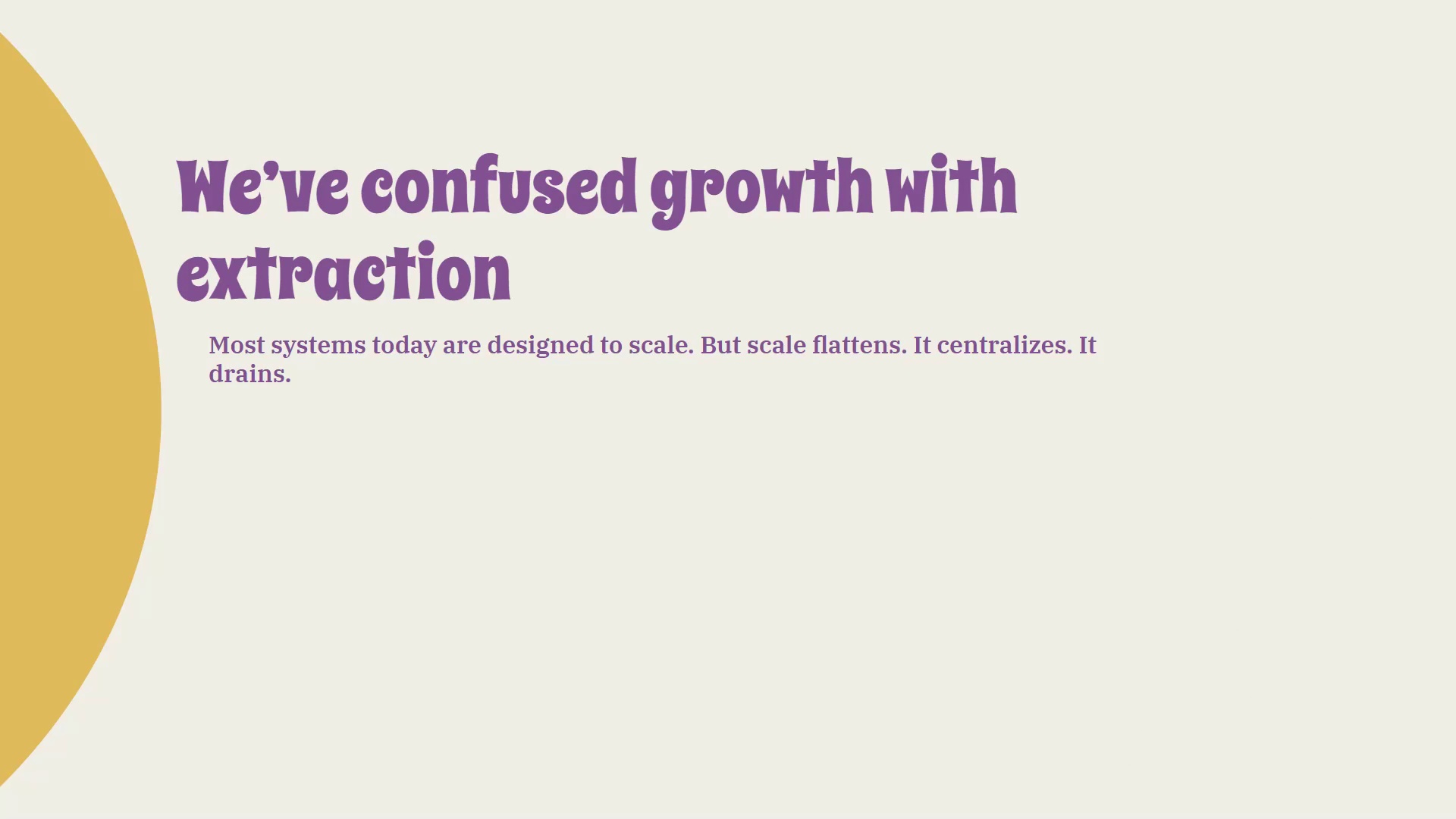 
key(Escape)
 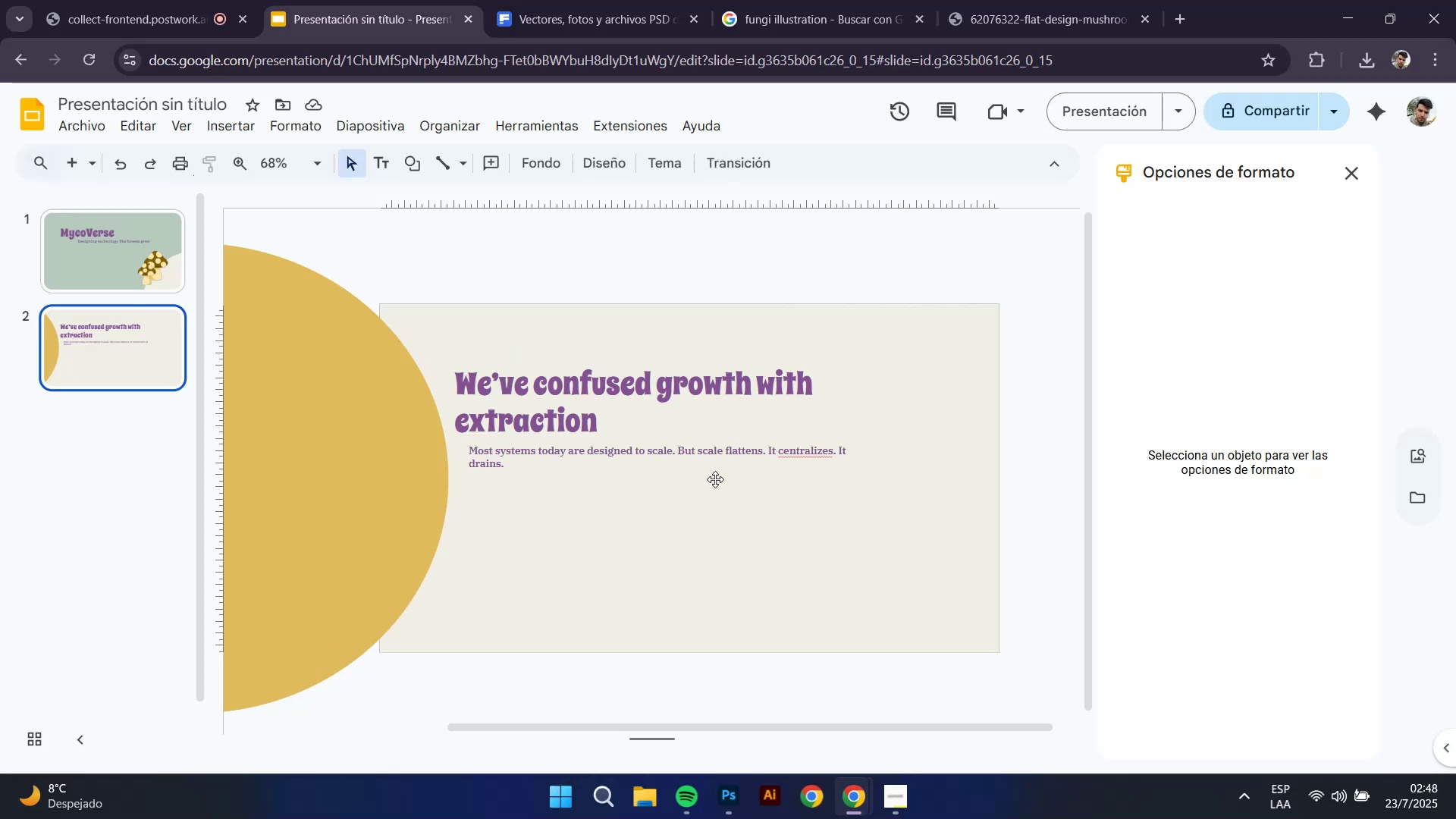 
left_click([715, 457])
 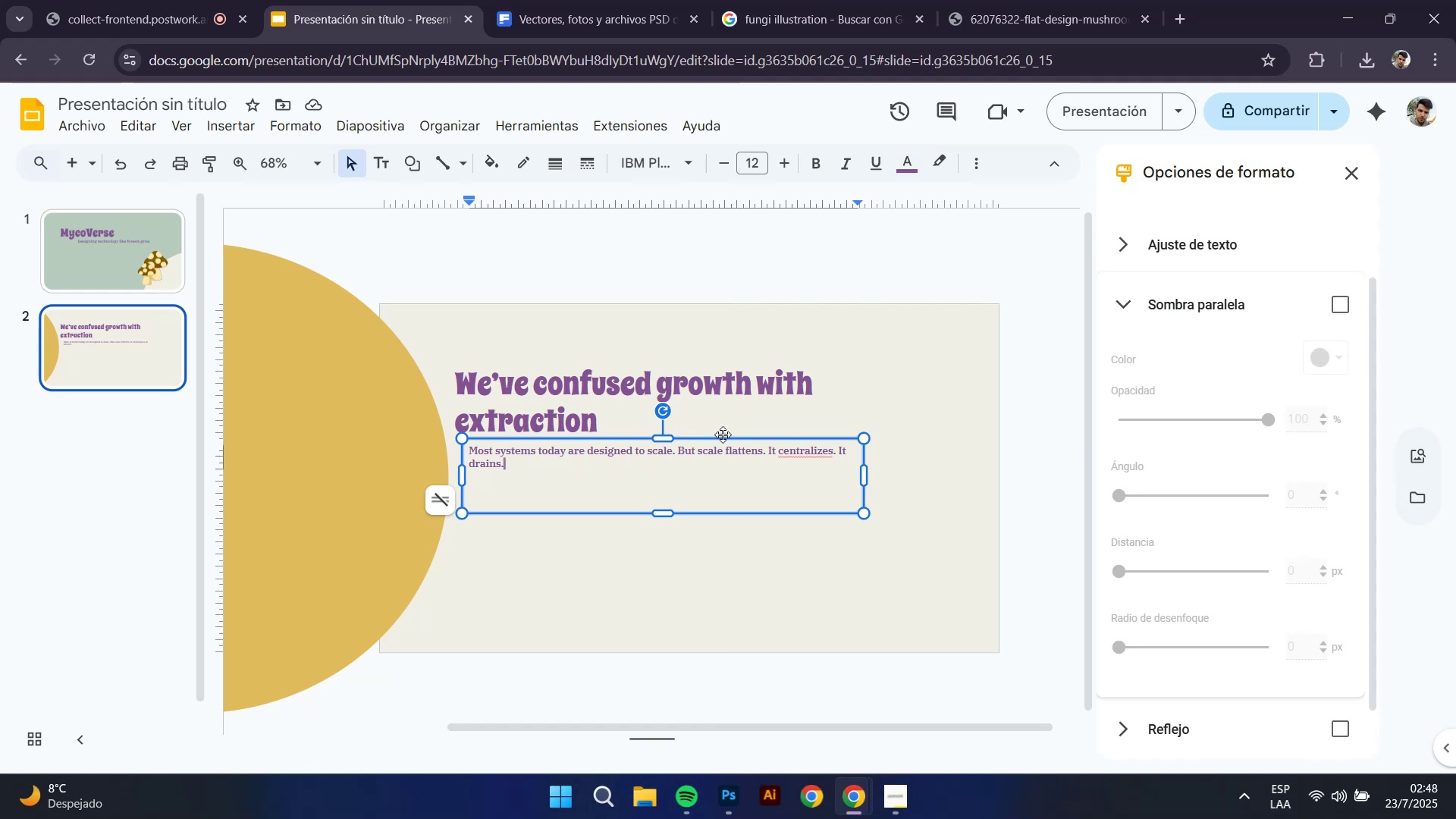 
left_click([723, 435])
 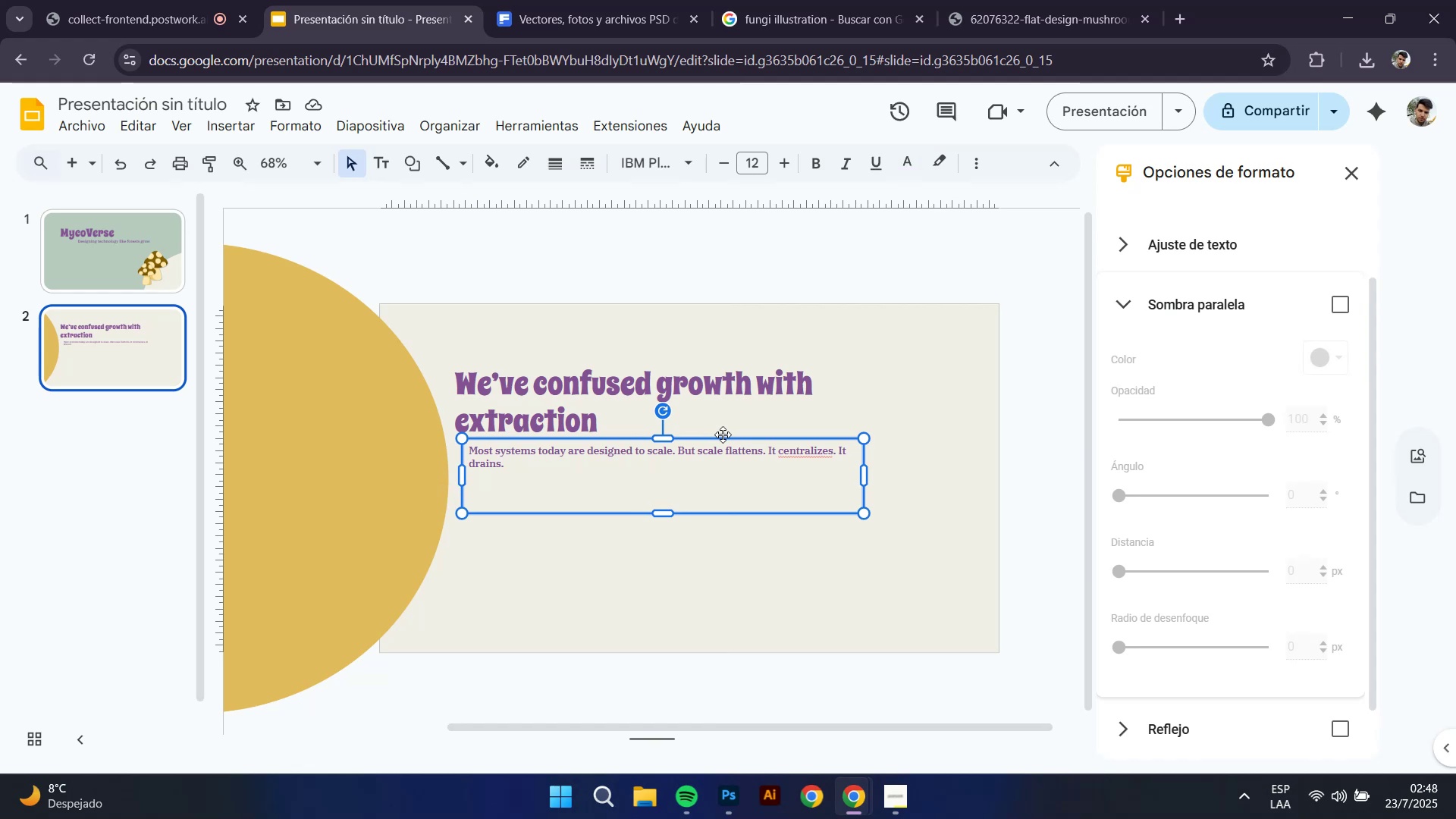 
key(ArrowDown)
 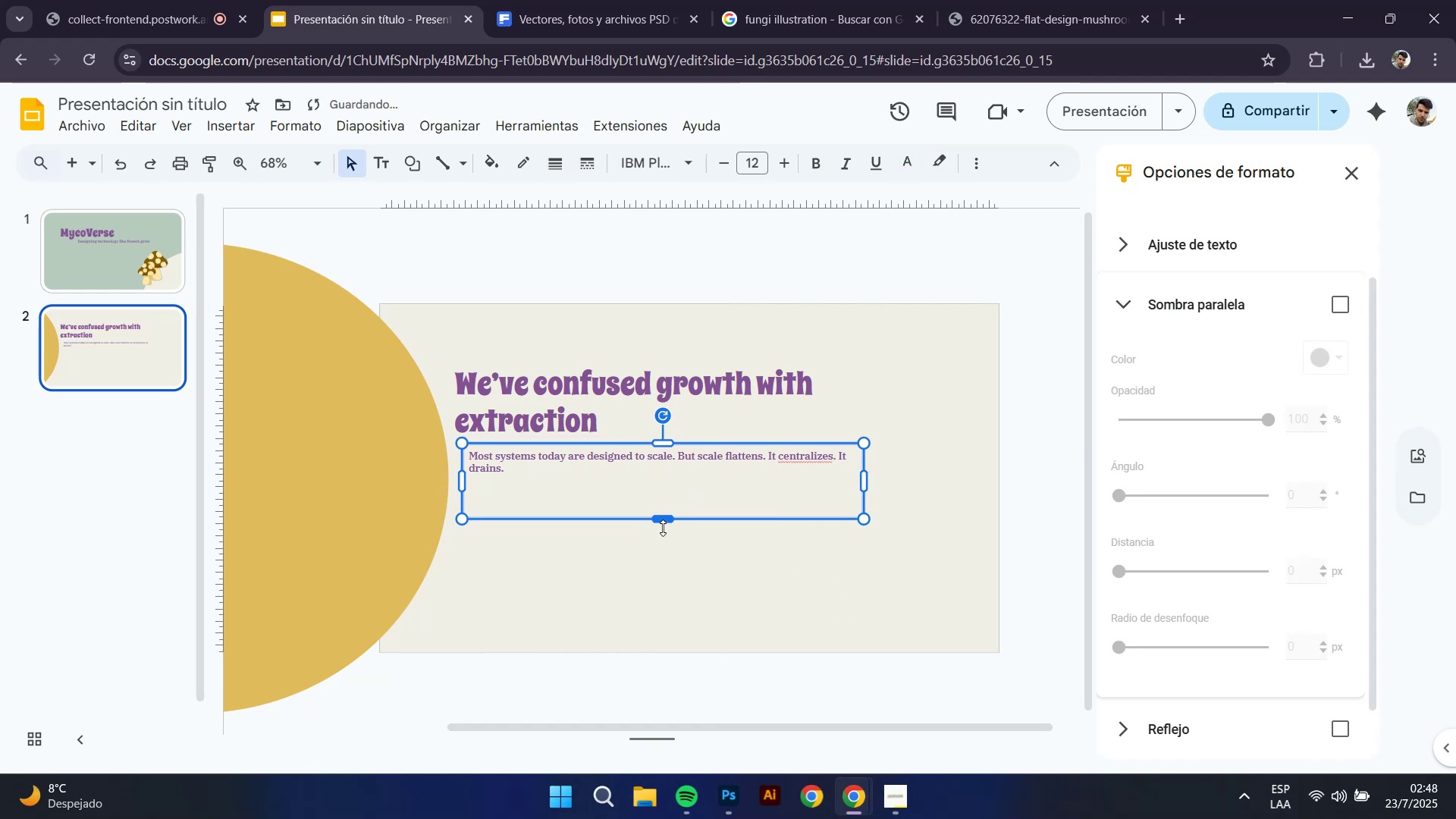 
left_click_drag(start_coordinate=[661, 516], to_coordinate=[639, 588])
 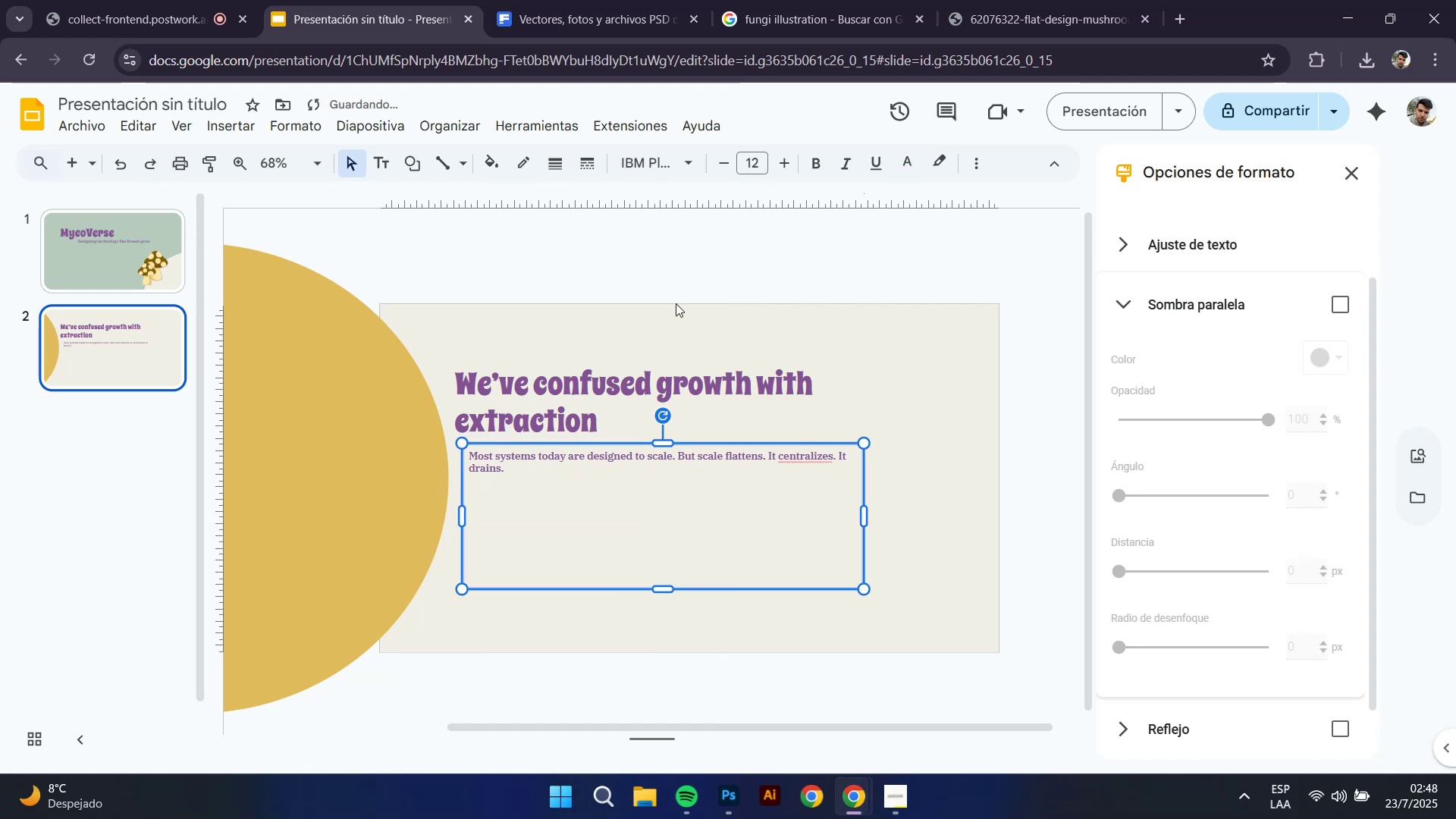 
left_click([676, 289])
 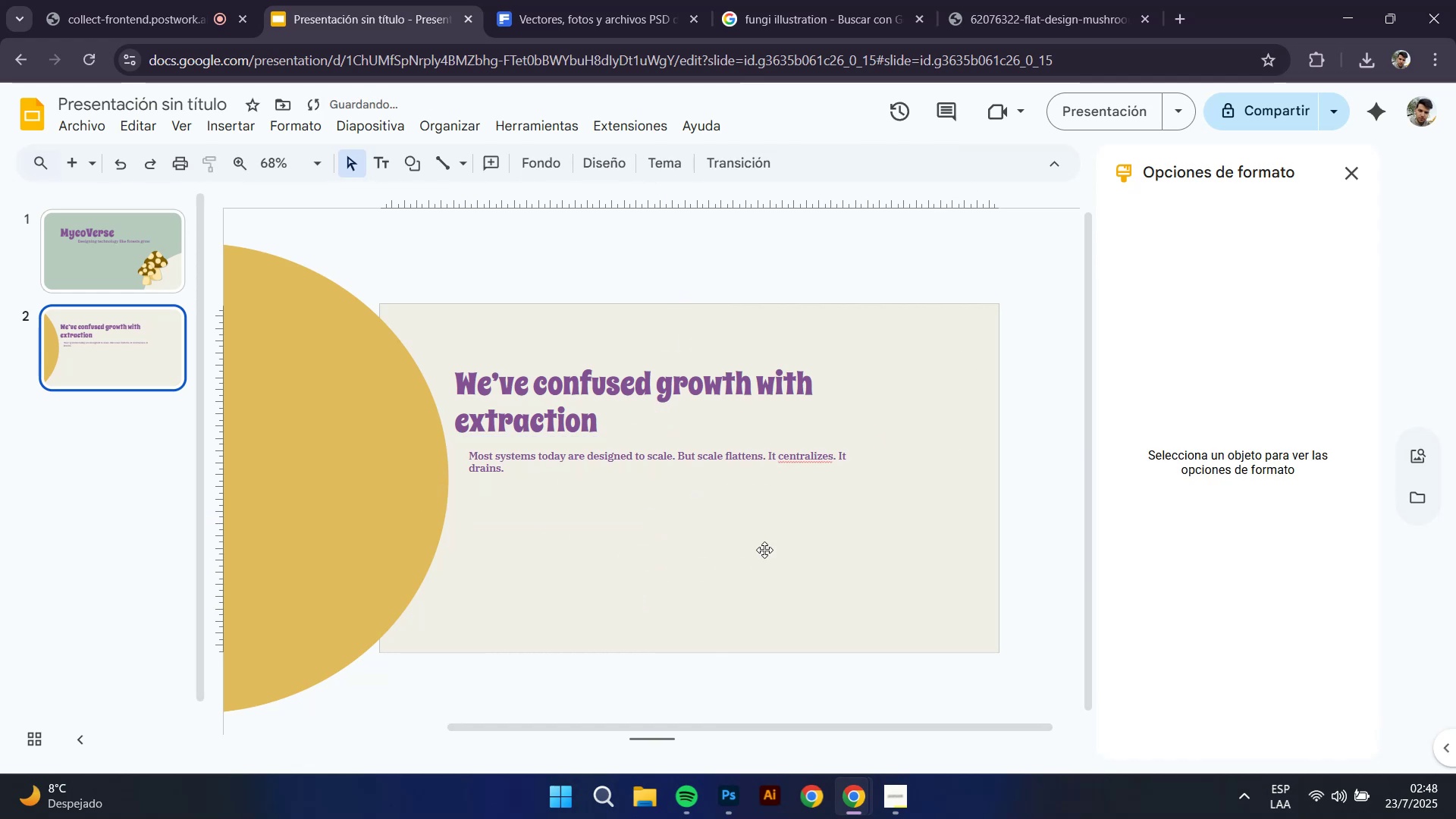 
hold_key(key=ControlLeft, duration=0.47)
 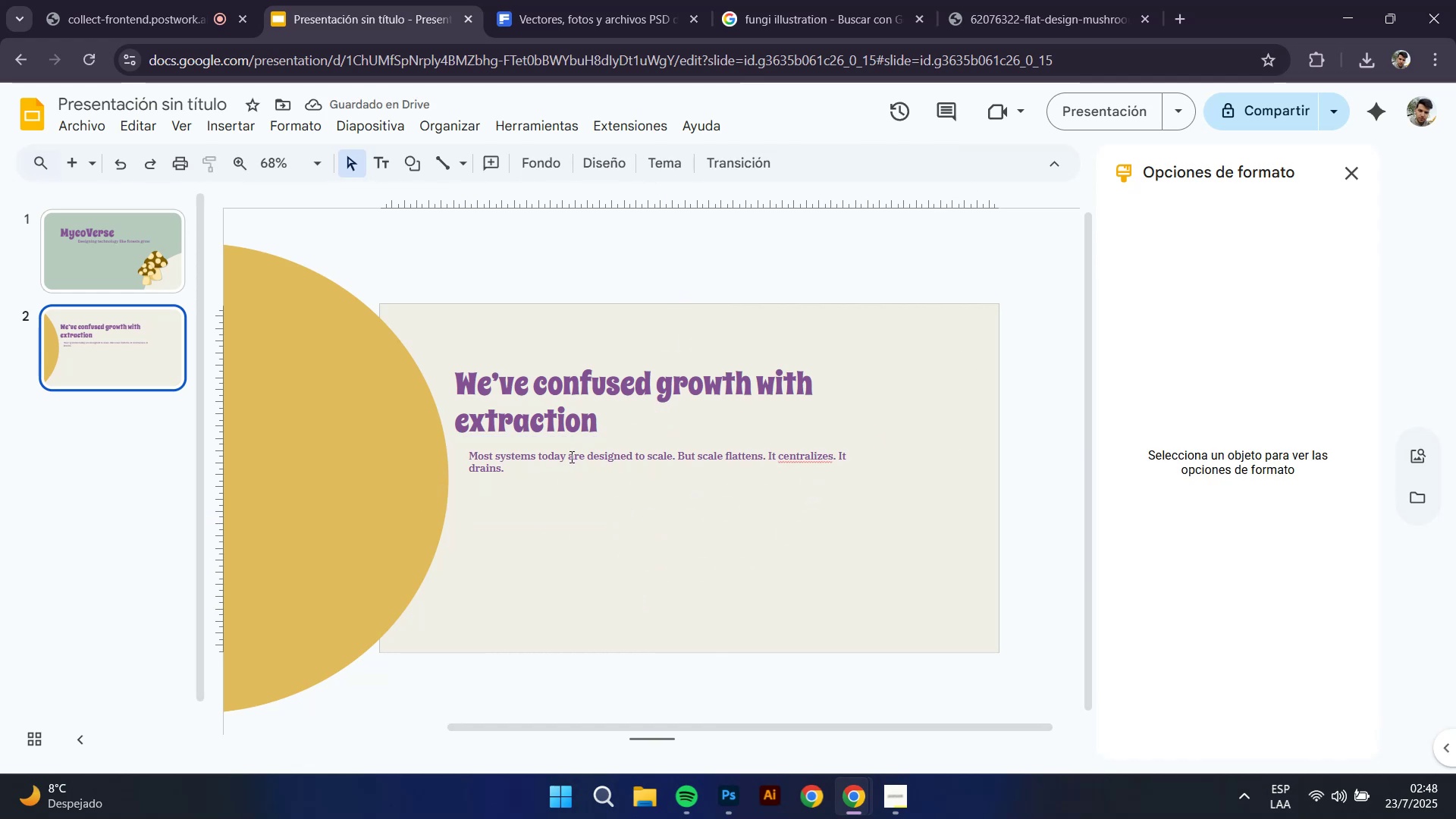 
left_click([570, 457])
 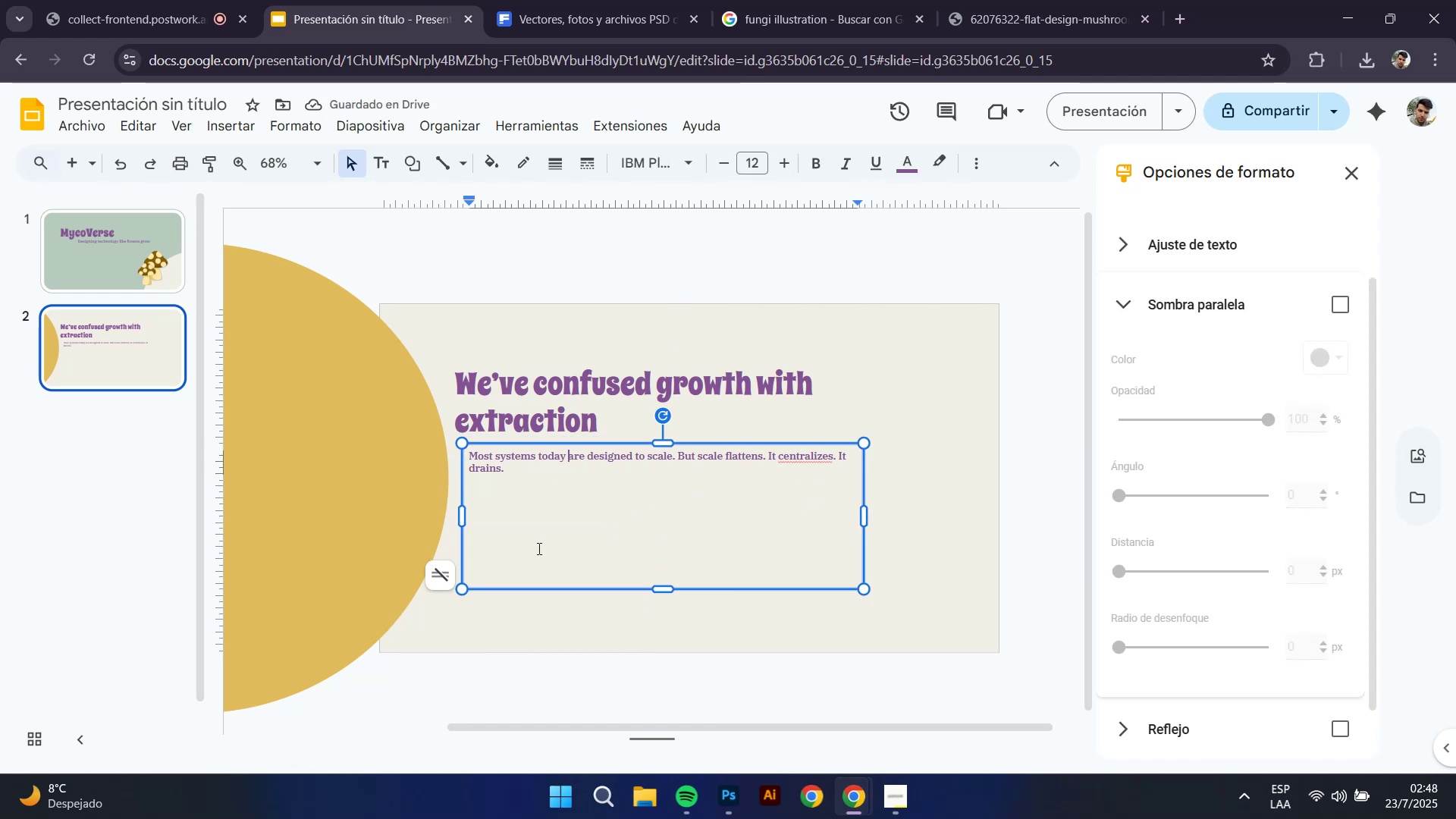 
hold_key(key=ControlLeft, duration=0.3)
 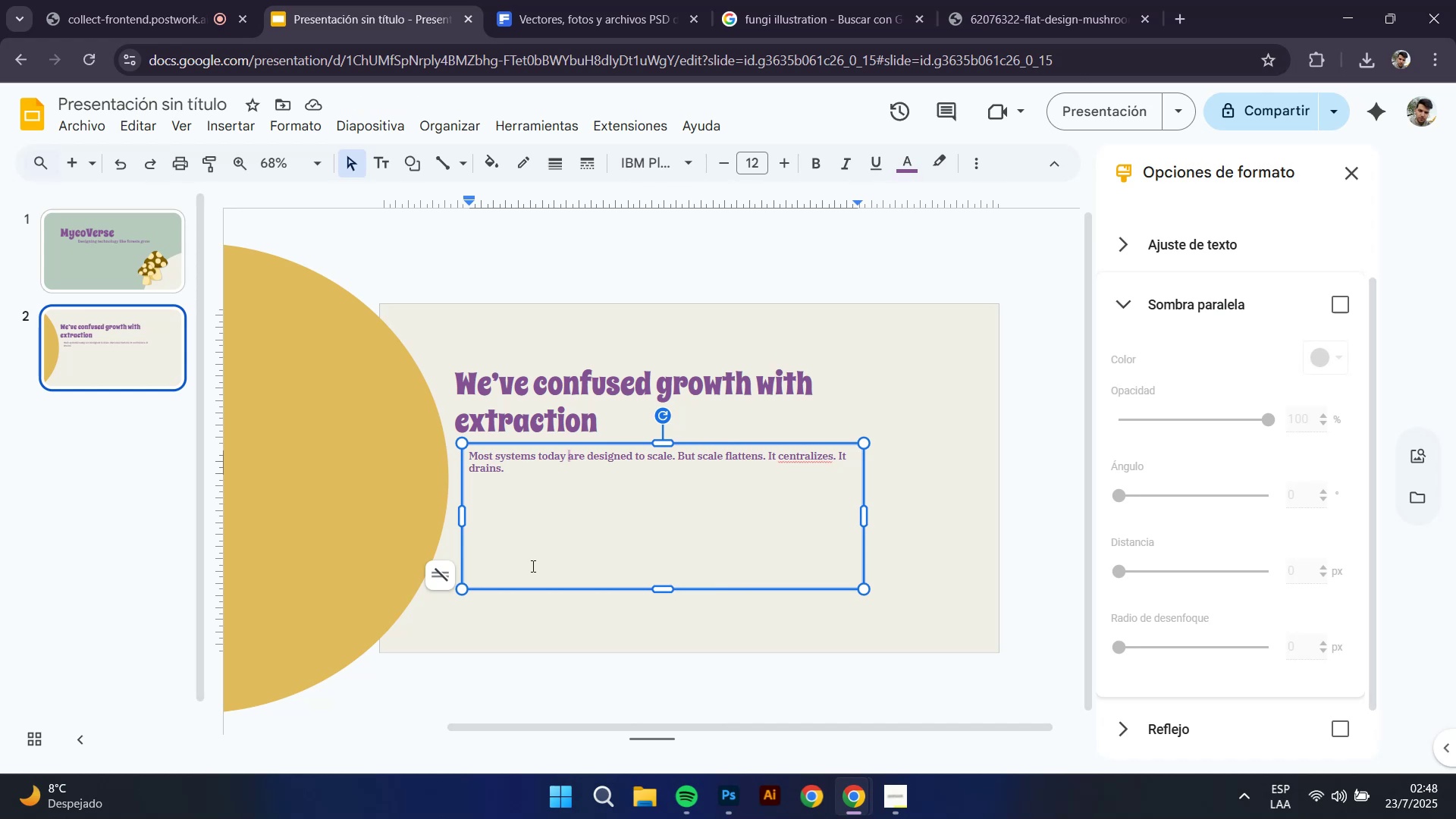 
wait(6.16)
 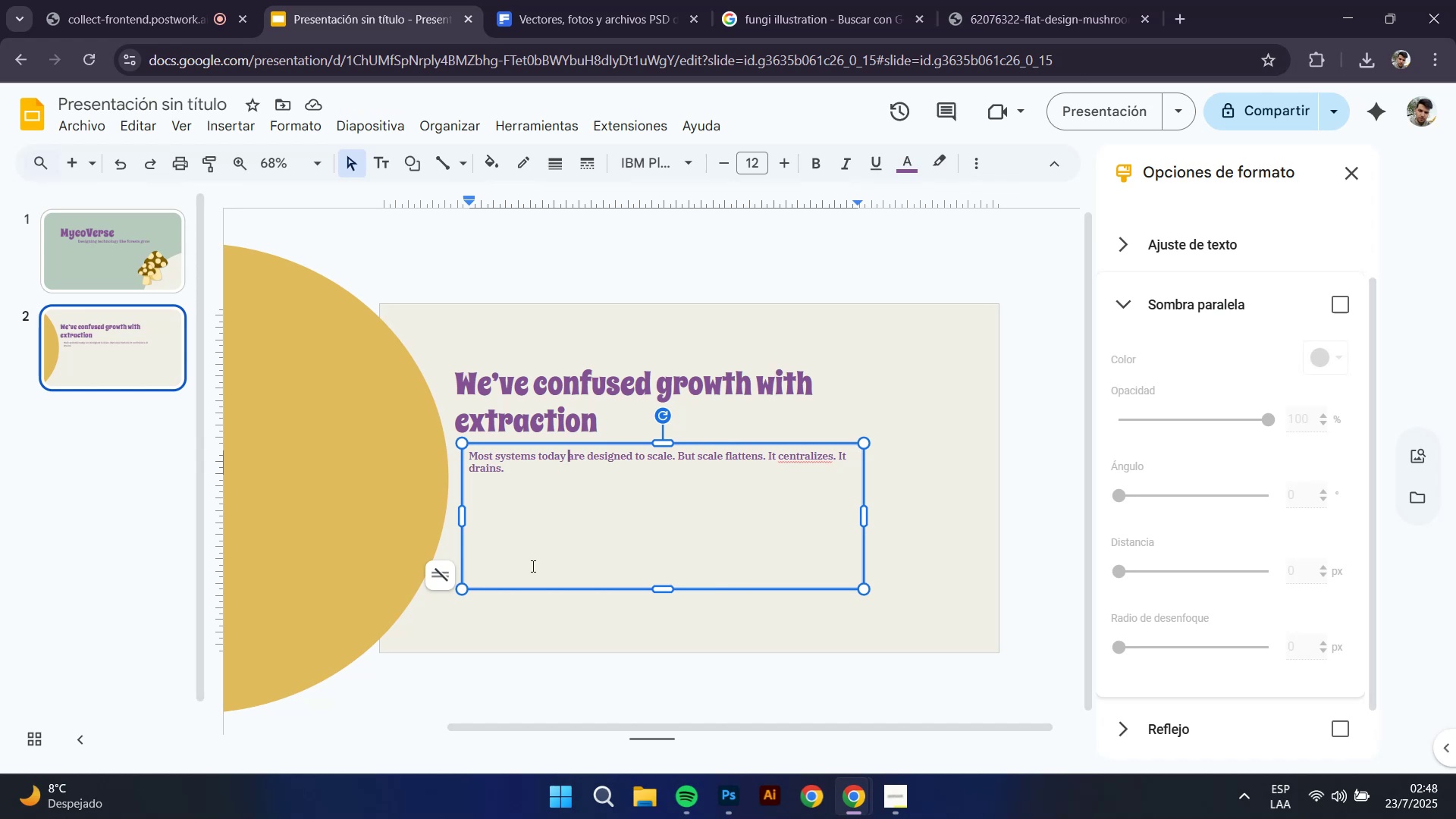 
hold_key(key=ControlLeft, duration=0.34)
 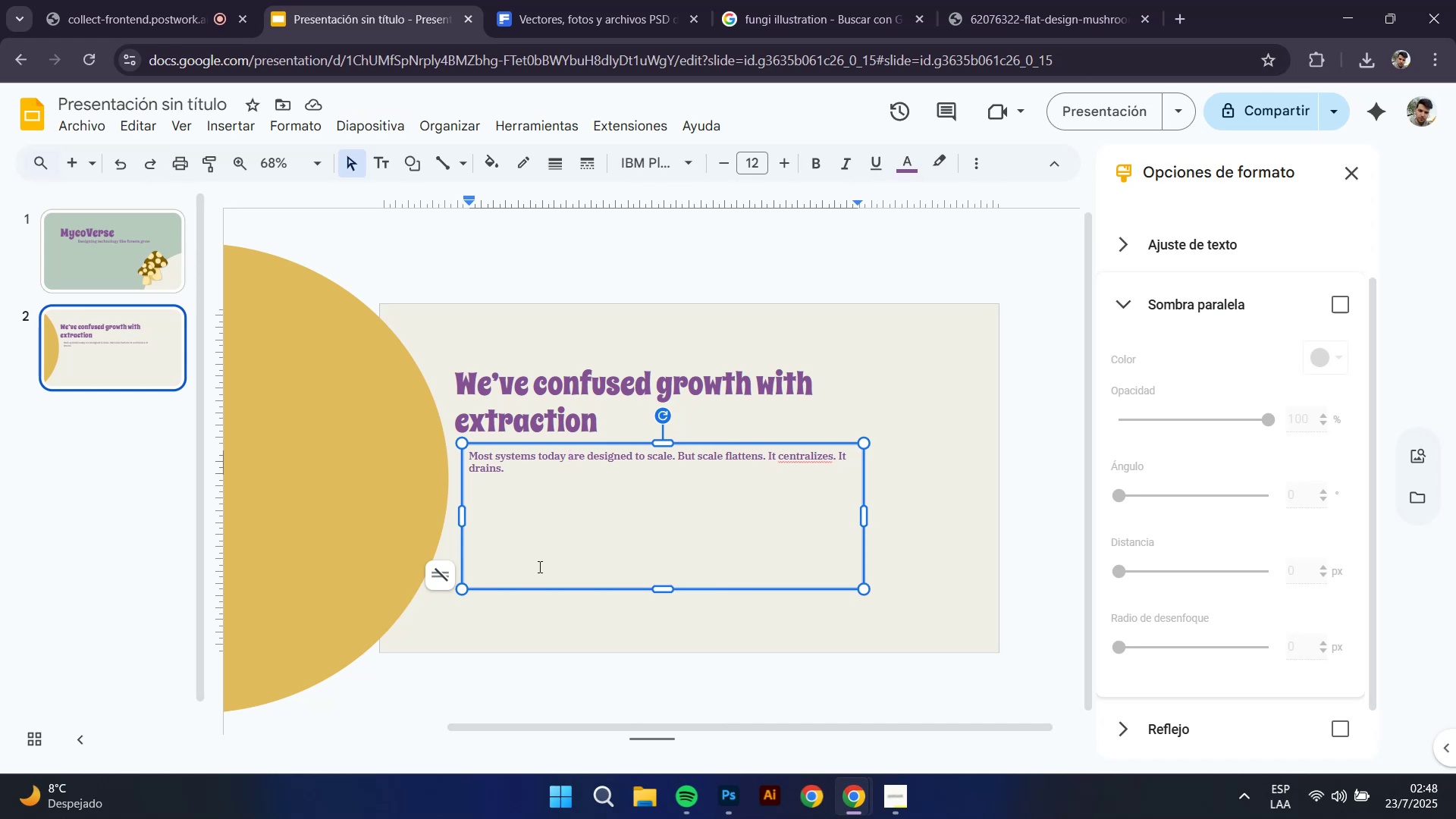 
hold_key(key=ControlLeft, duration=0.31)
scroll: coordinate [539, 566], scroll_direction: up, amount: 1.0
 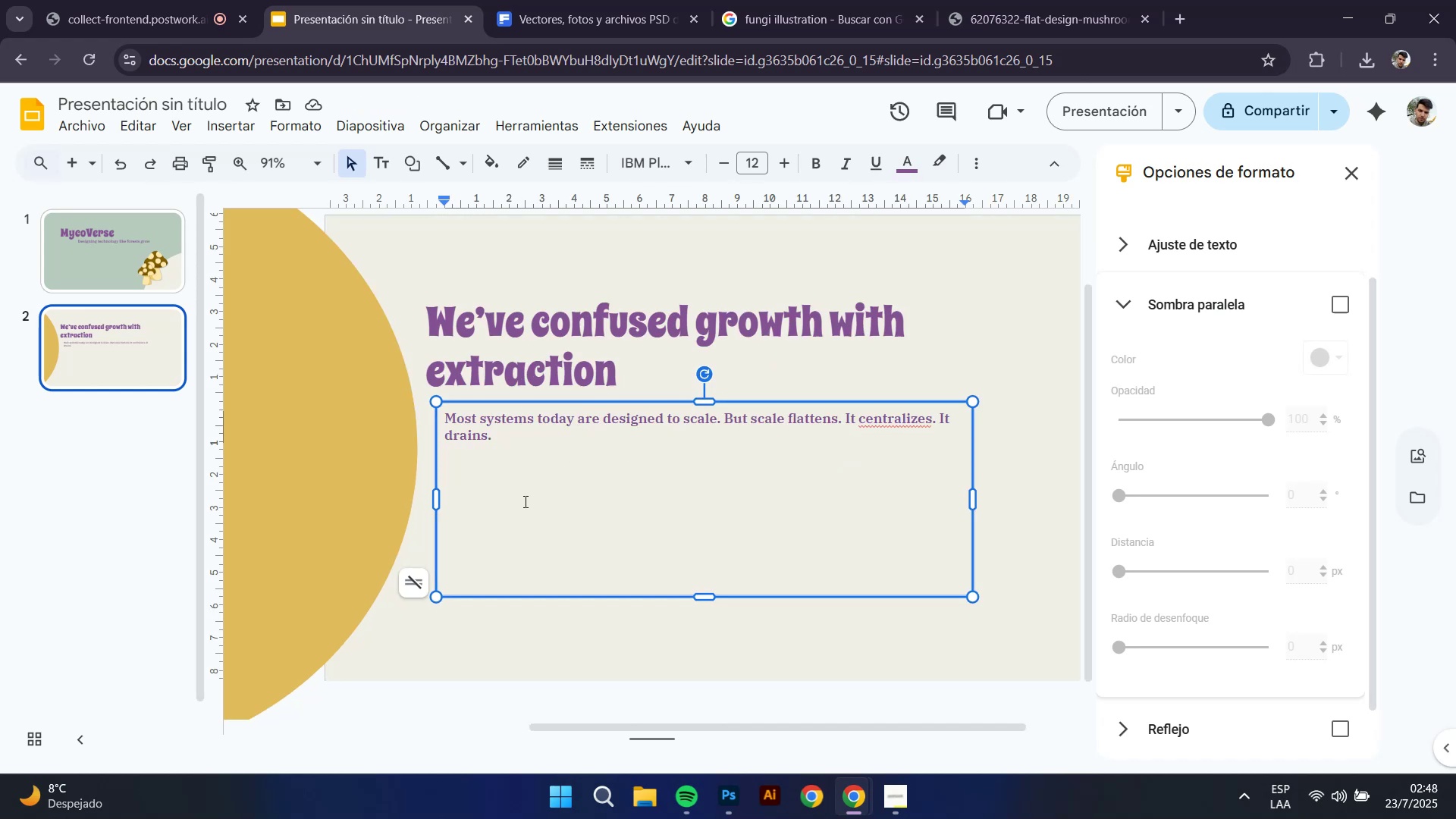 
left_click([522, 475])
 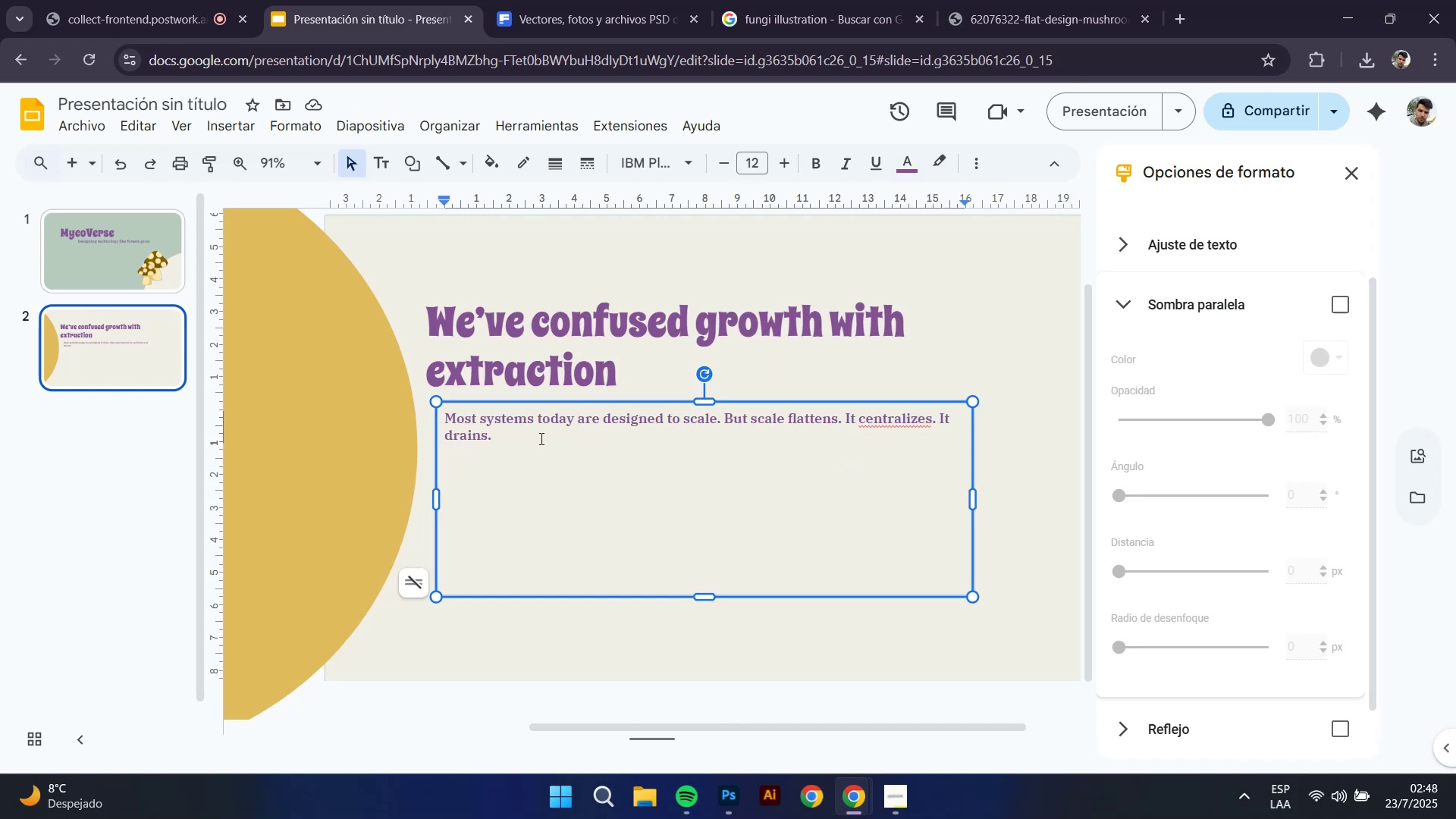 
key(Enter)
 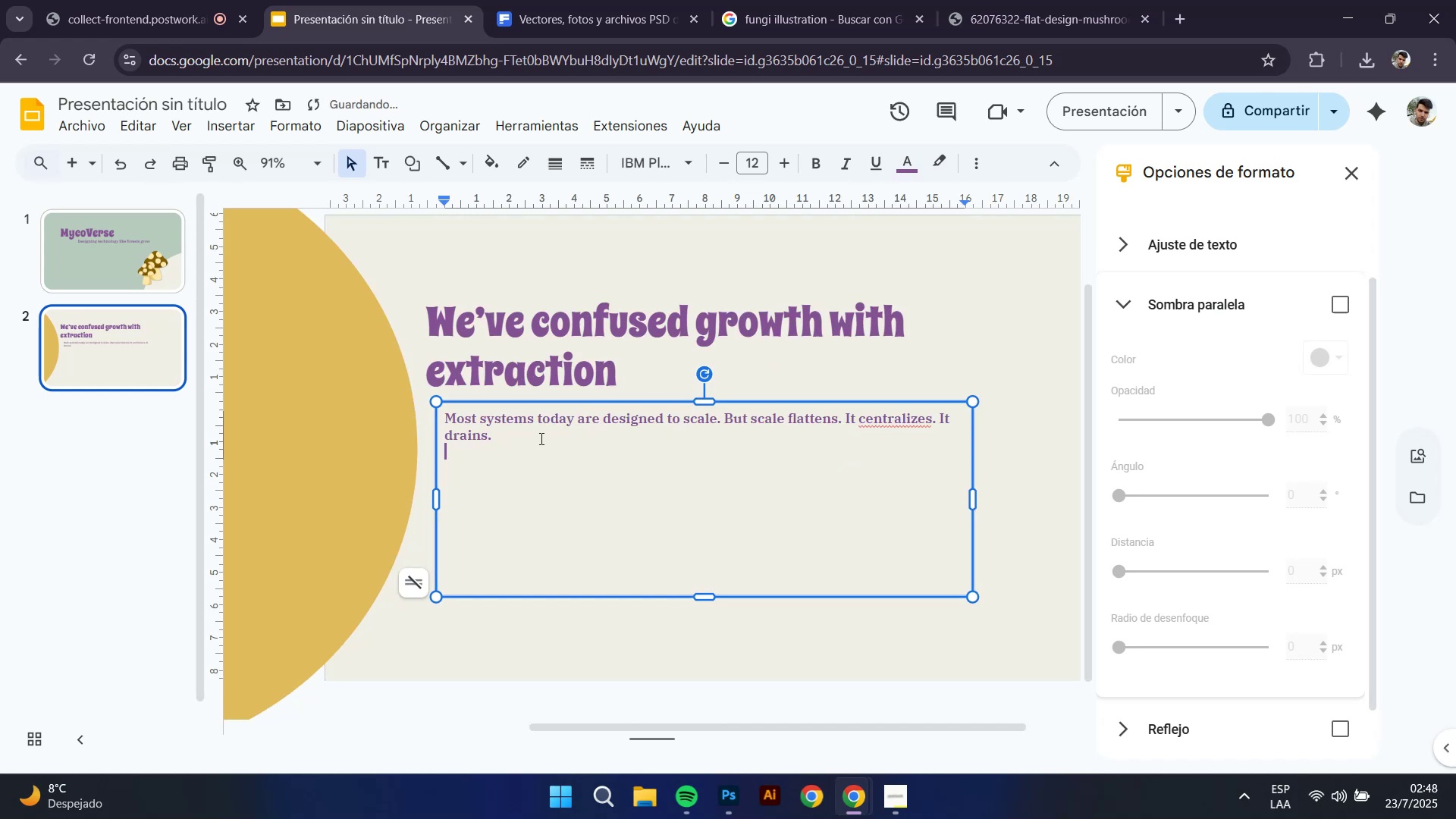 
key(Enter)
 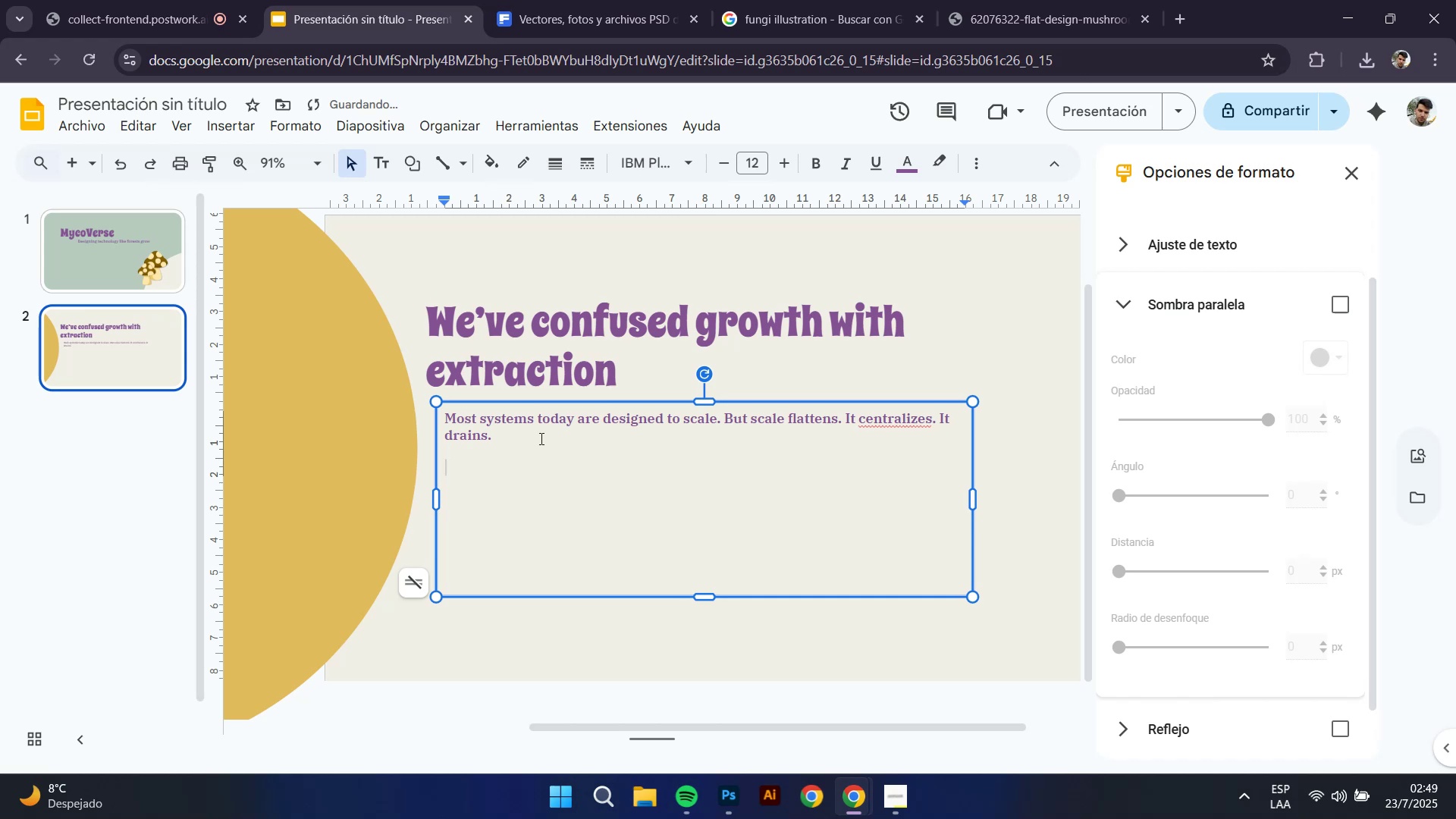 
key(Backspace)
 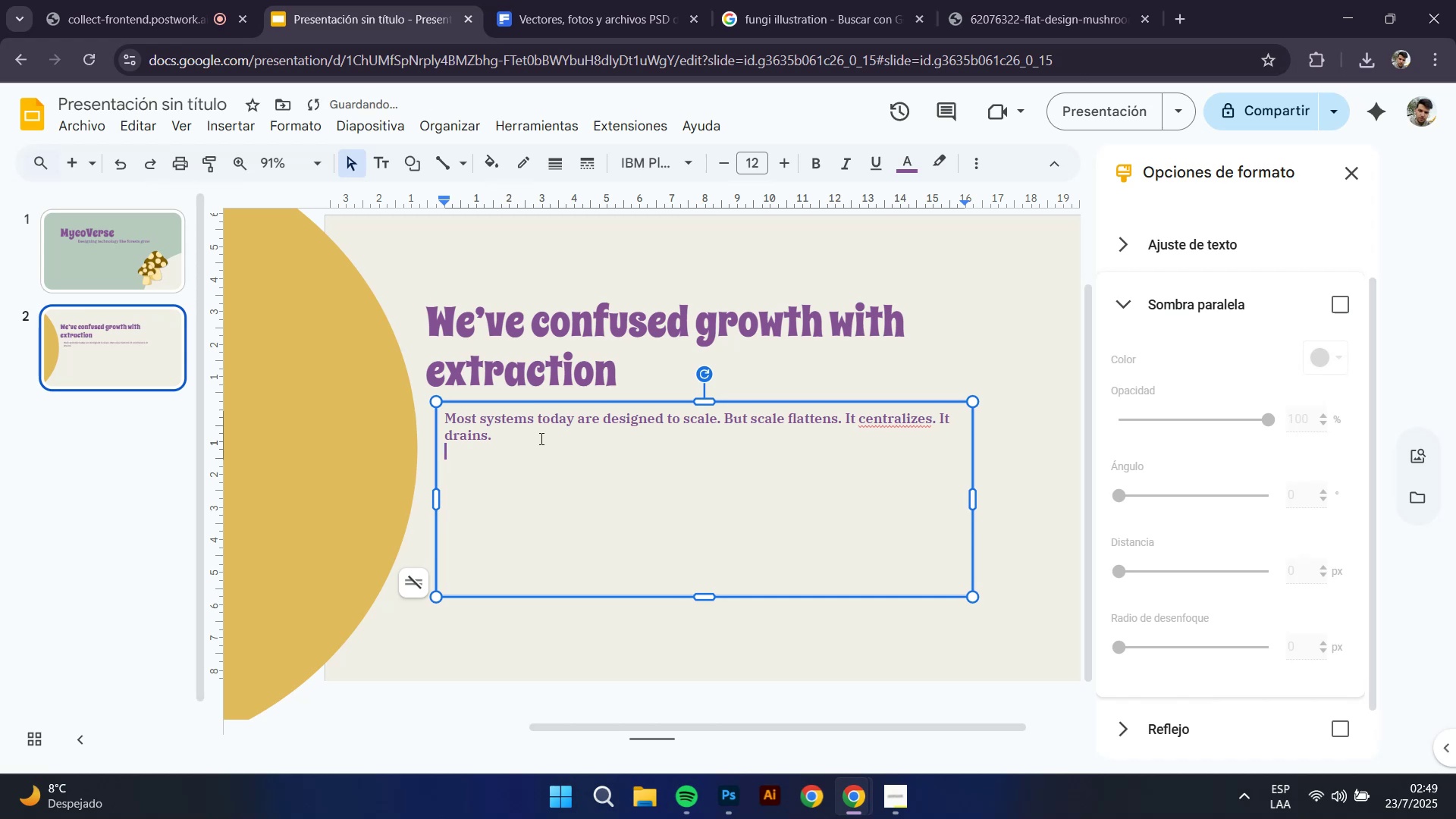 
key(Enter)
 